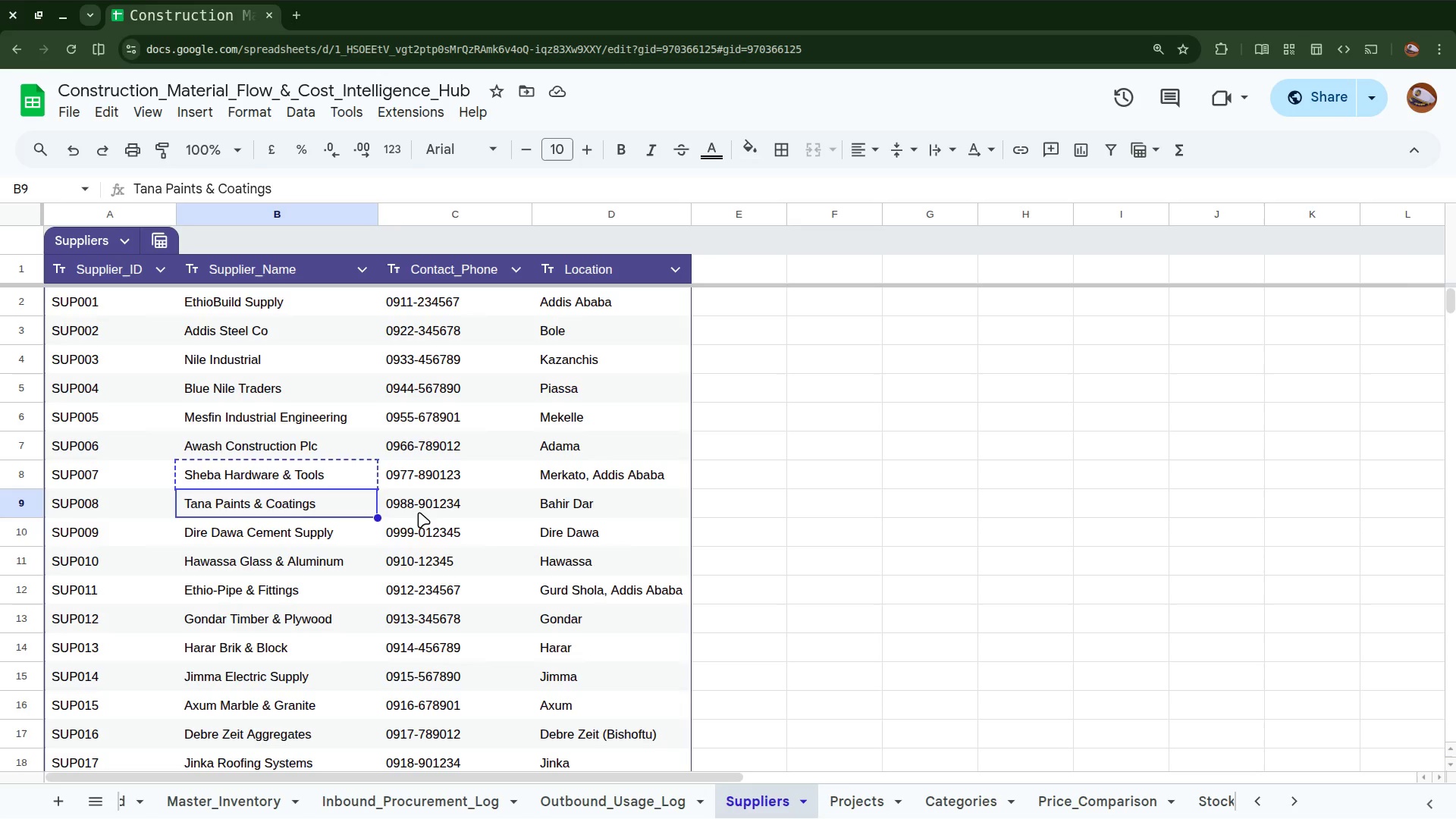 
left_click([419, 506])
 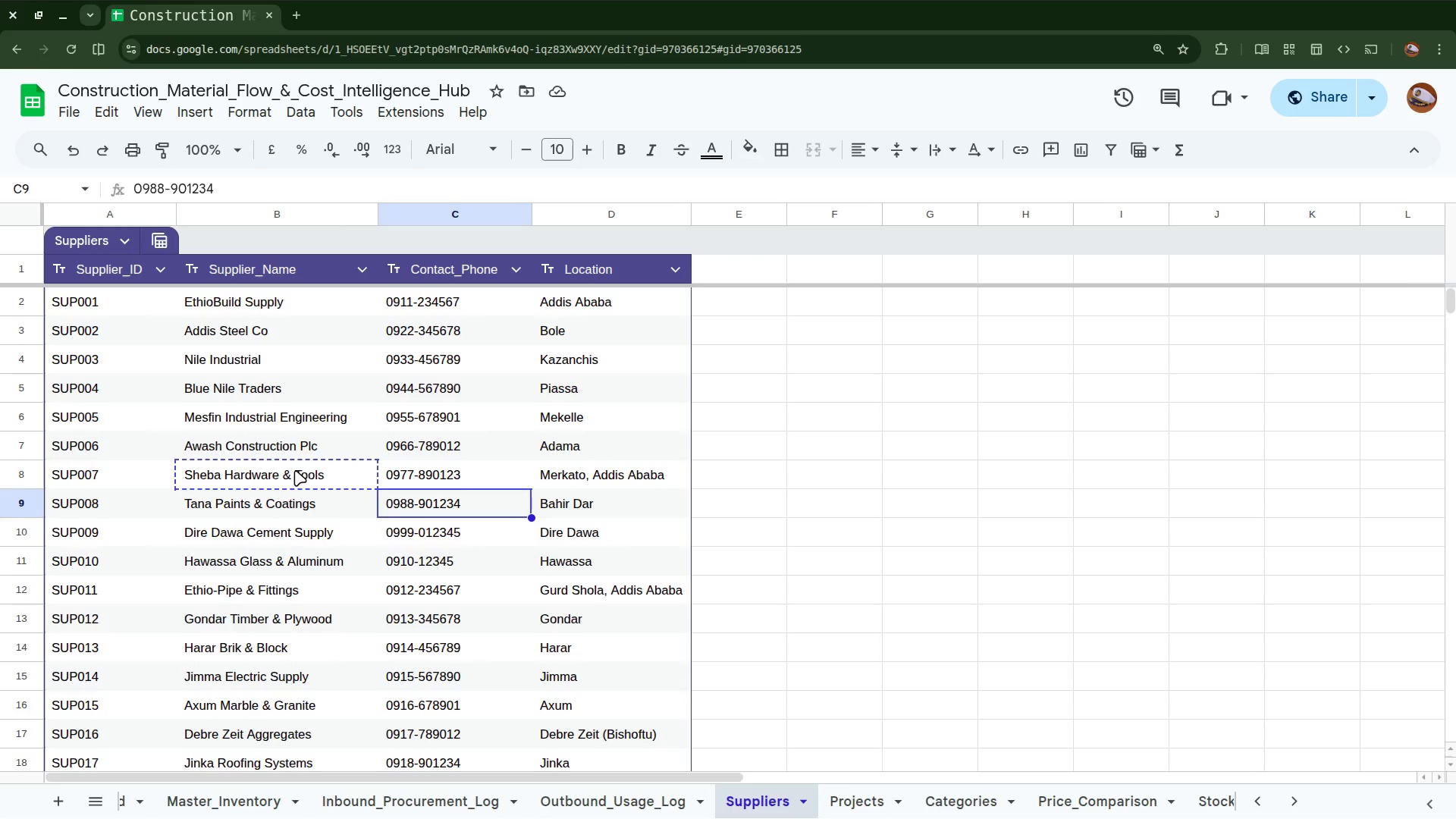 
double_click([295, 470])
 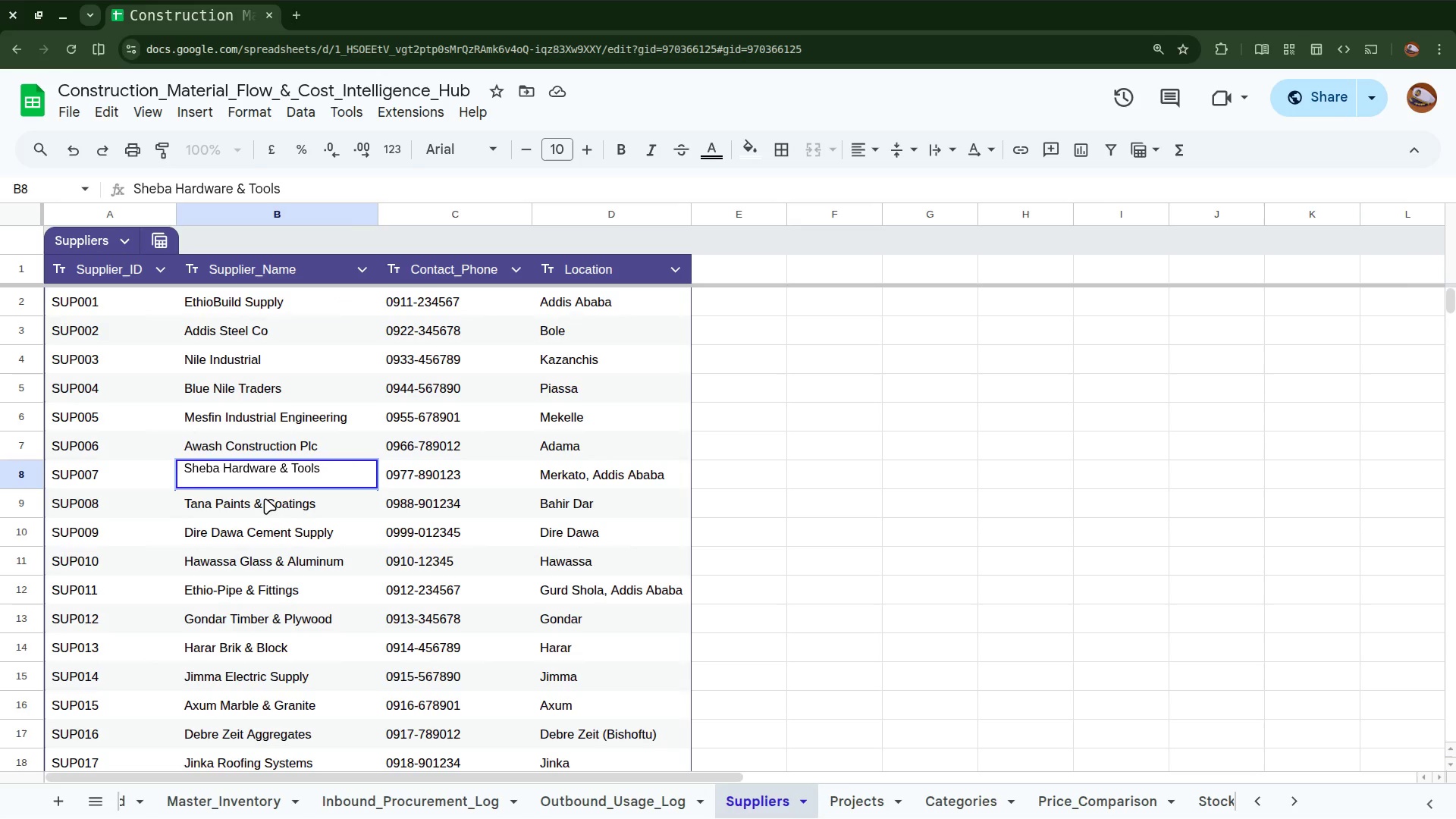 
double_click([265, 498])
 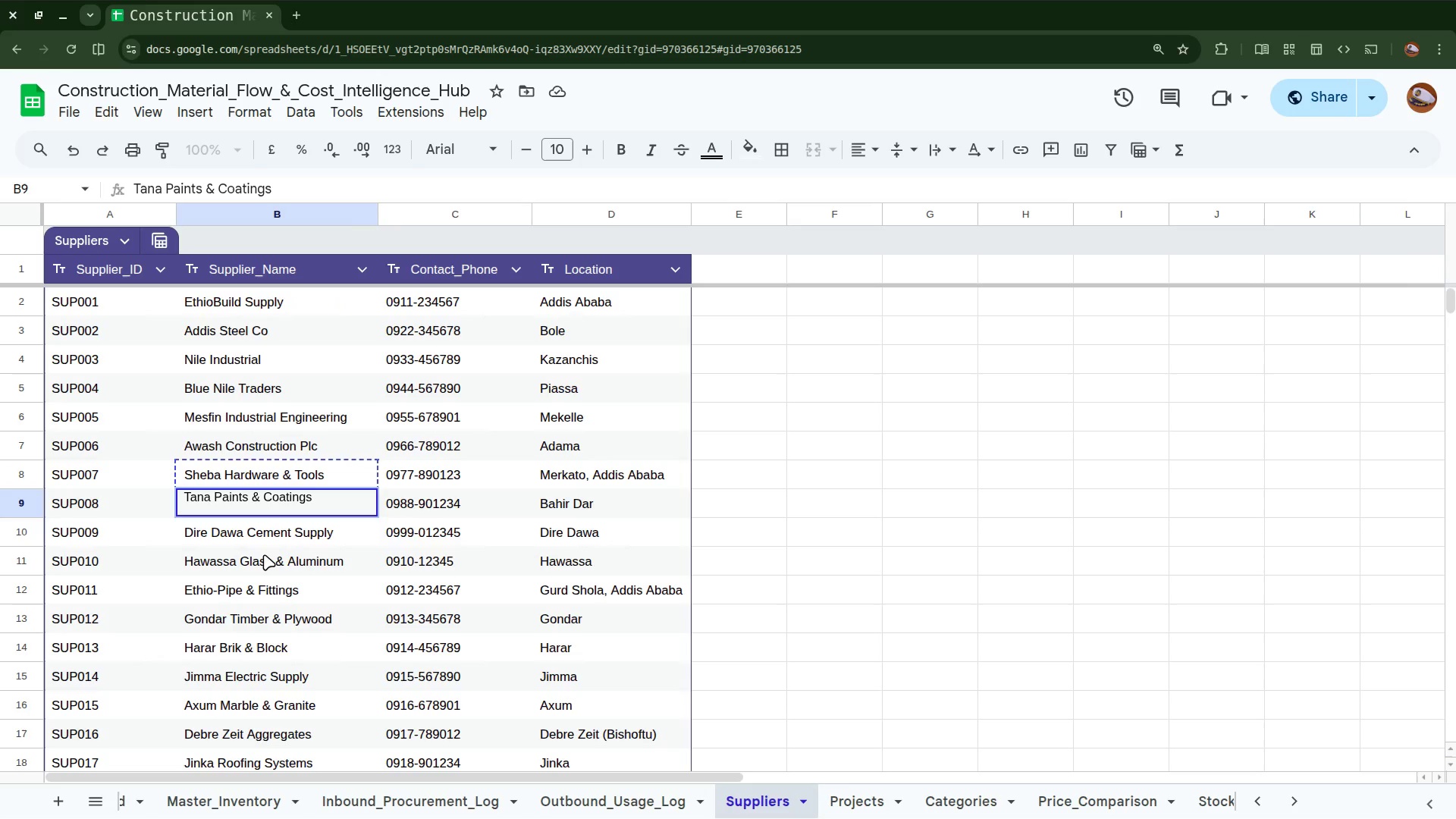 
left_click([264, 547])
 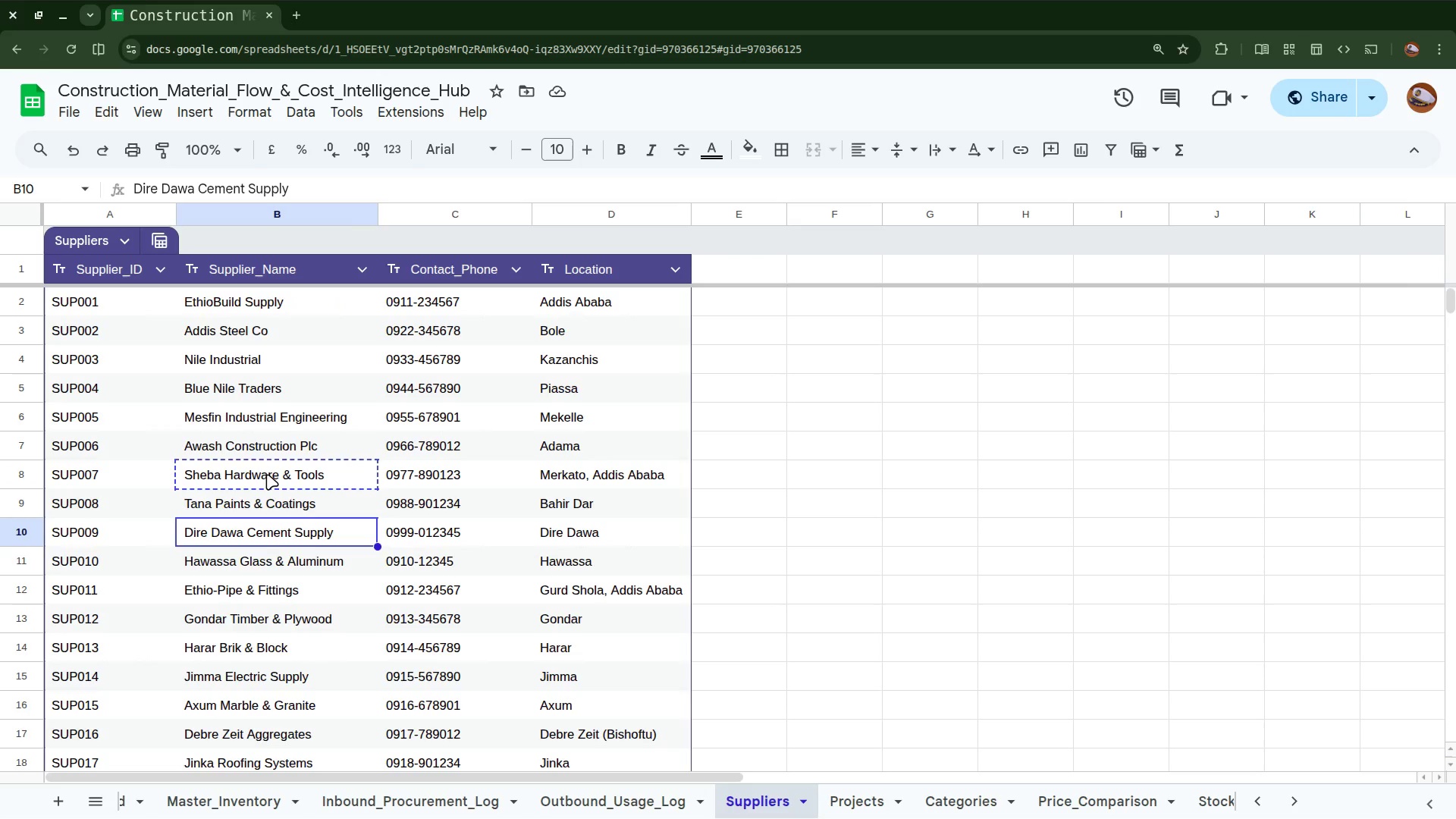 
double_click([267, 474])
 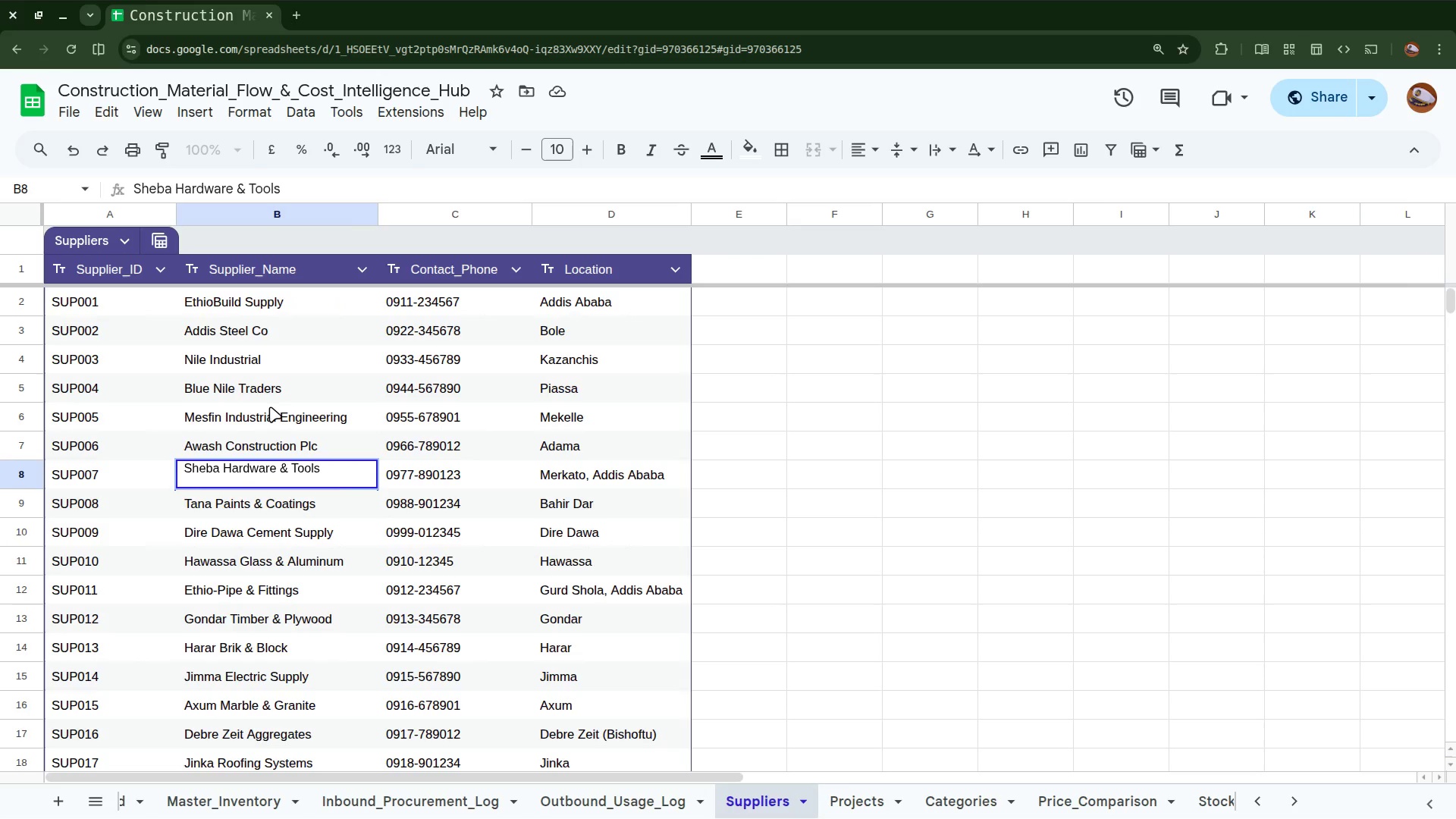 
left_click([270, 410])
 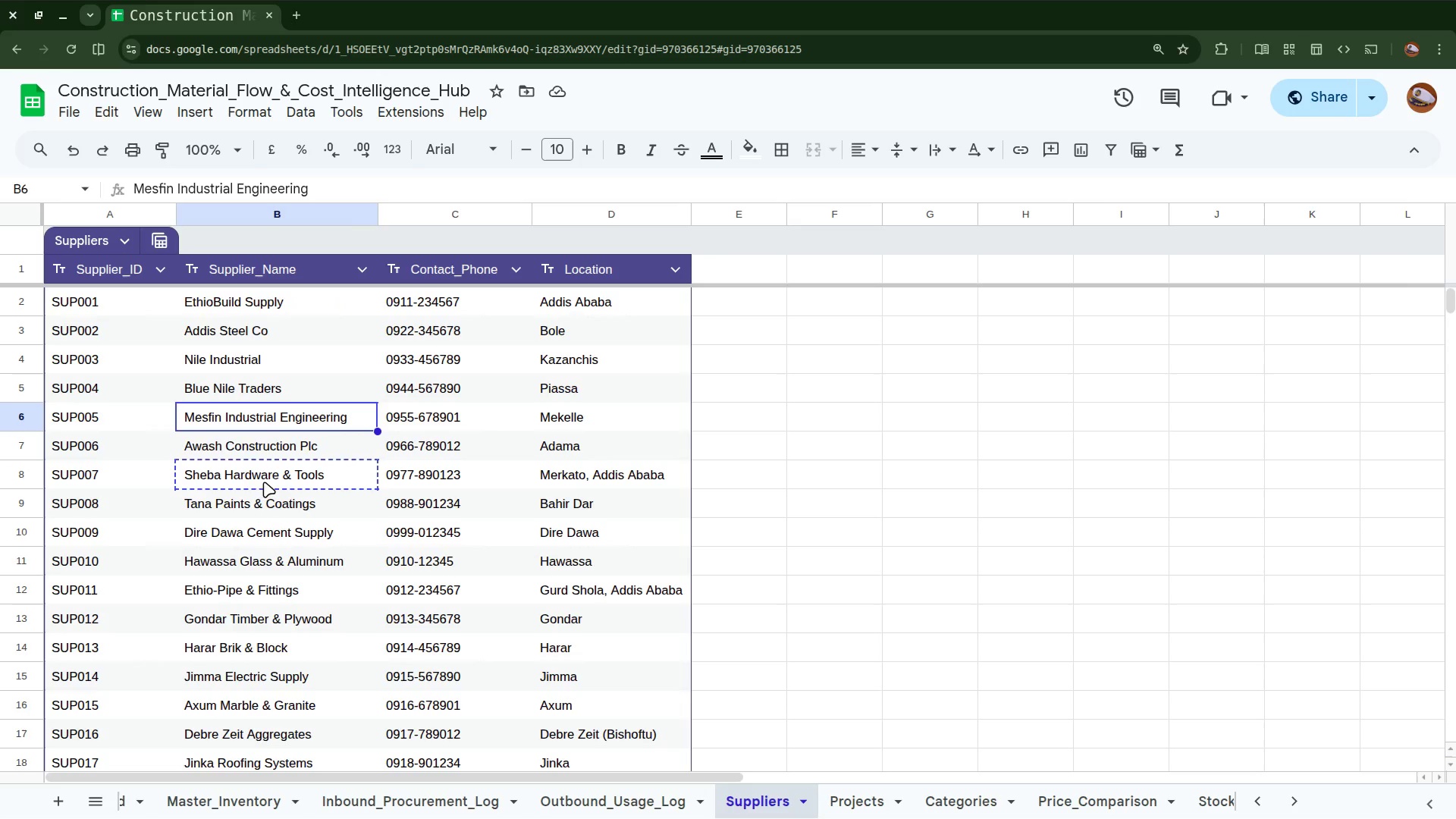 
left_click([268, 471])
 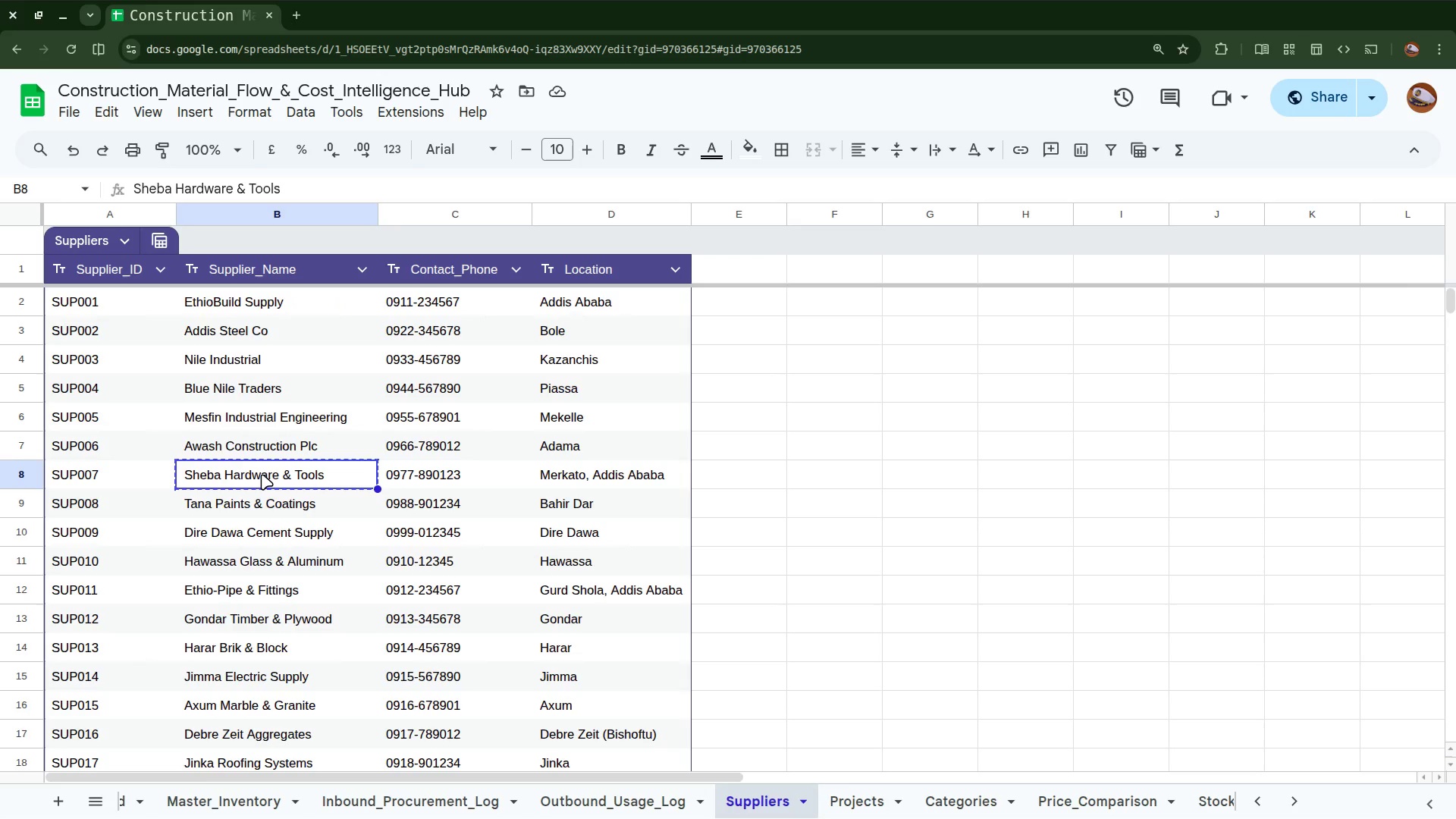 
wait(5.9)
 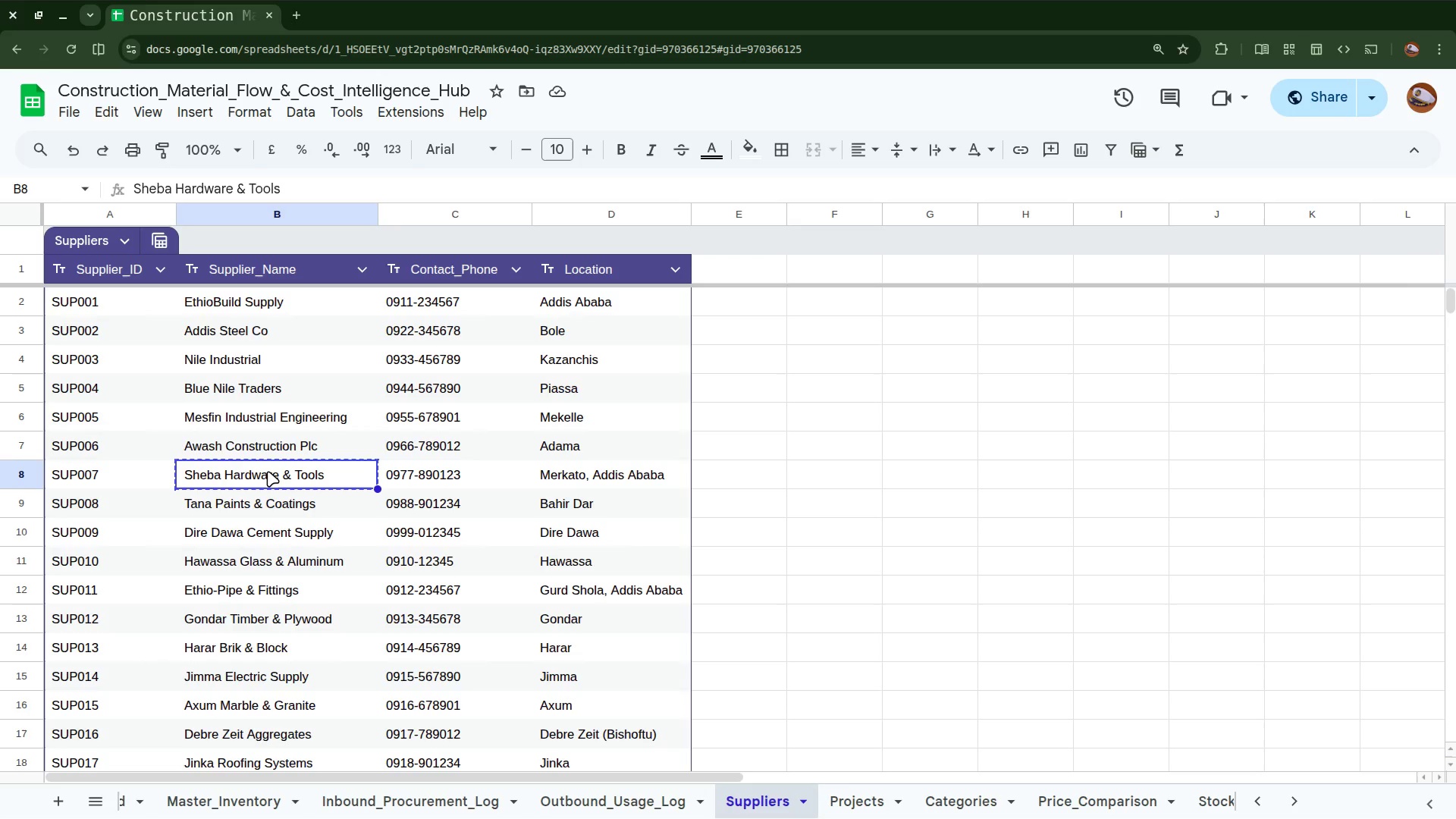 
double_click([264, 498])
 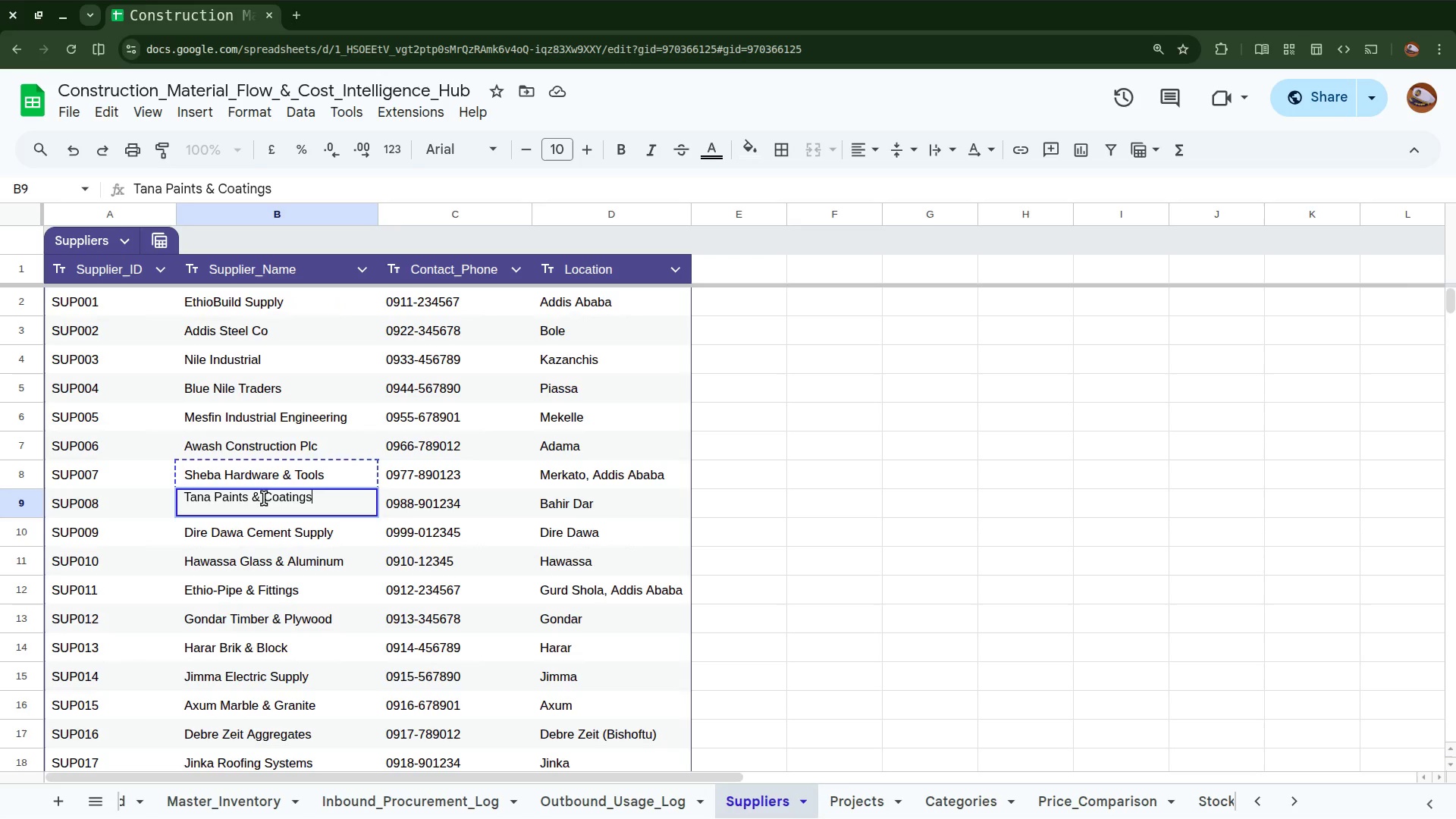 
key(Control+C)
 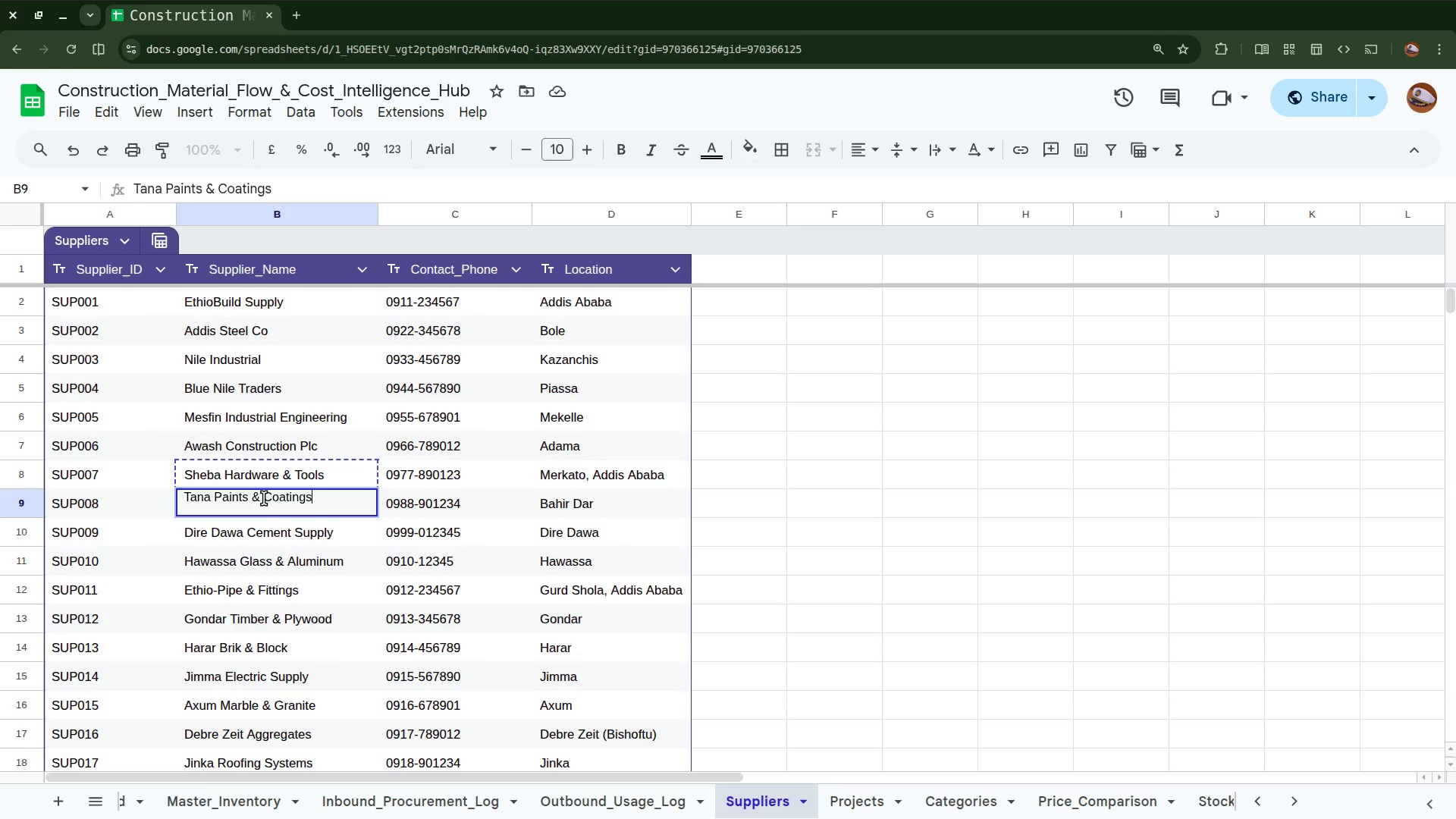 
double_click([264, 498])
 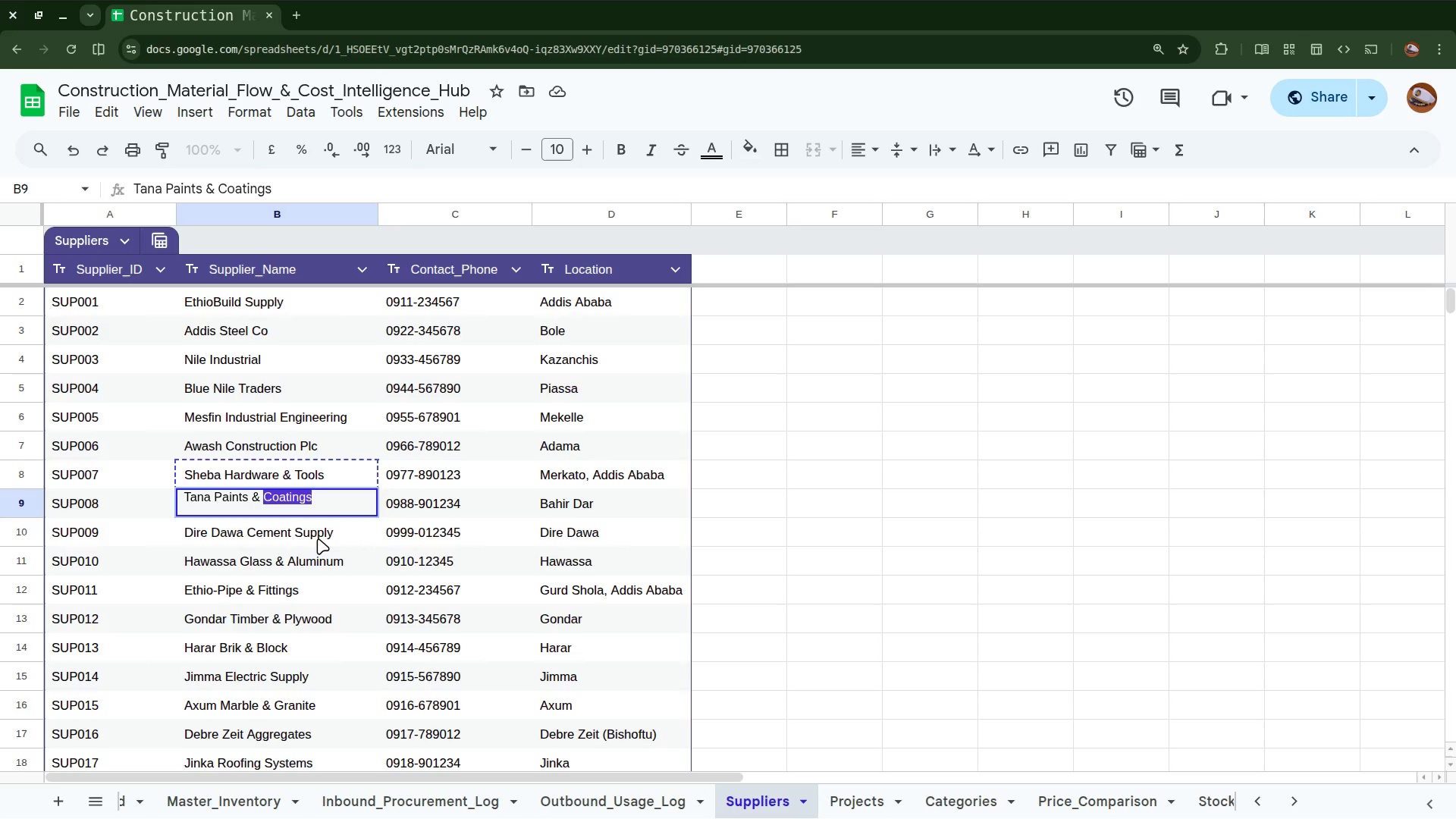 
left_click([318, 530])
 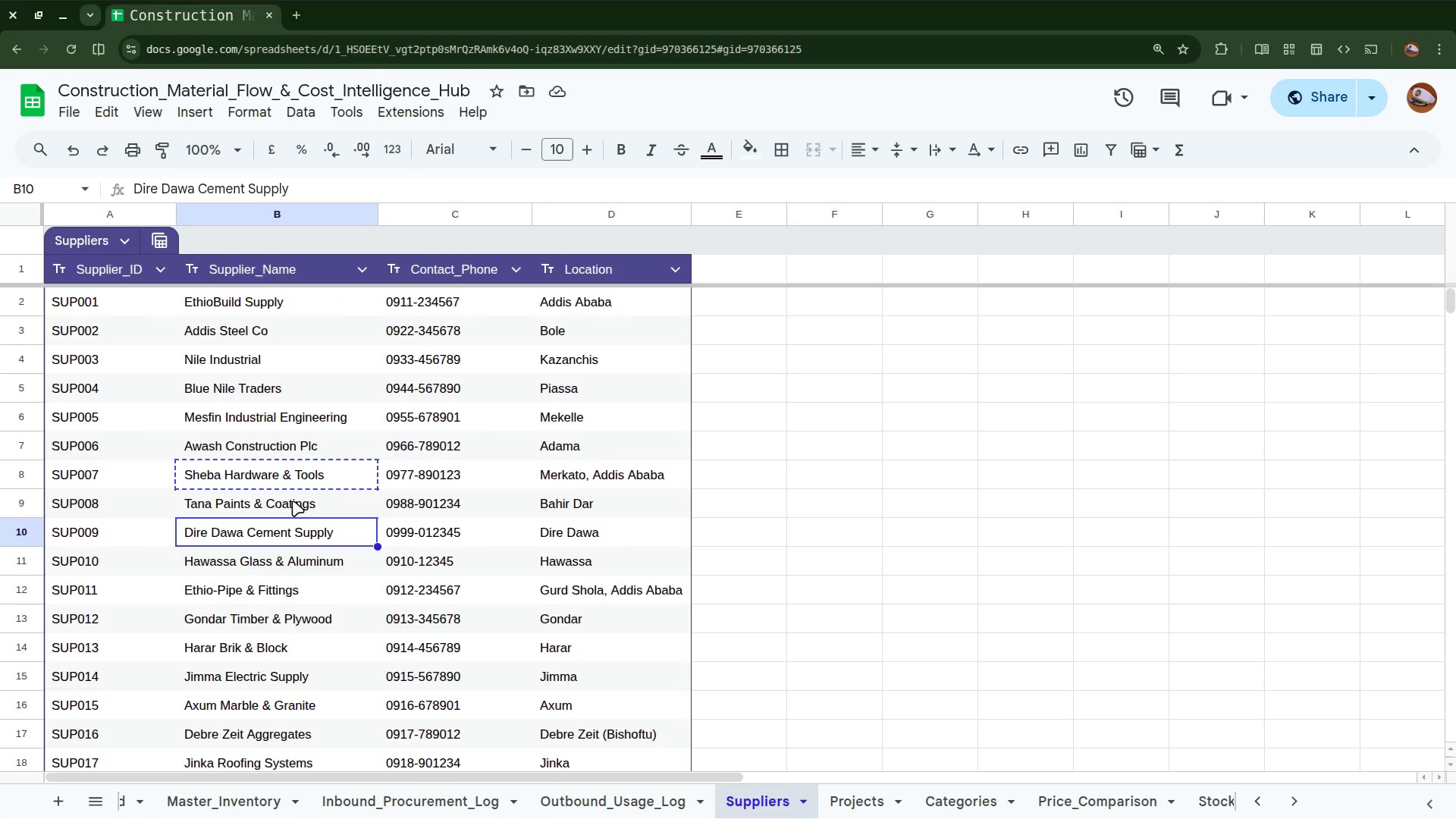 
left_click([293, 500])
 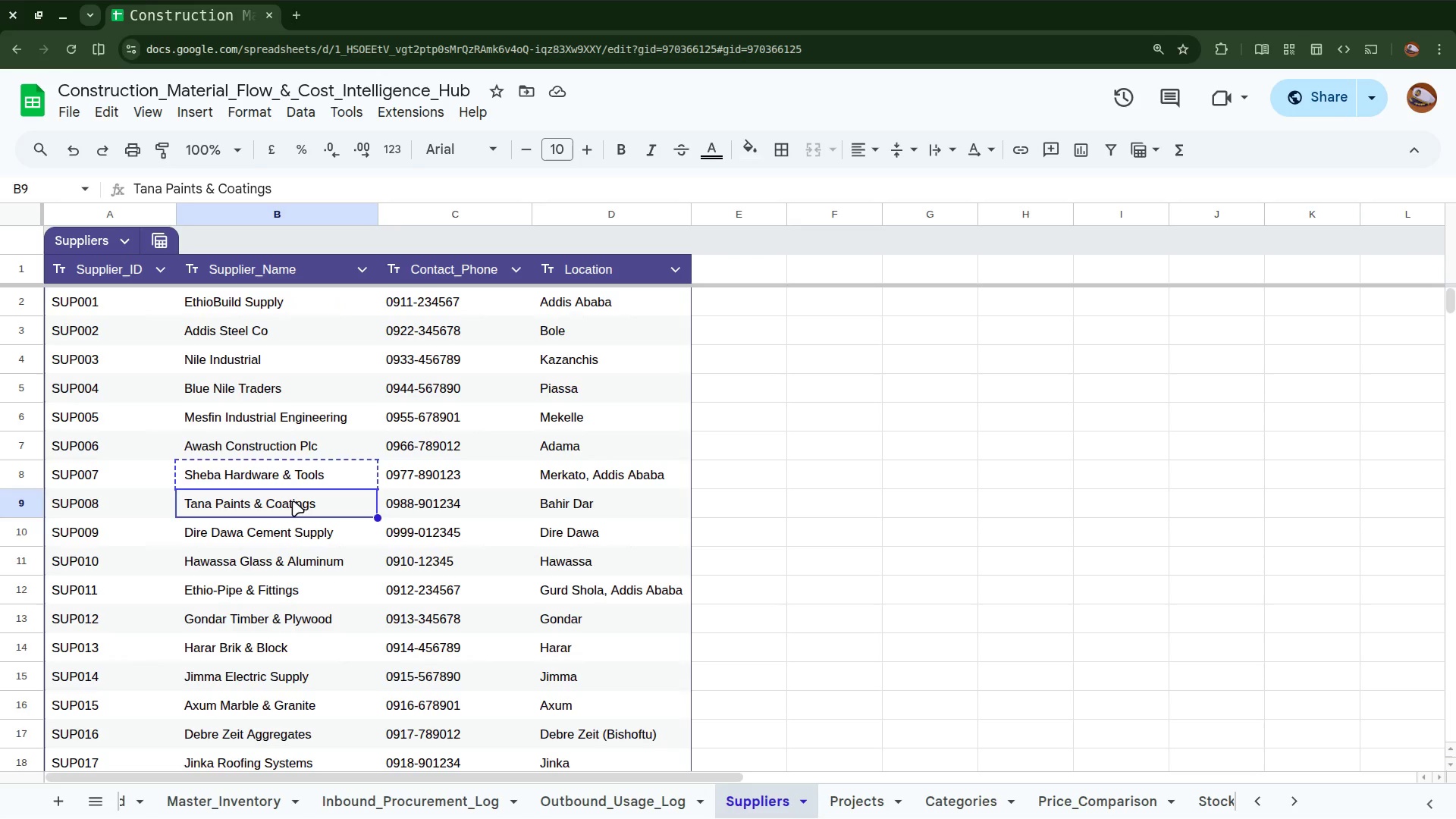 
key(Control+C)
 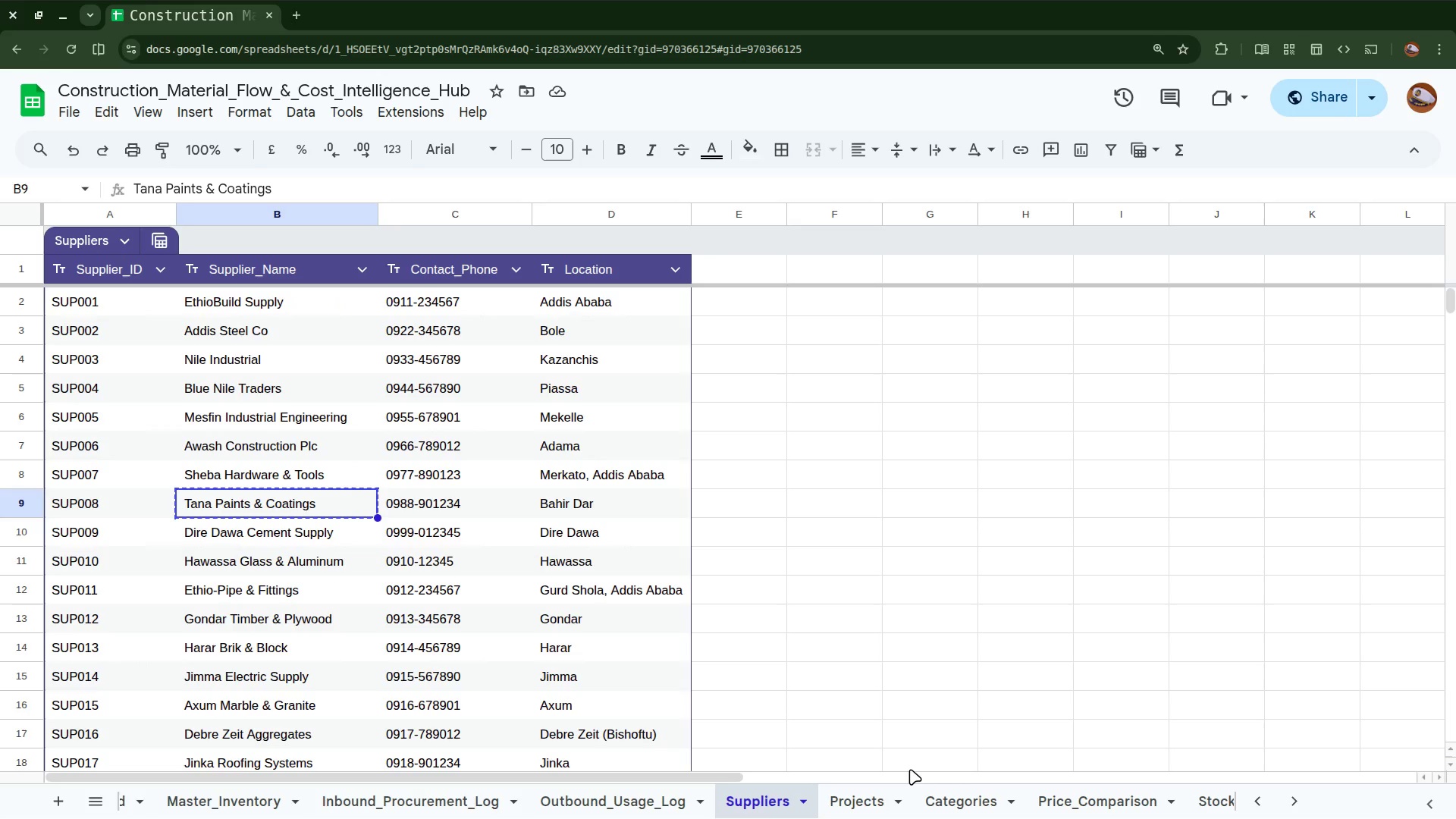 
left_click([1065, 802])
 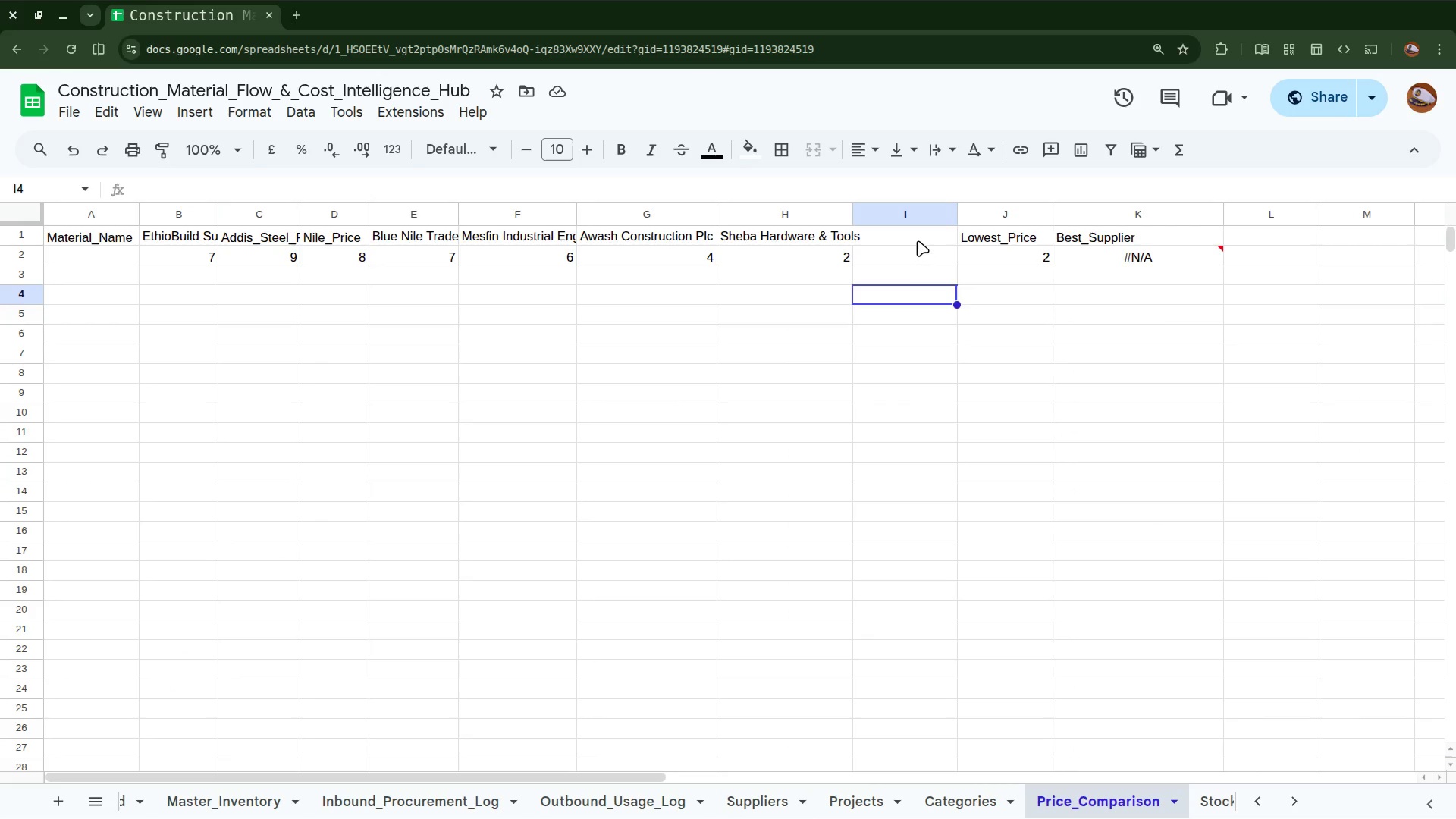 
left_click([915, 236])
 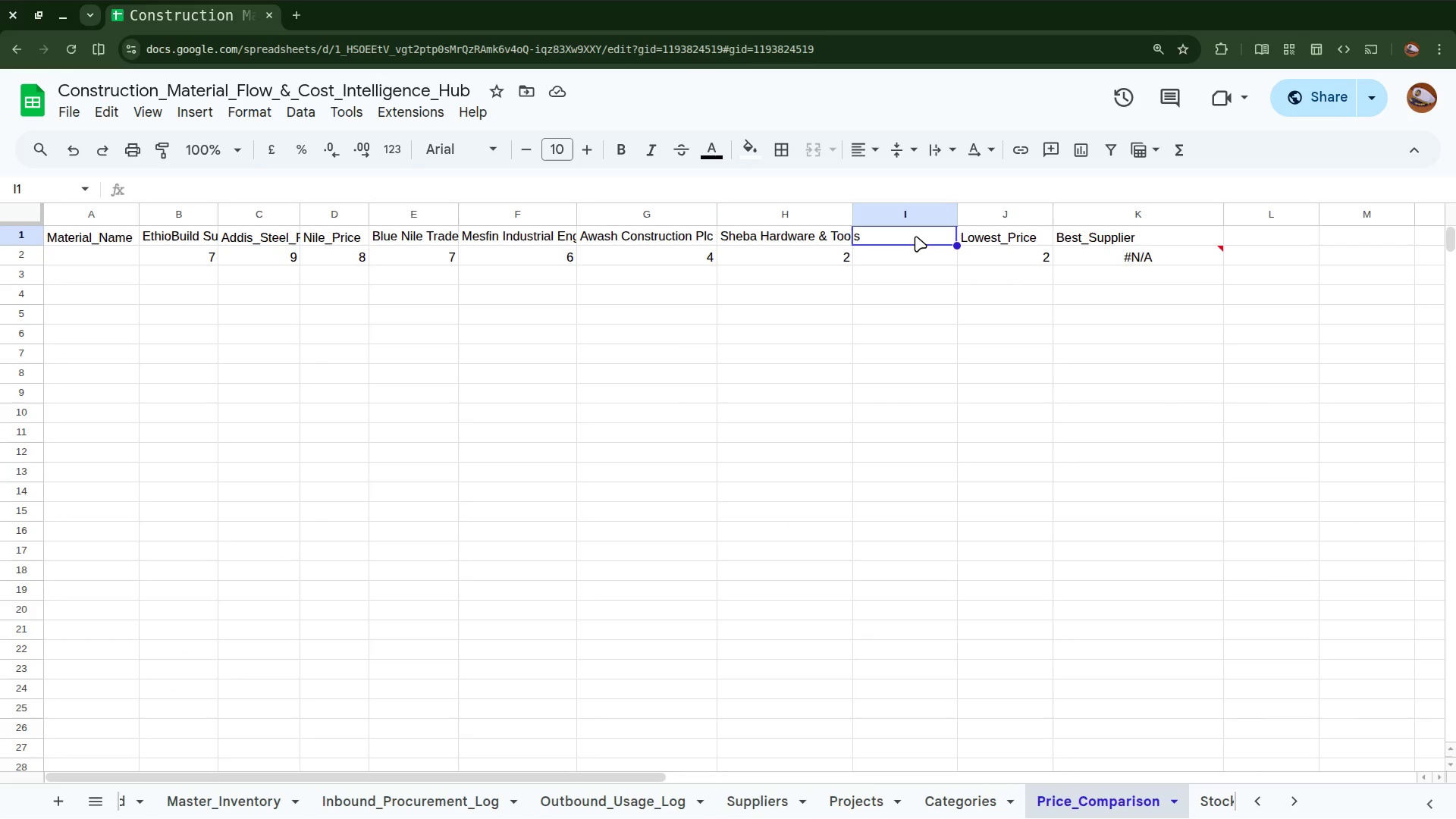 
key(Control+V)
 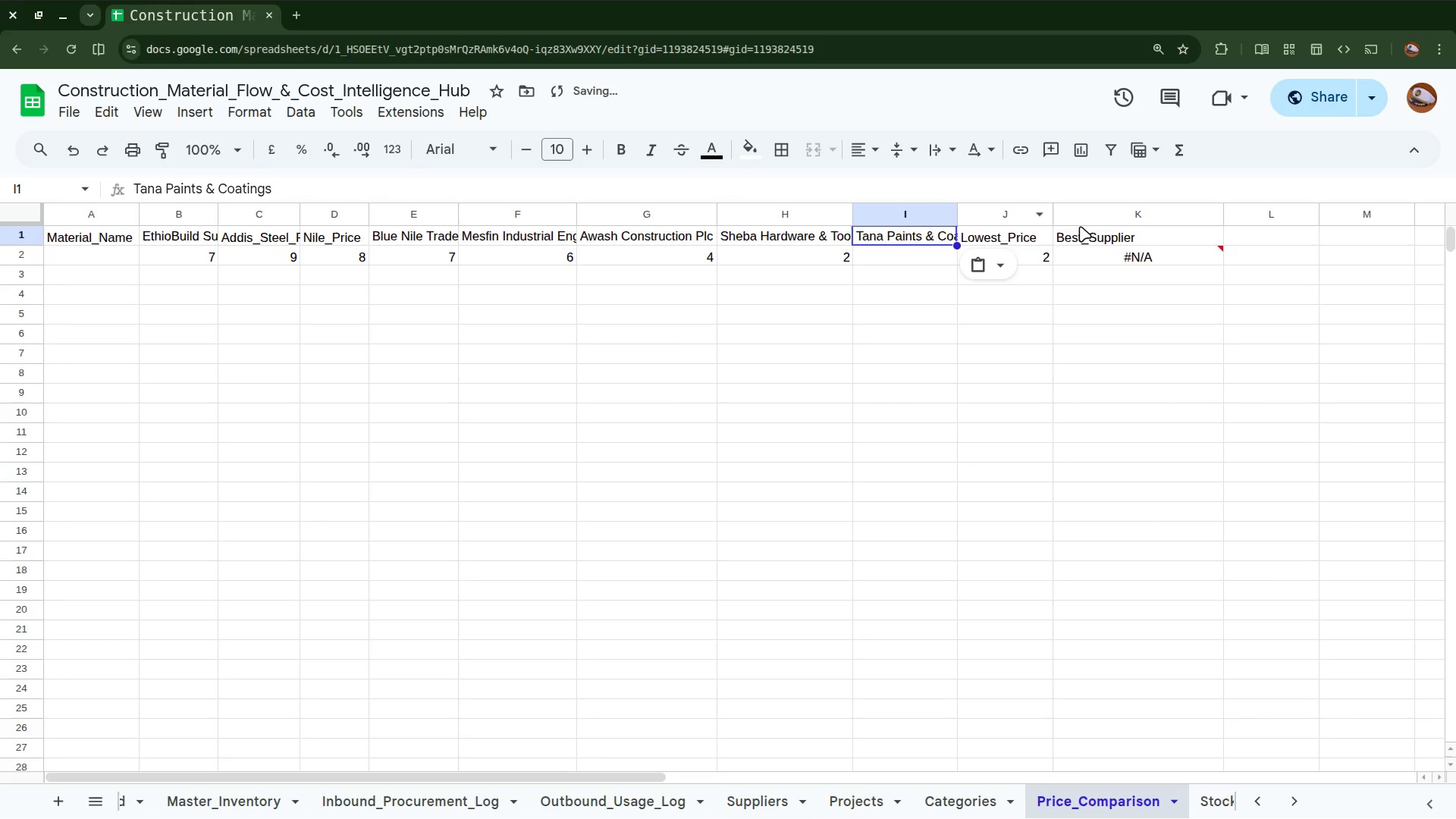 
left_click([1082, 233])
 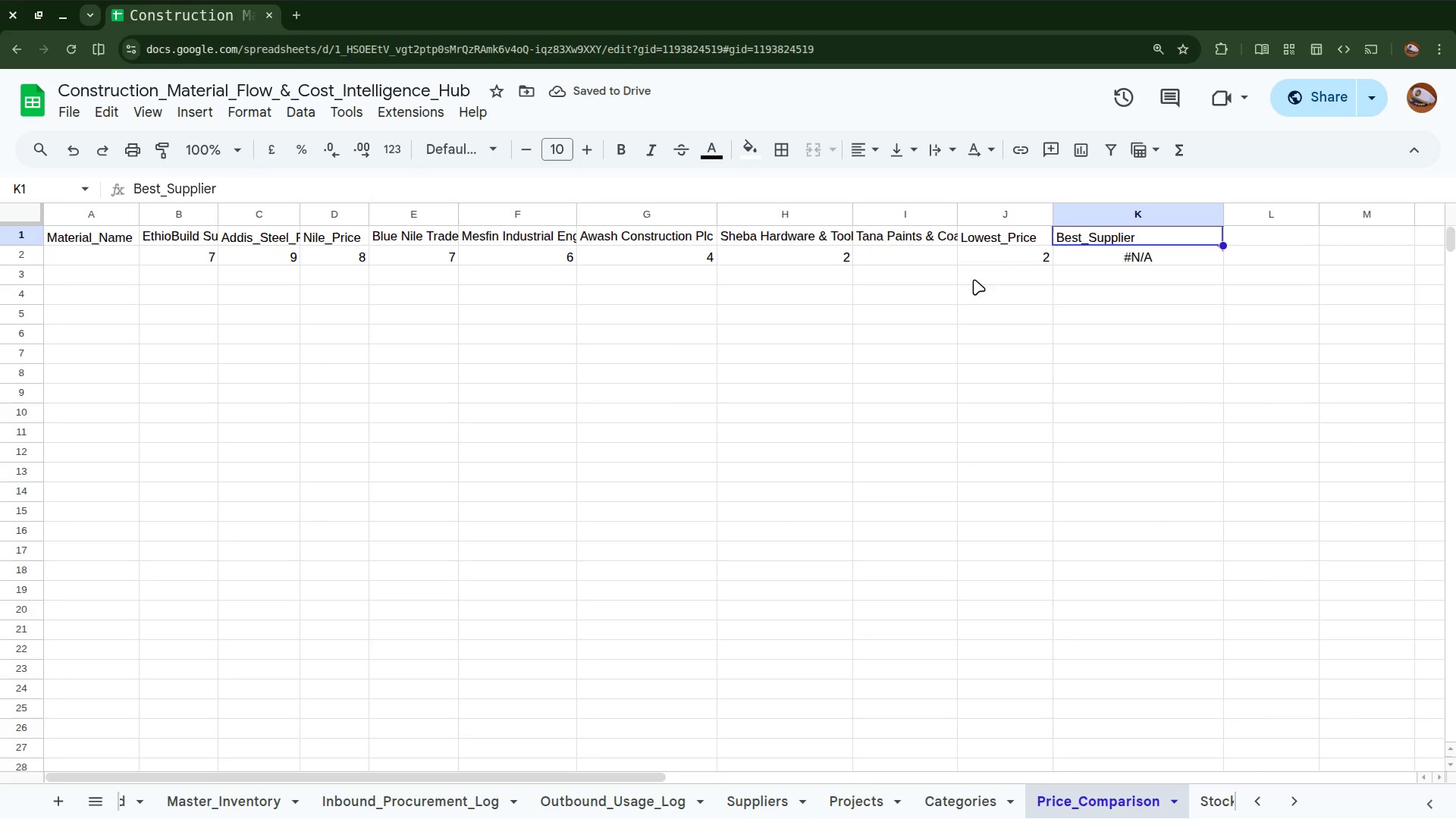 
left_click([1076, 256])
 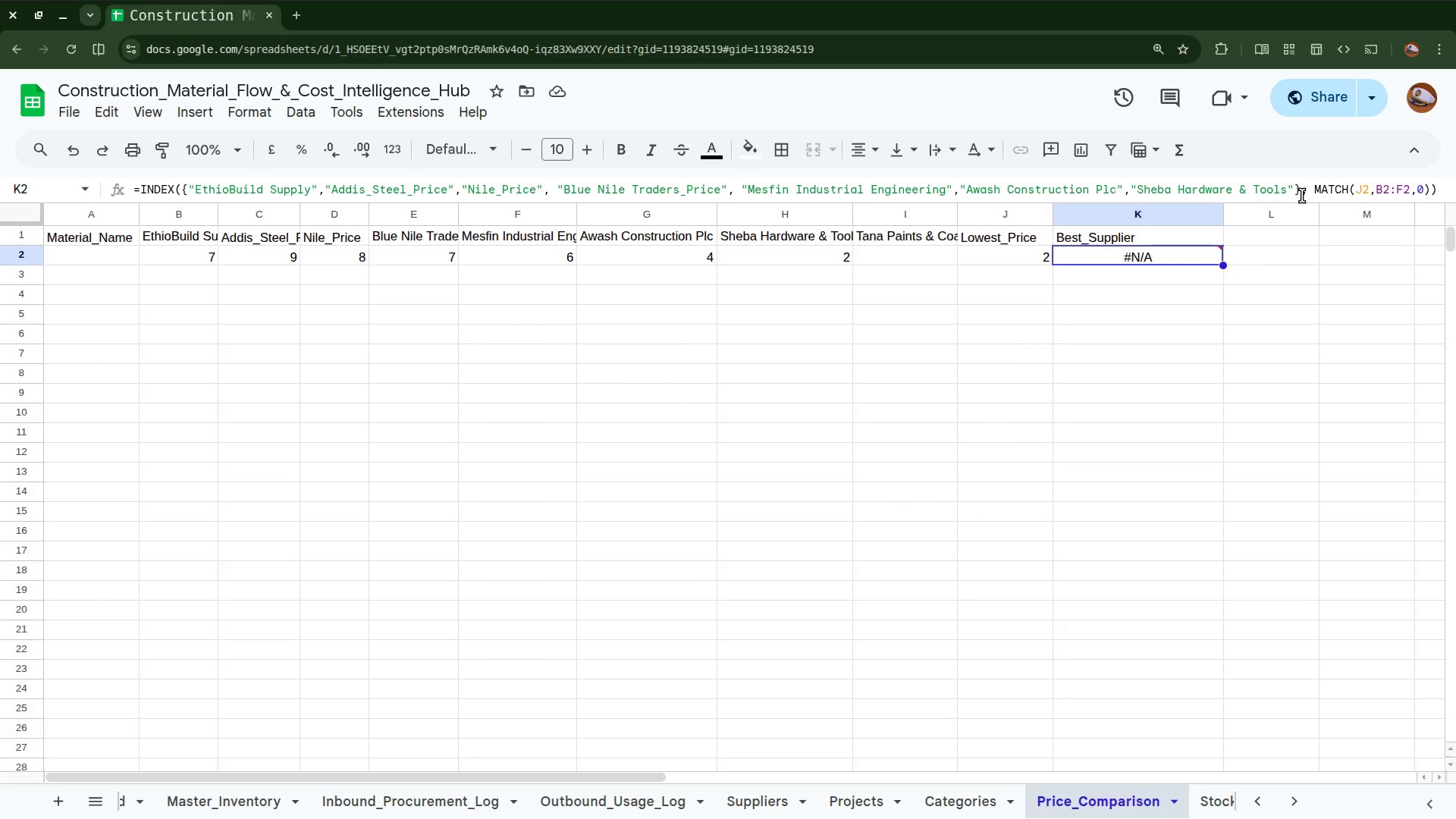 
left_click([1294, 191])
 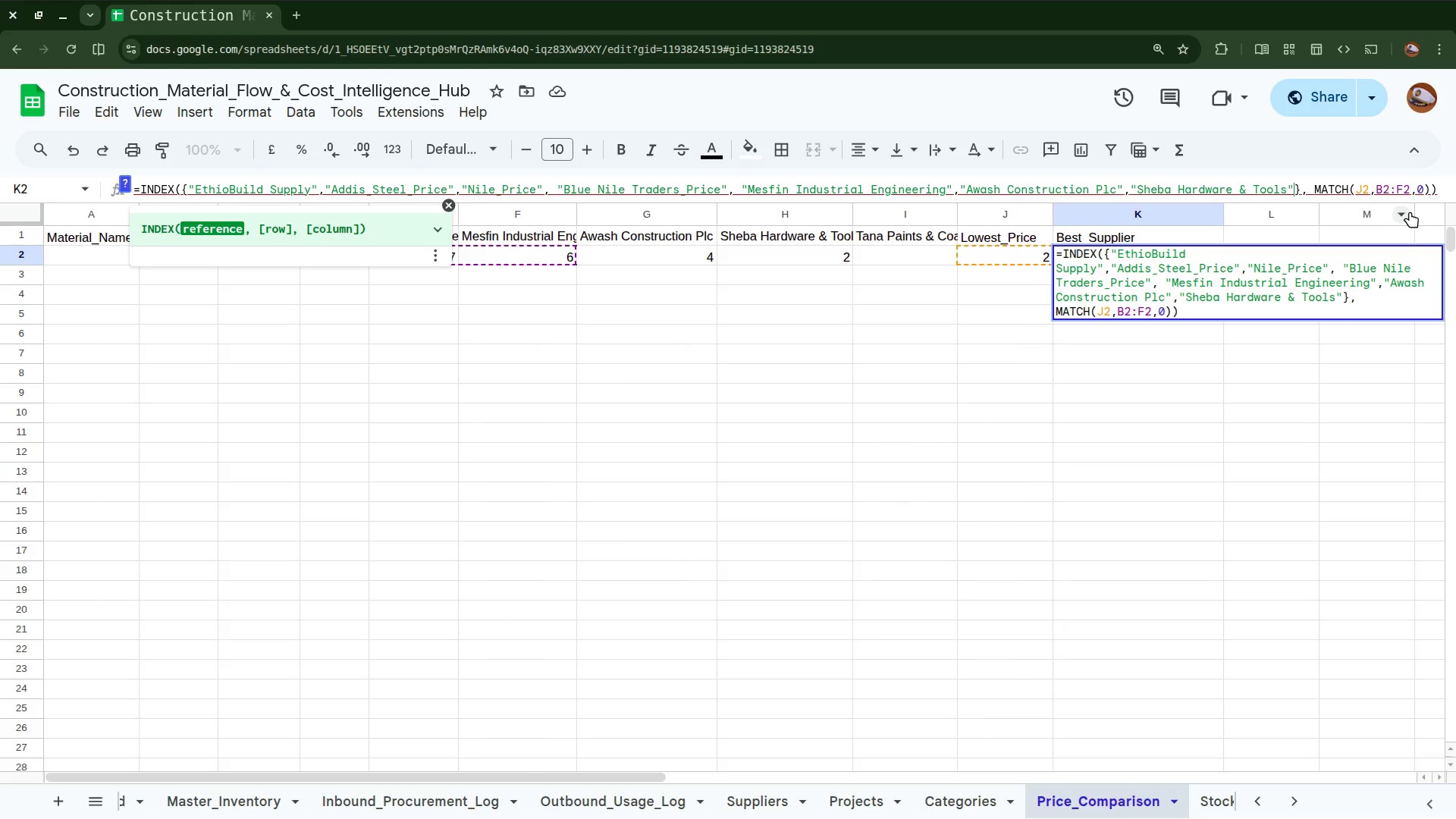 
wait(5.32)
 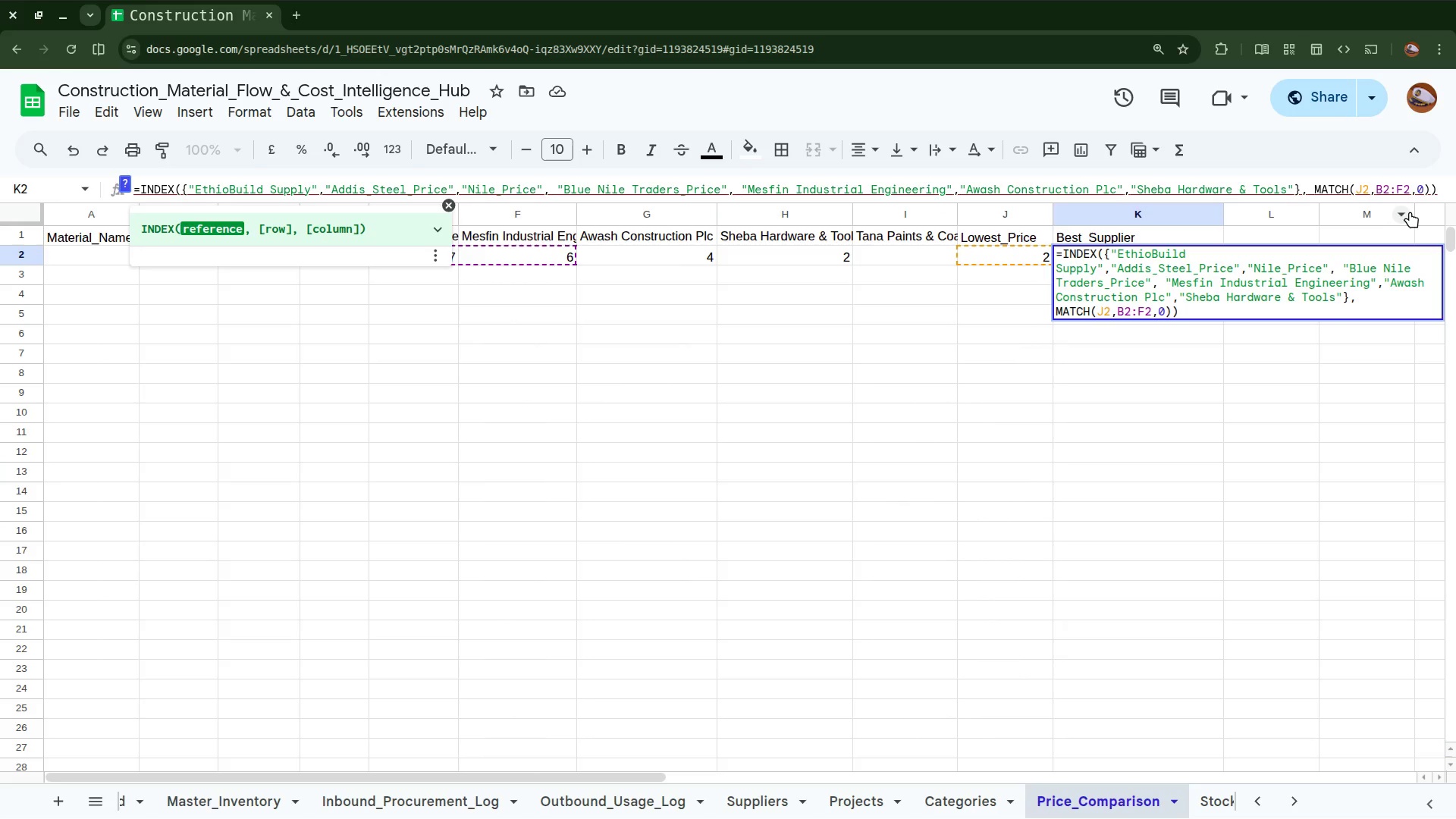 
key(Comma)
 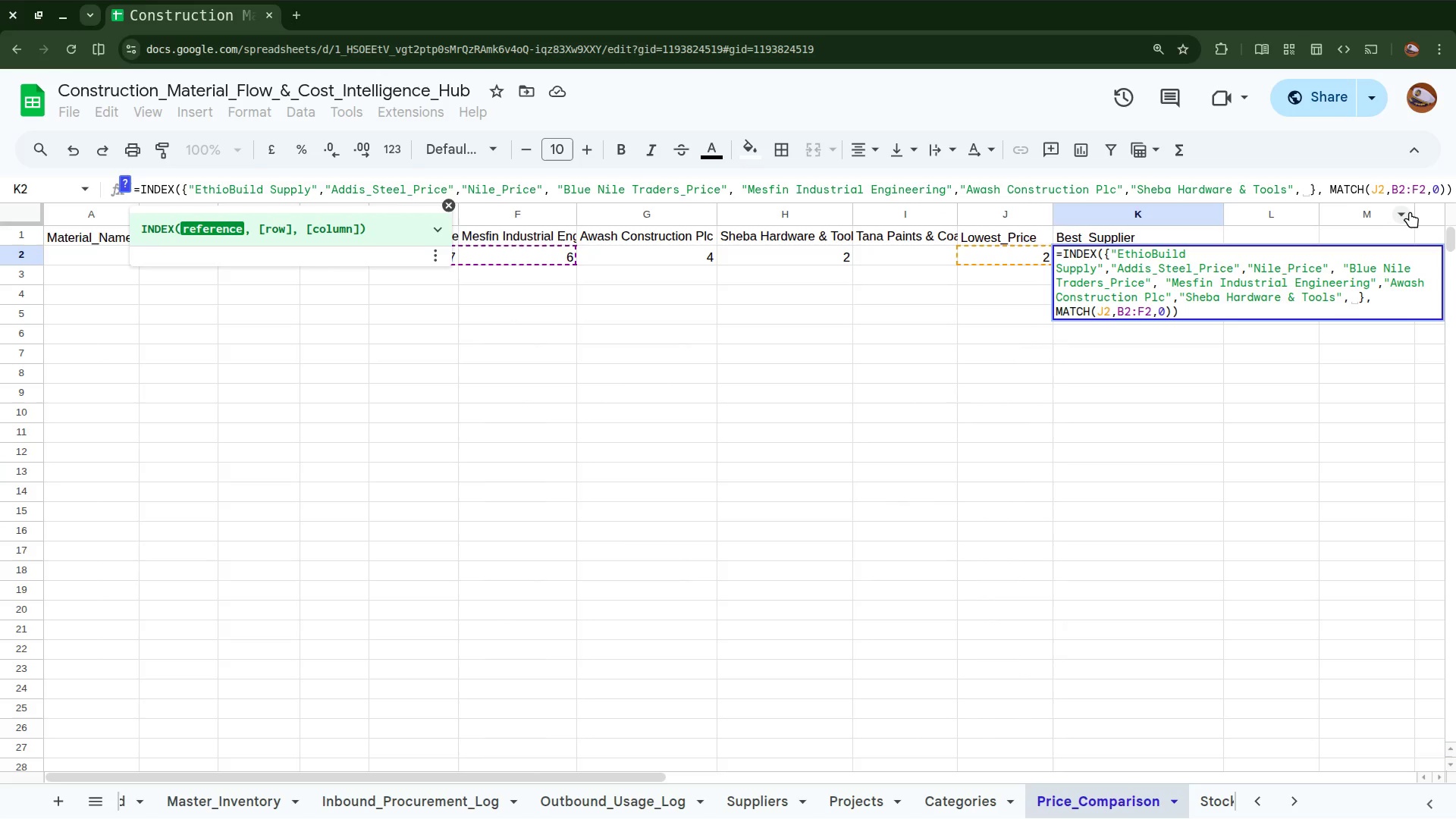 
key(Shift+Quote)
 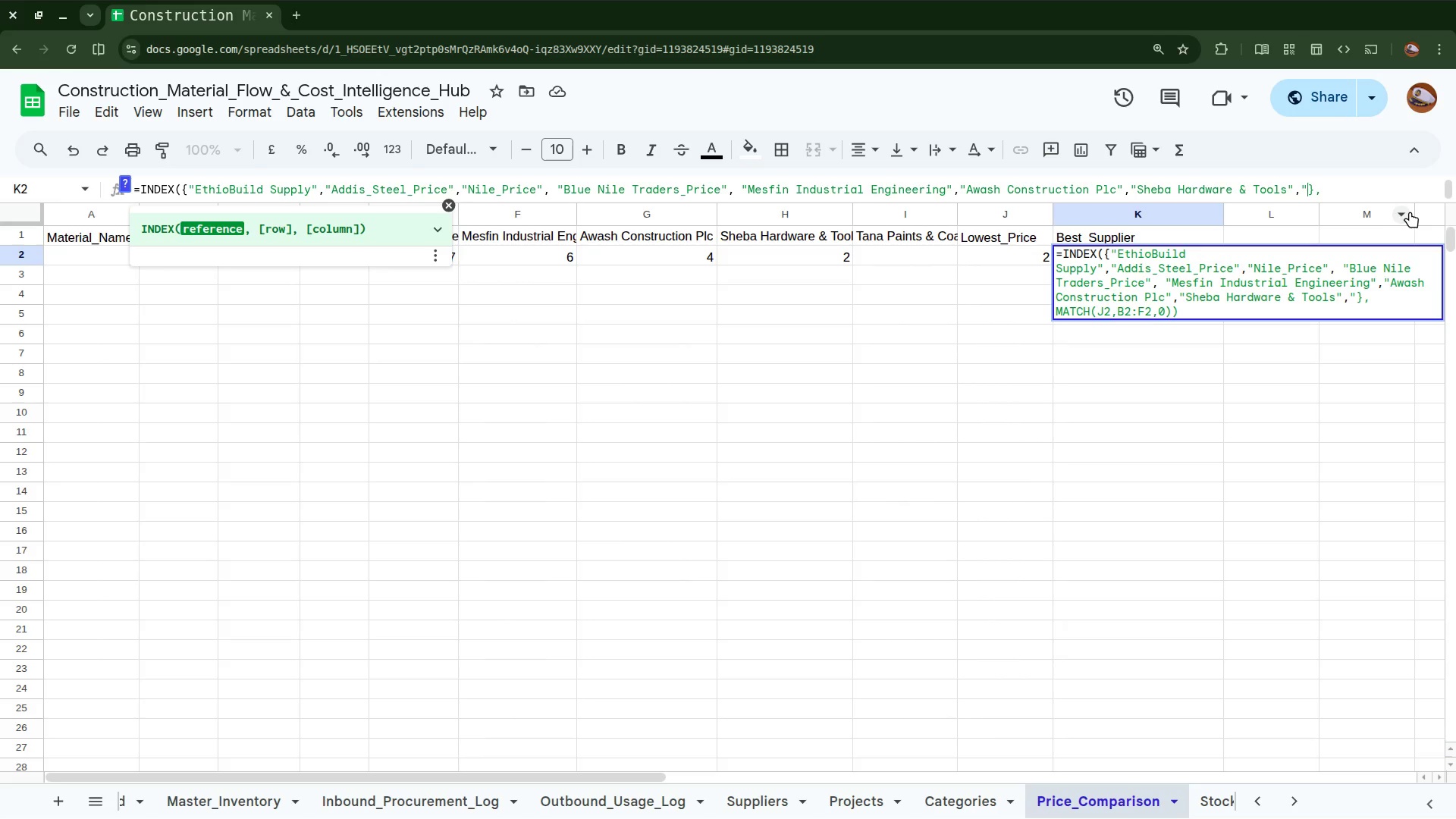 
key(Control+V)
 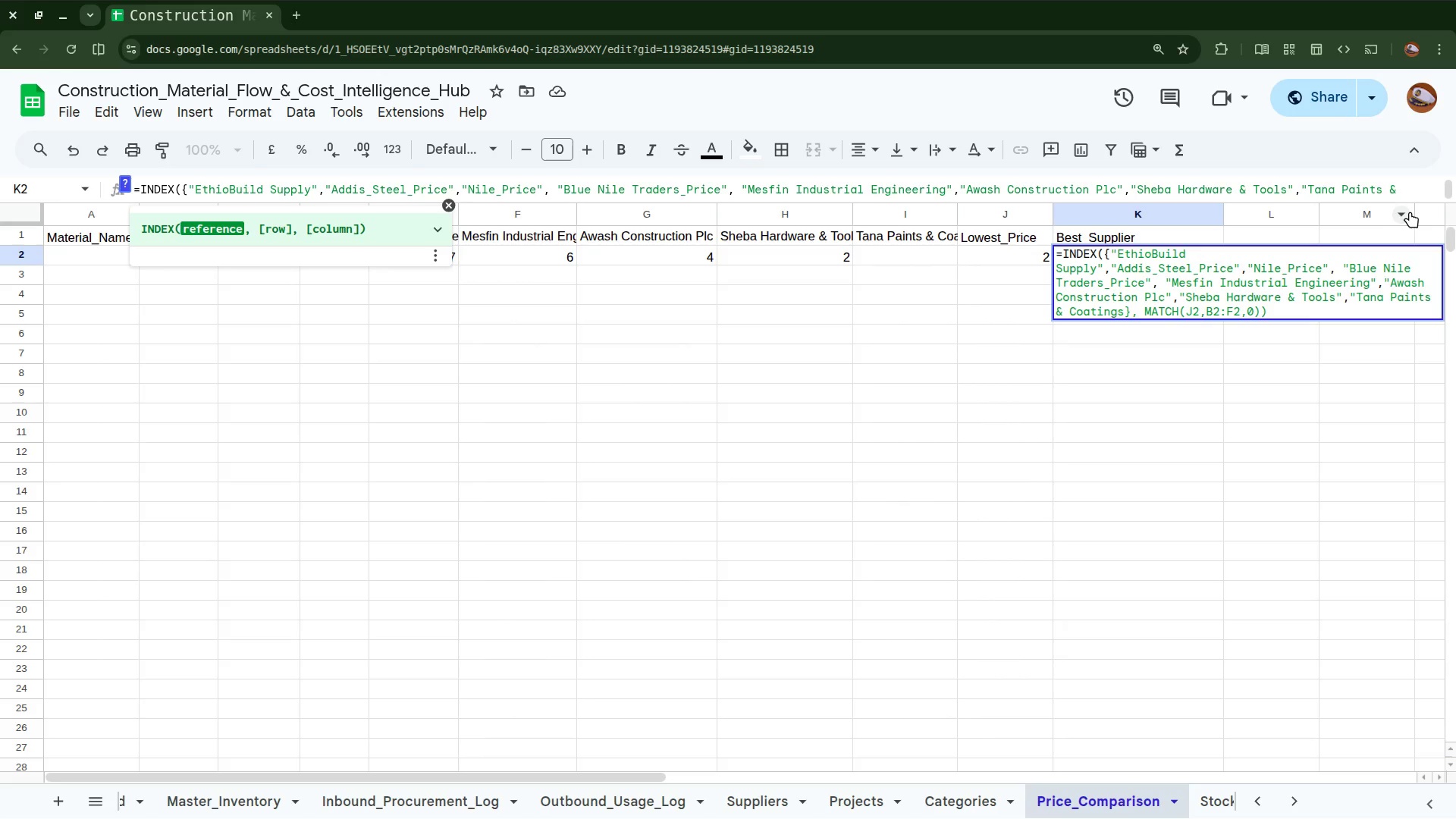 
key(Shift+Quote)
 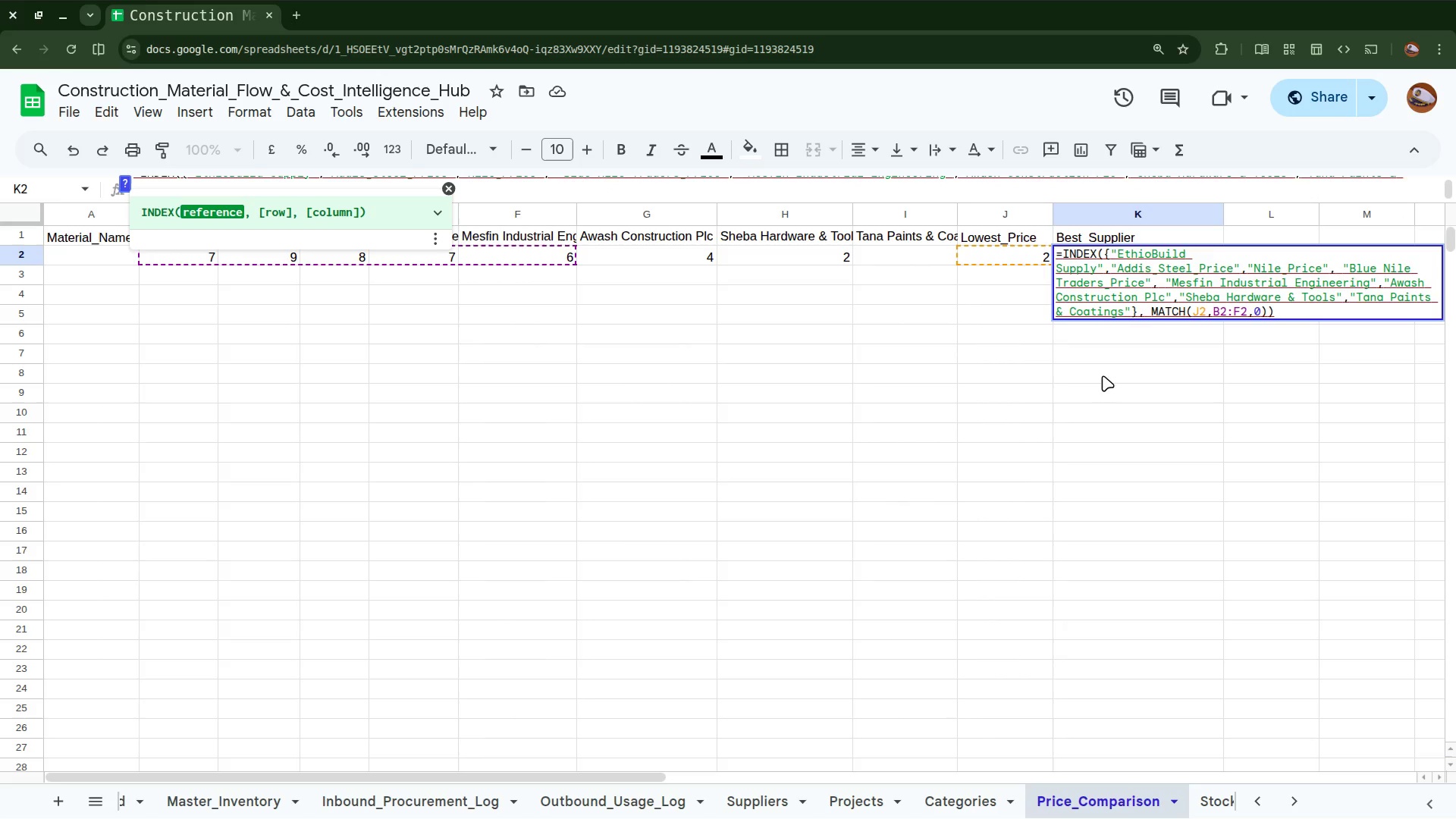 
left_click([1089, 369])
 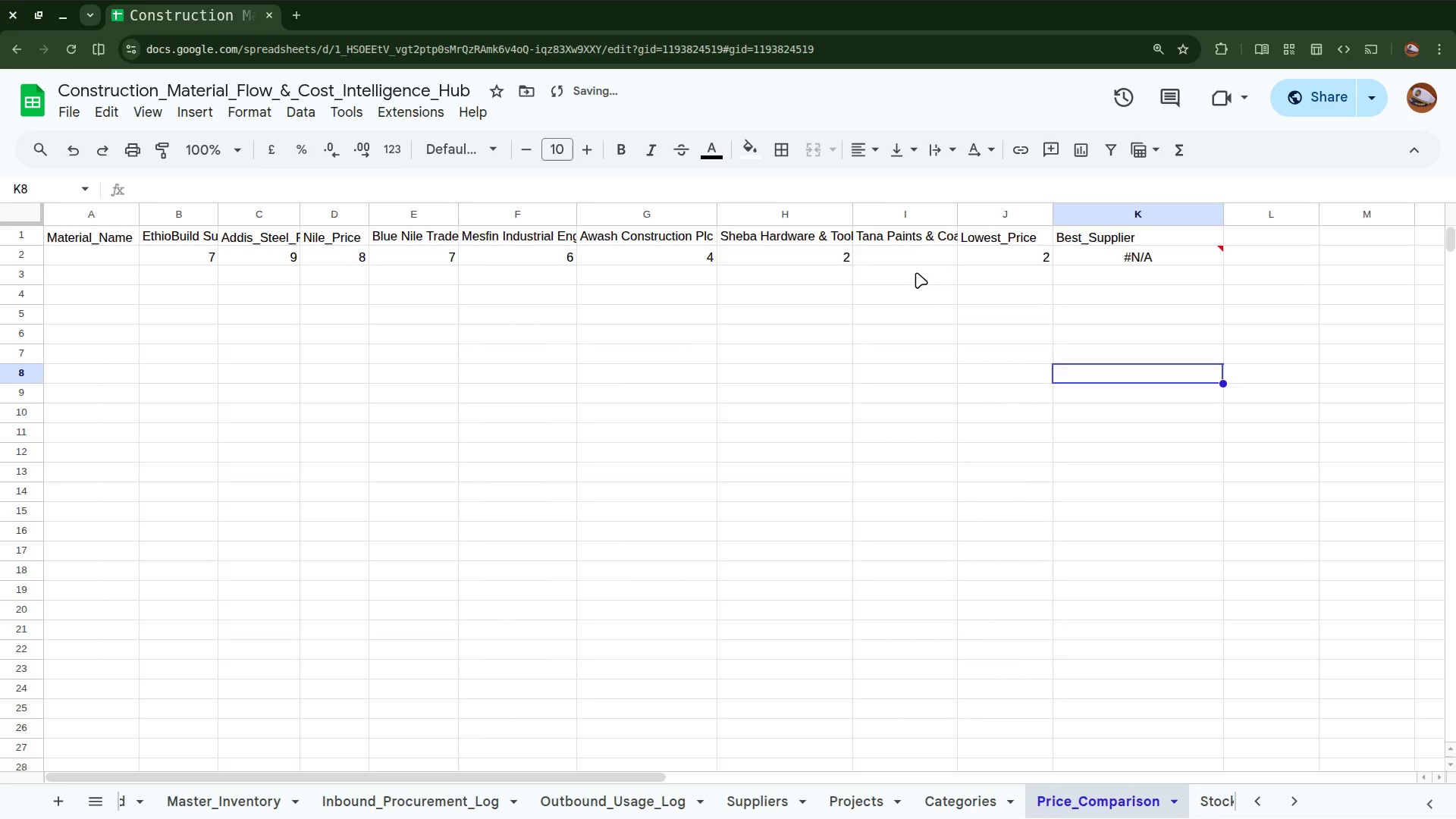 
left_click([905, 262])
 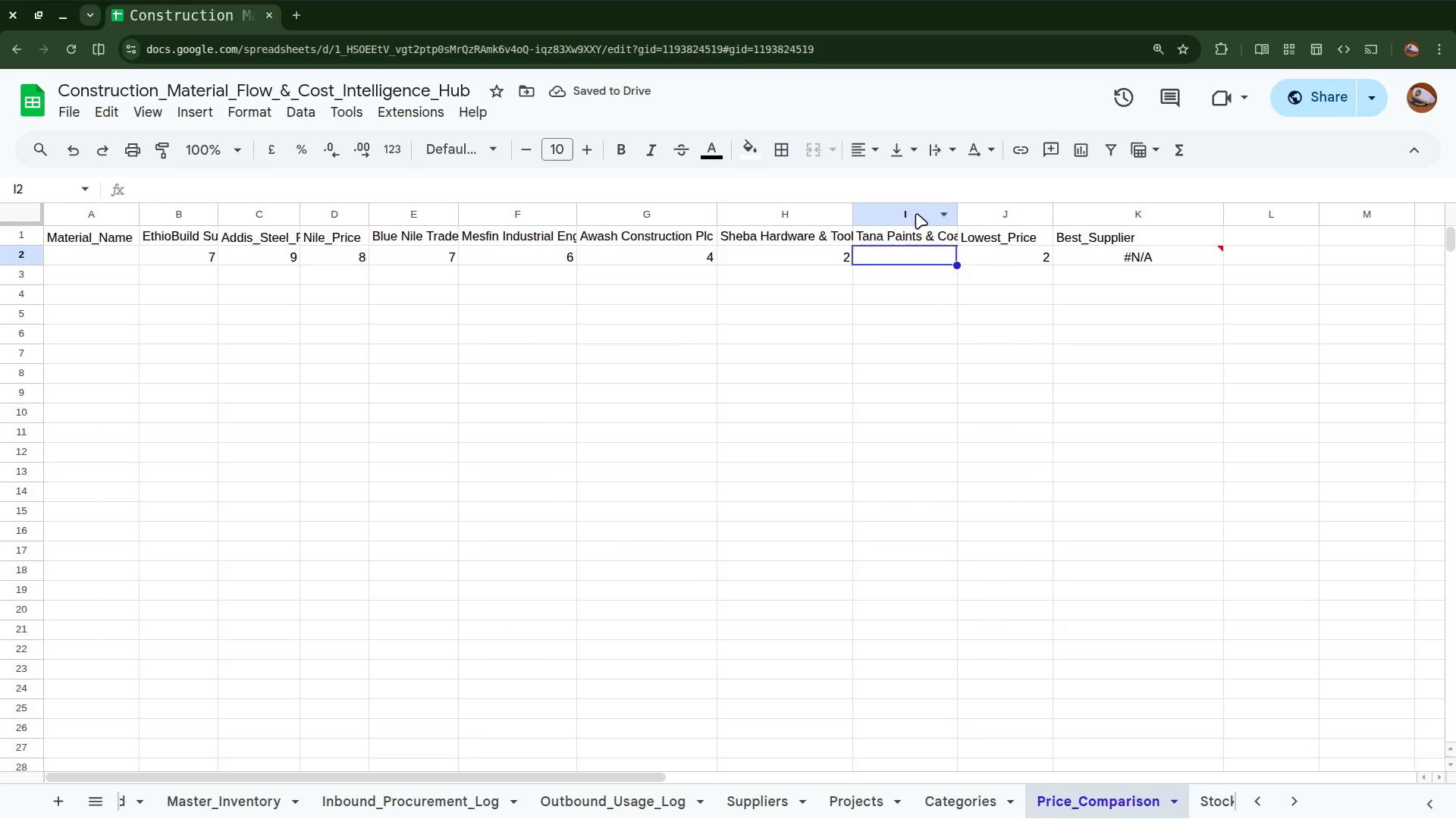 
right_click([915, 213])
 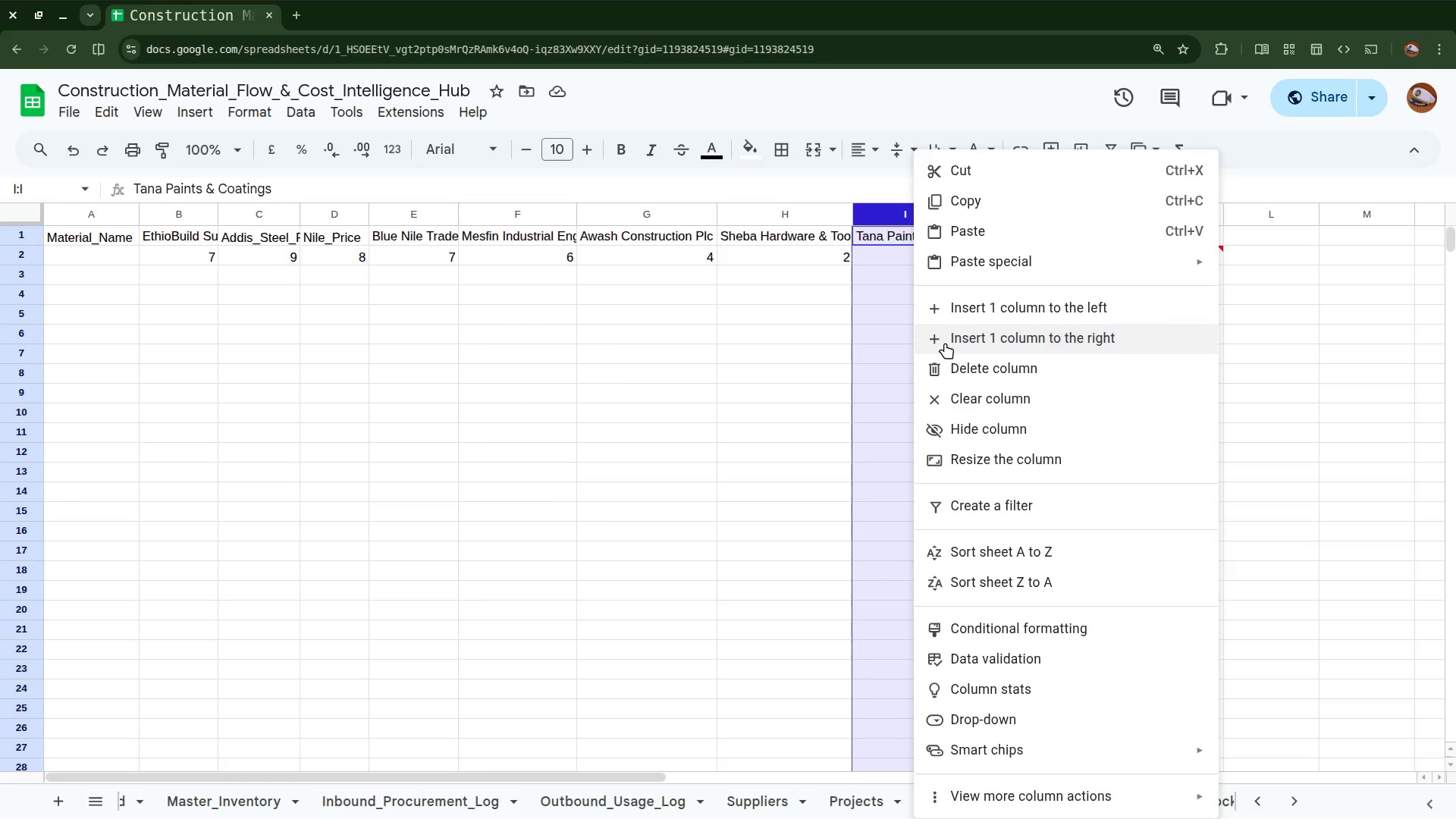 
left_click([965, 343])
 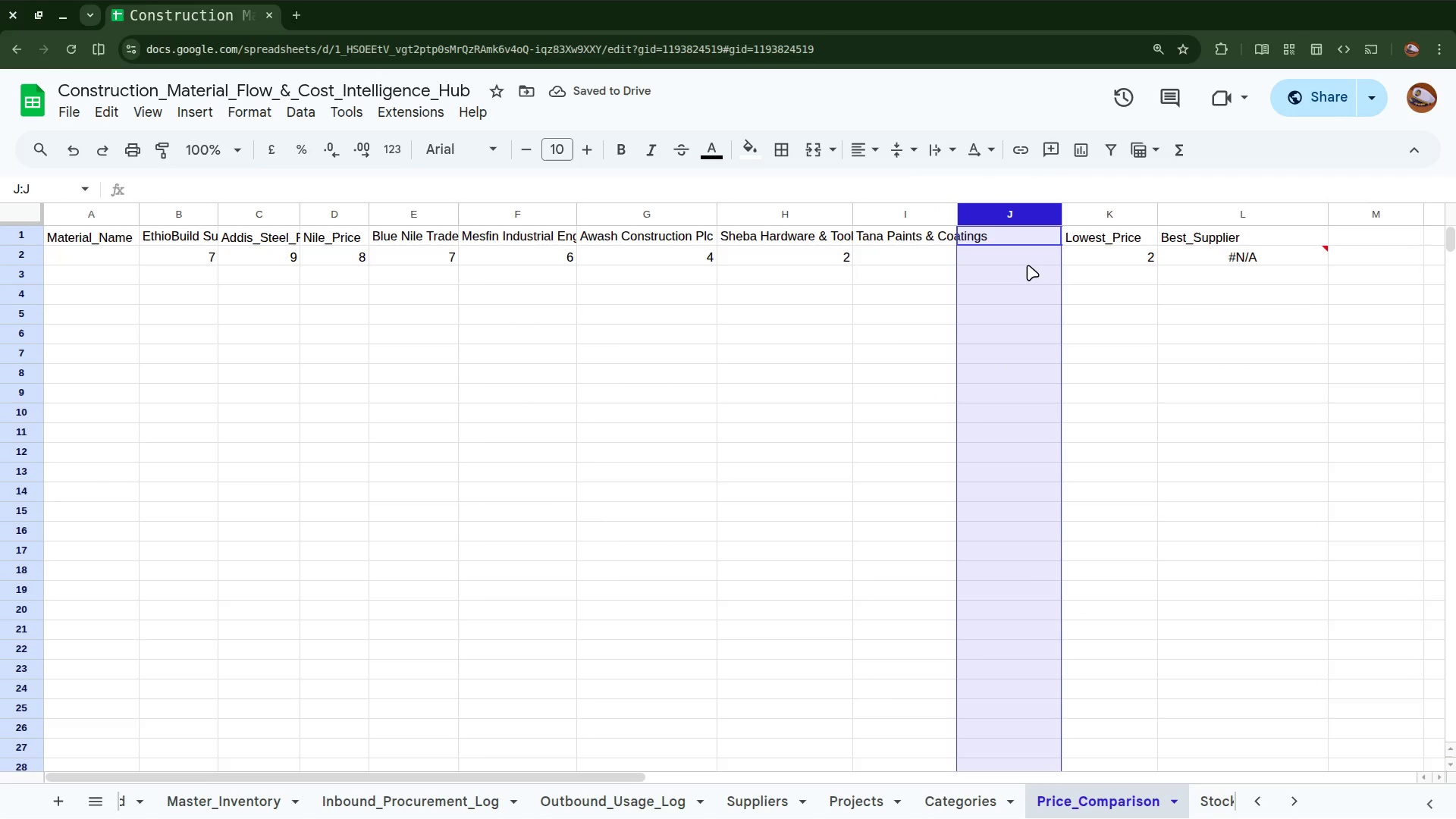 
left_click([1011, 237])
 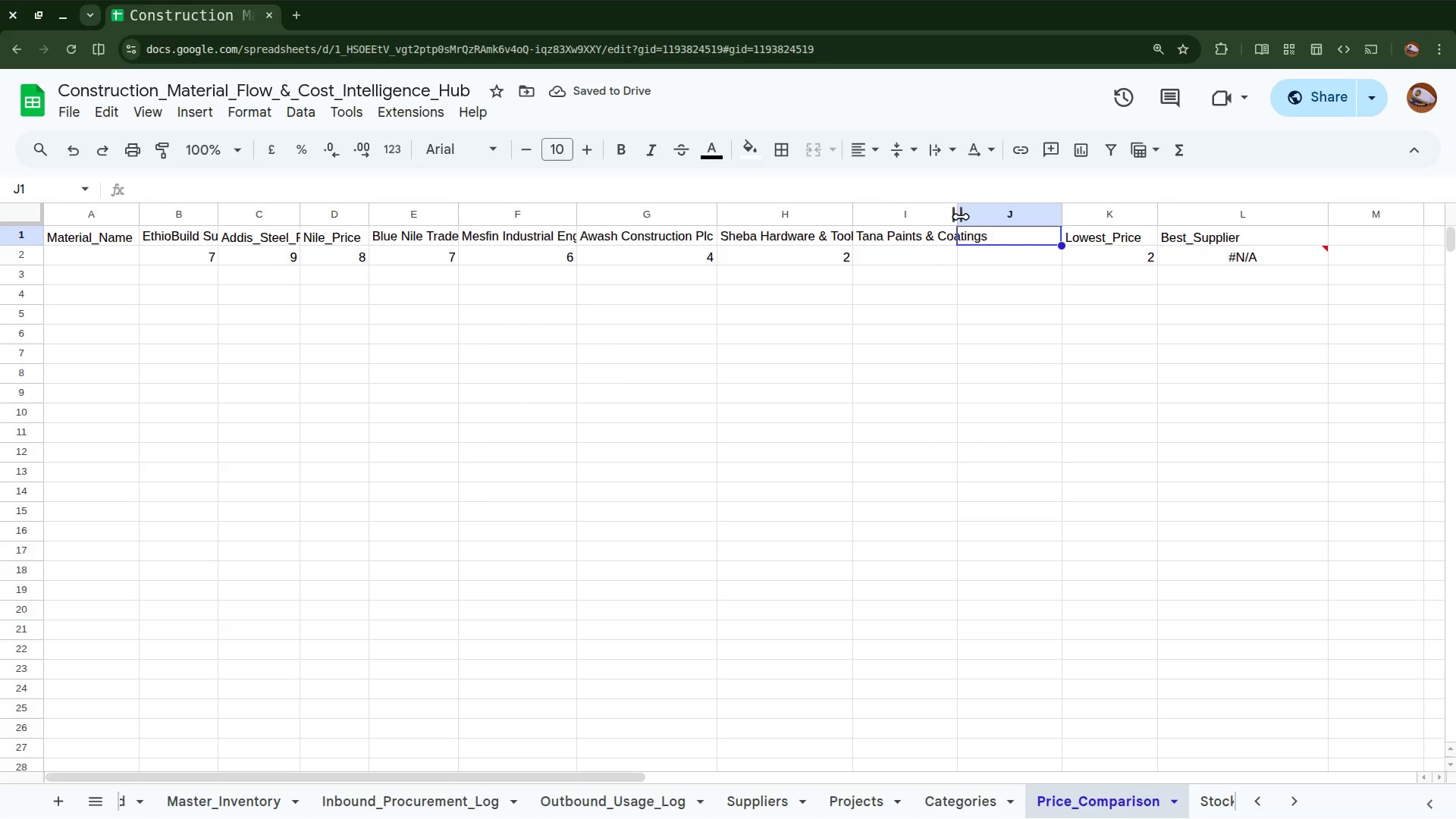 
left_click_drag(start_coordinate=[961, 216], to_coordinate=[974, 215])
 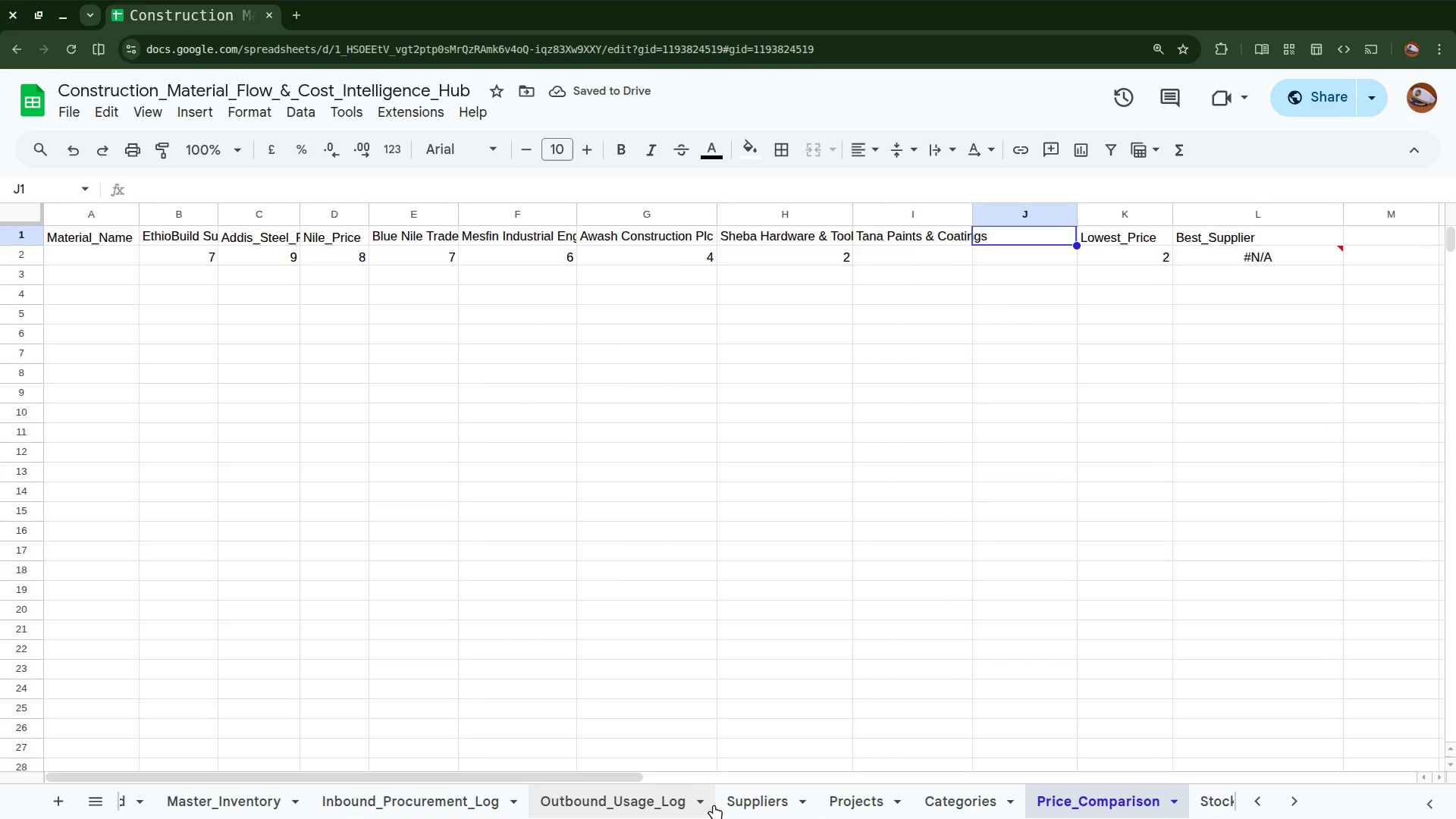 
wait(5.73)
 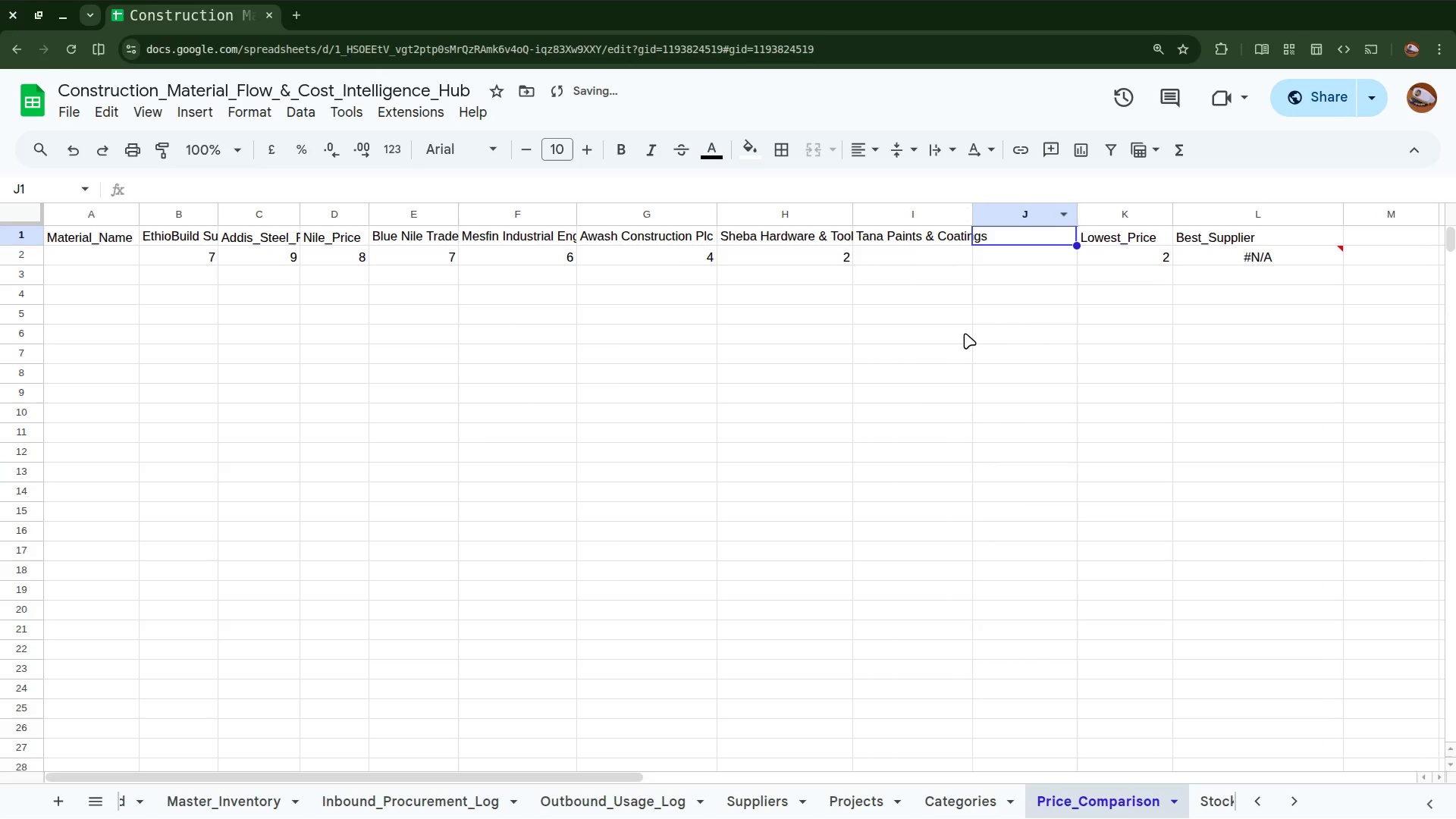 
left_click([751, 803])
 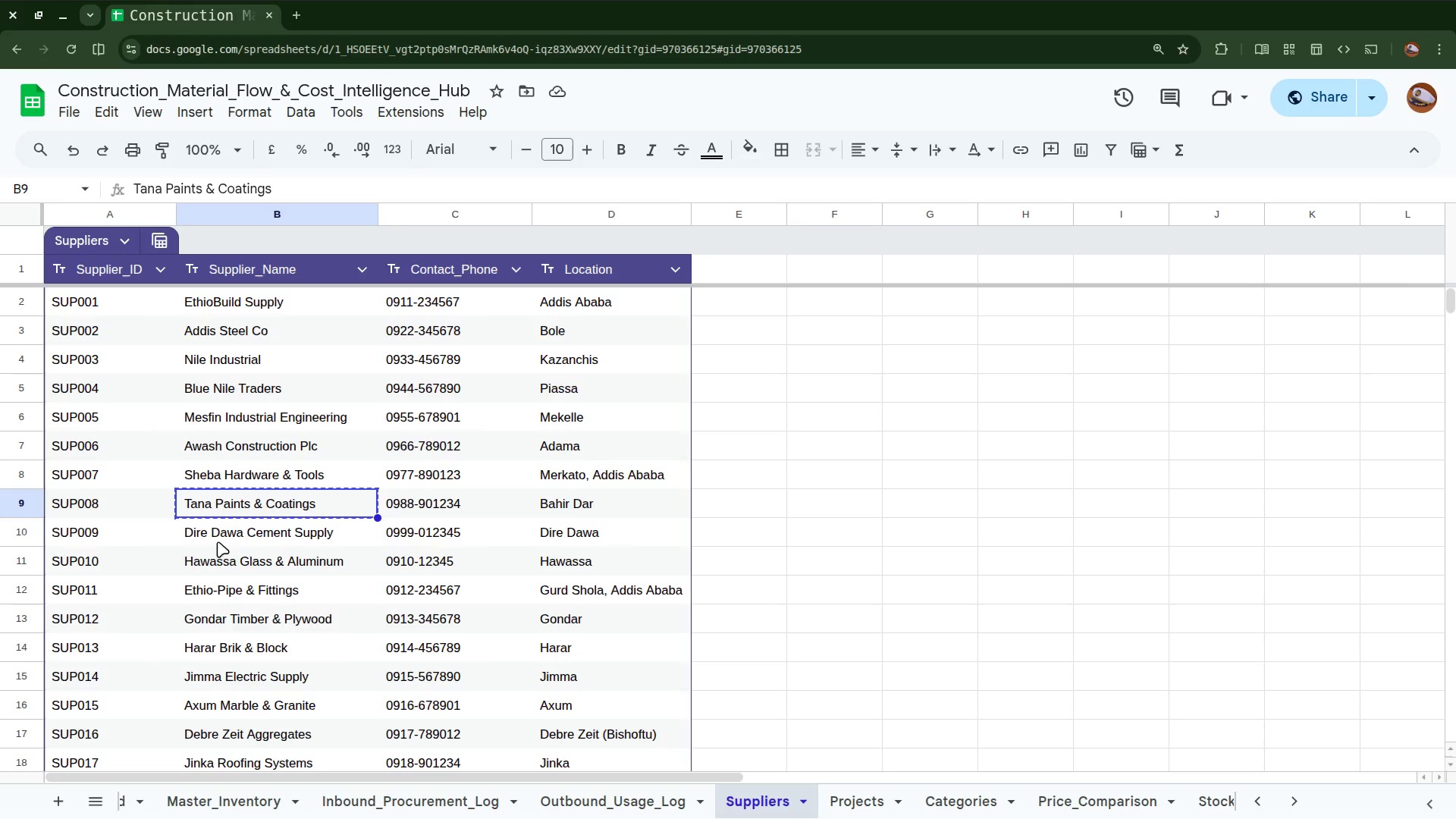 
left_click([219, 533])
 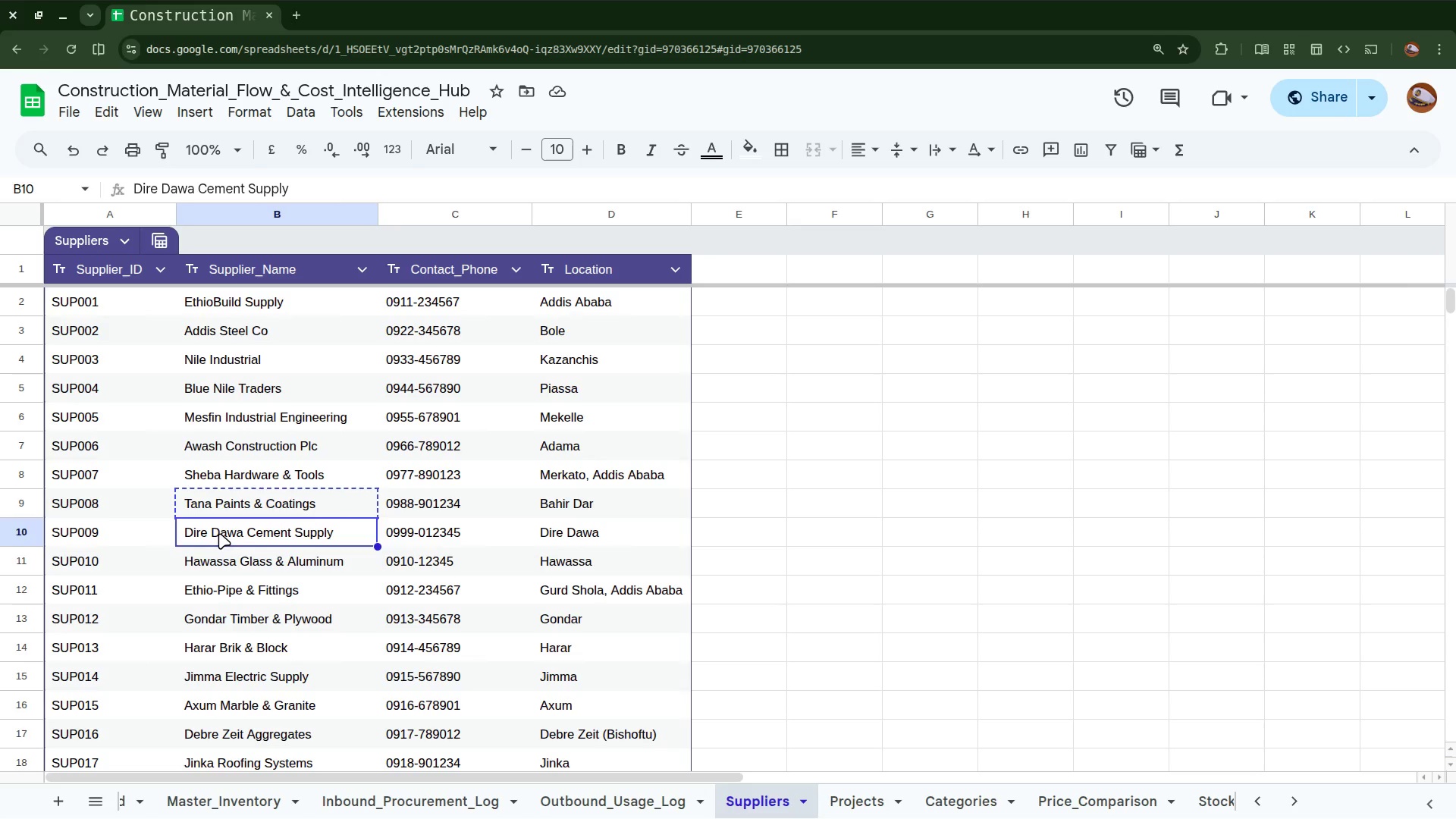 
key(Control+C)
 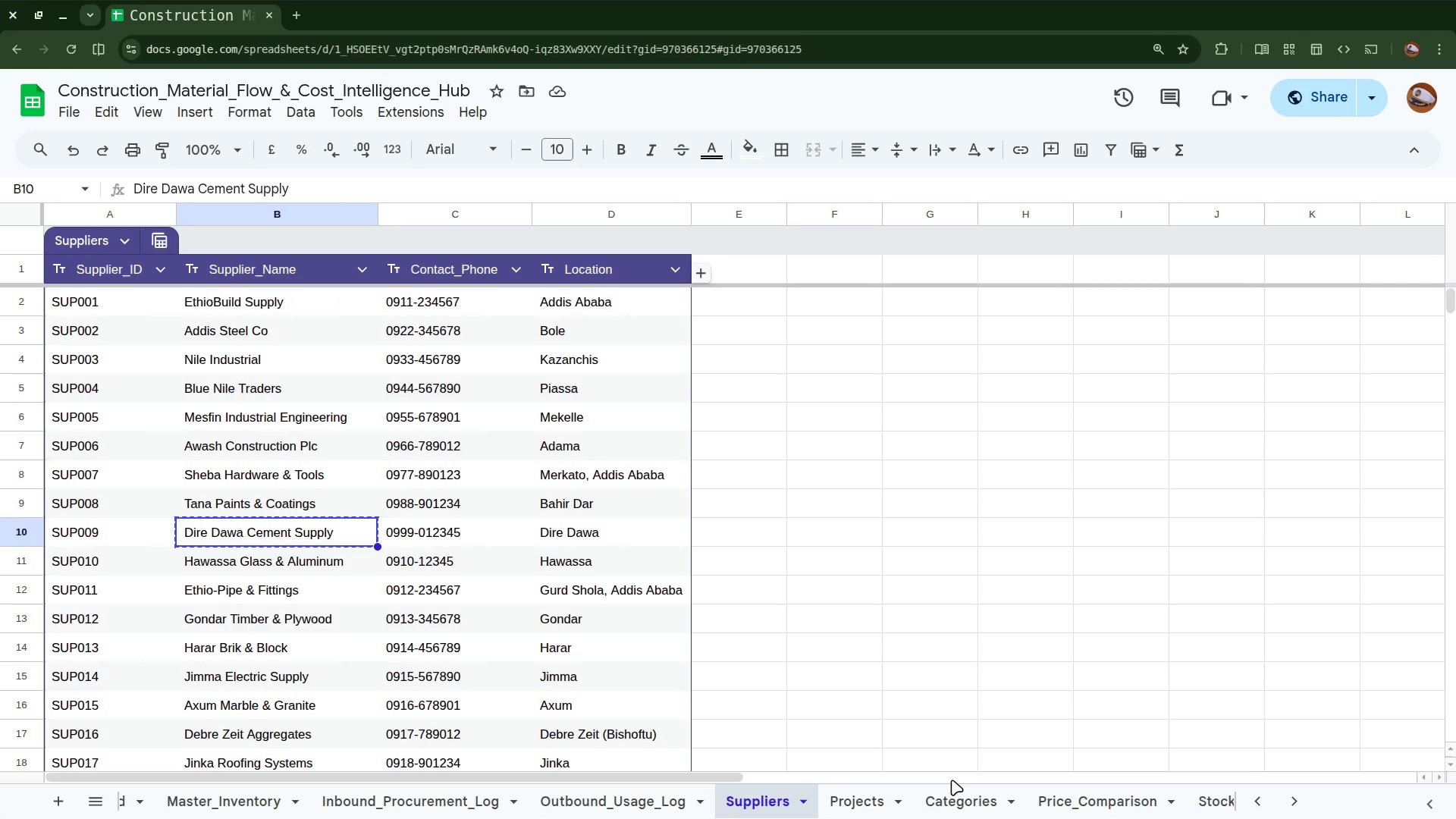 
left_click([1056, 796])
 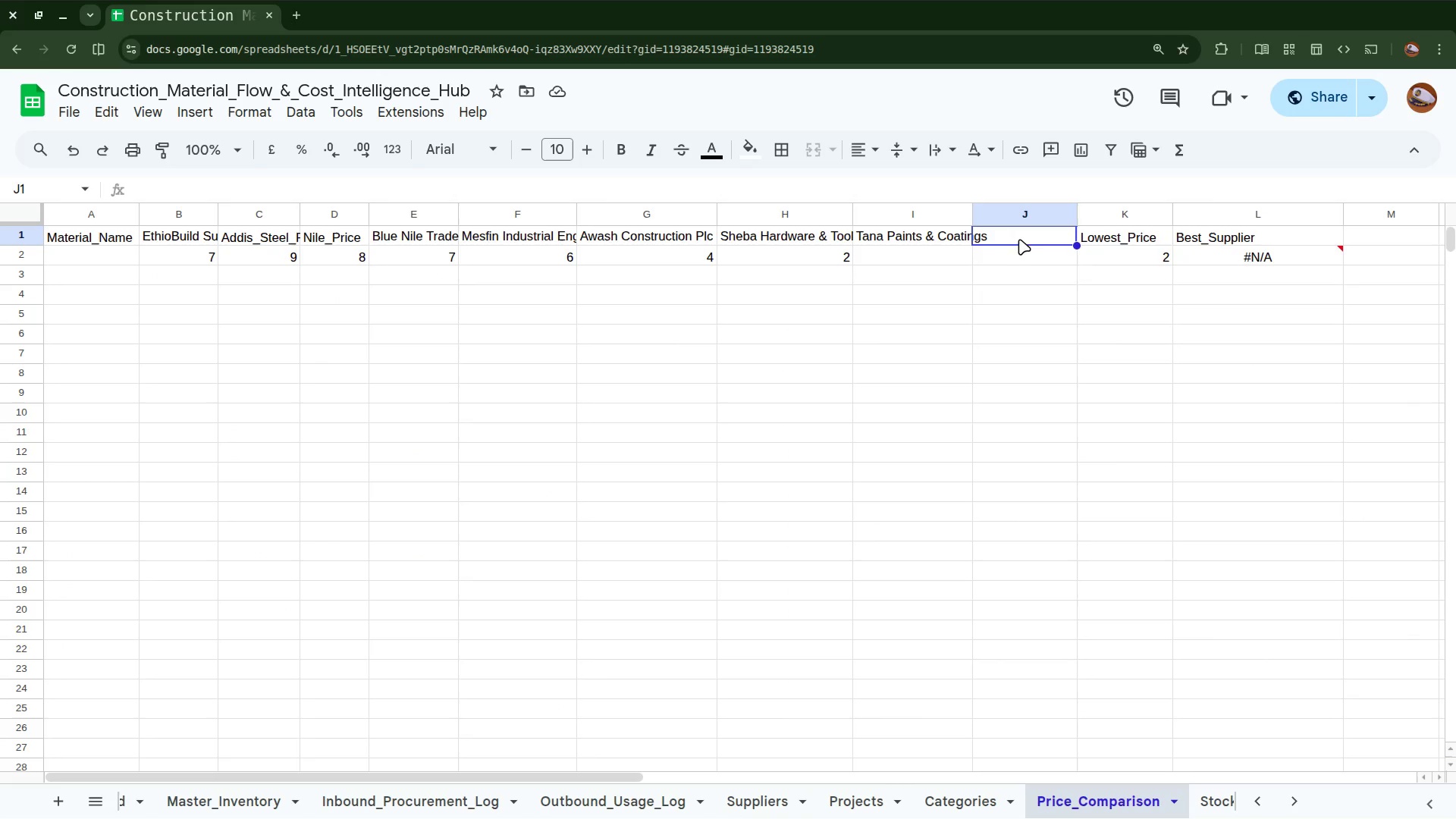 
left_click([1020, 231])
 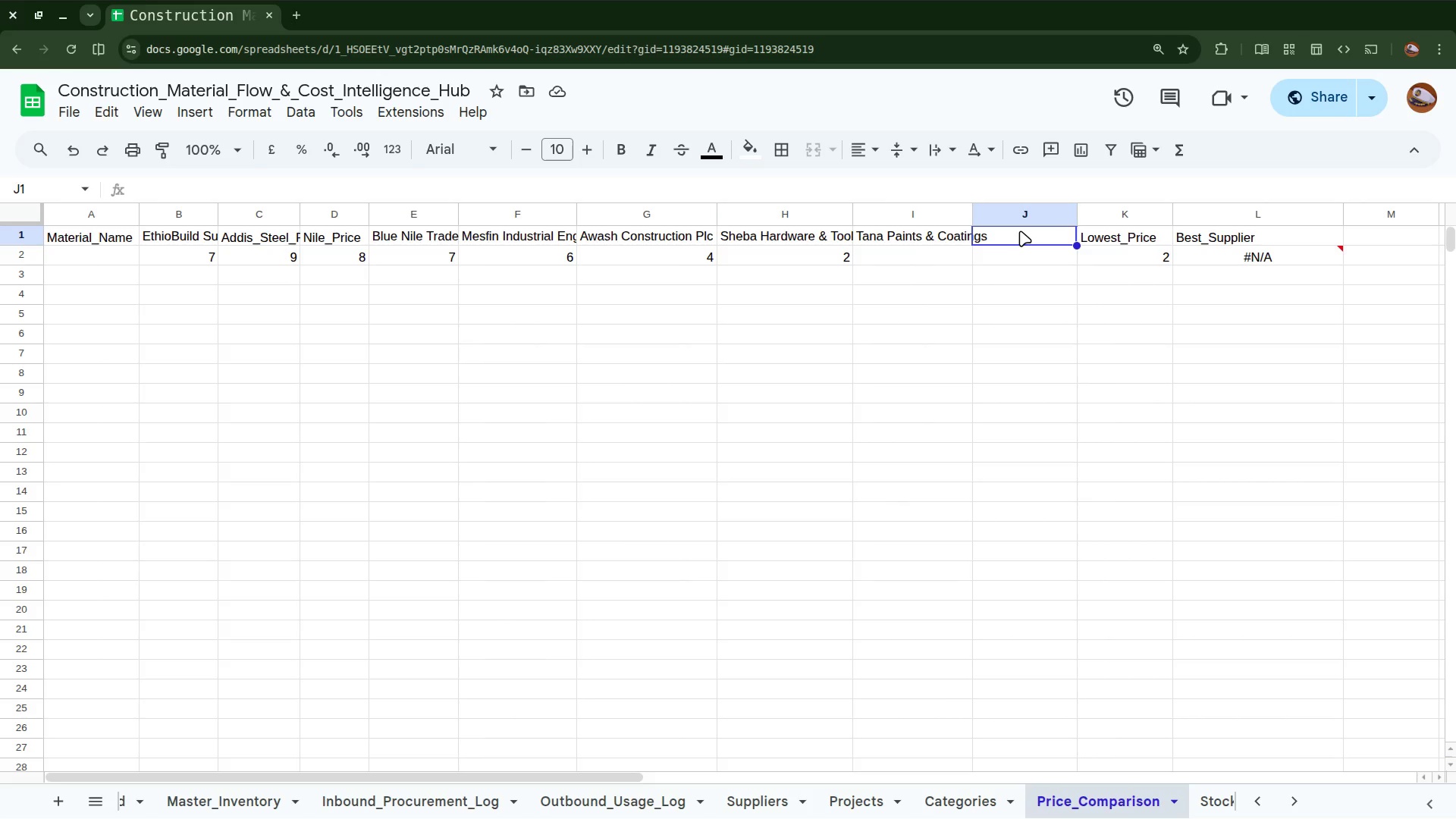 
key(Control+V)
 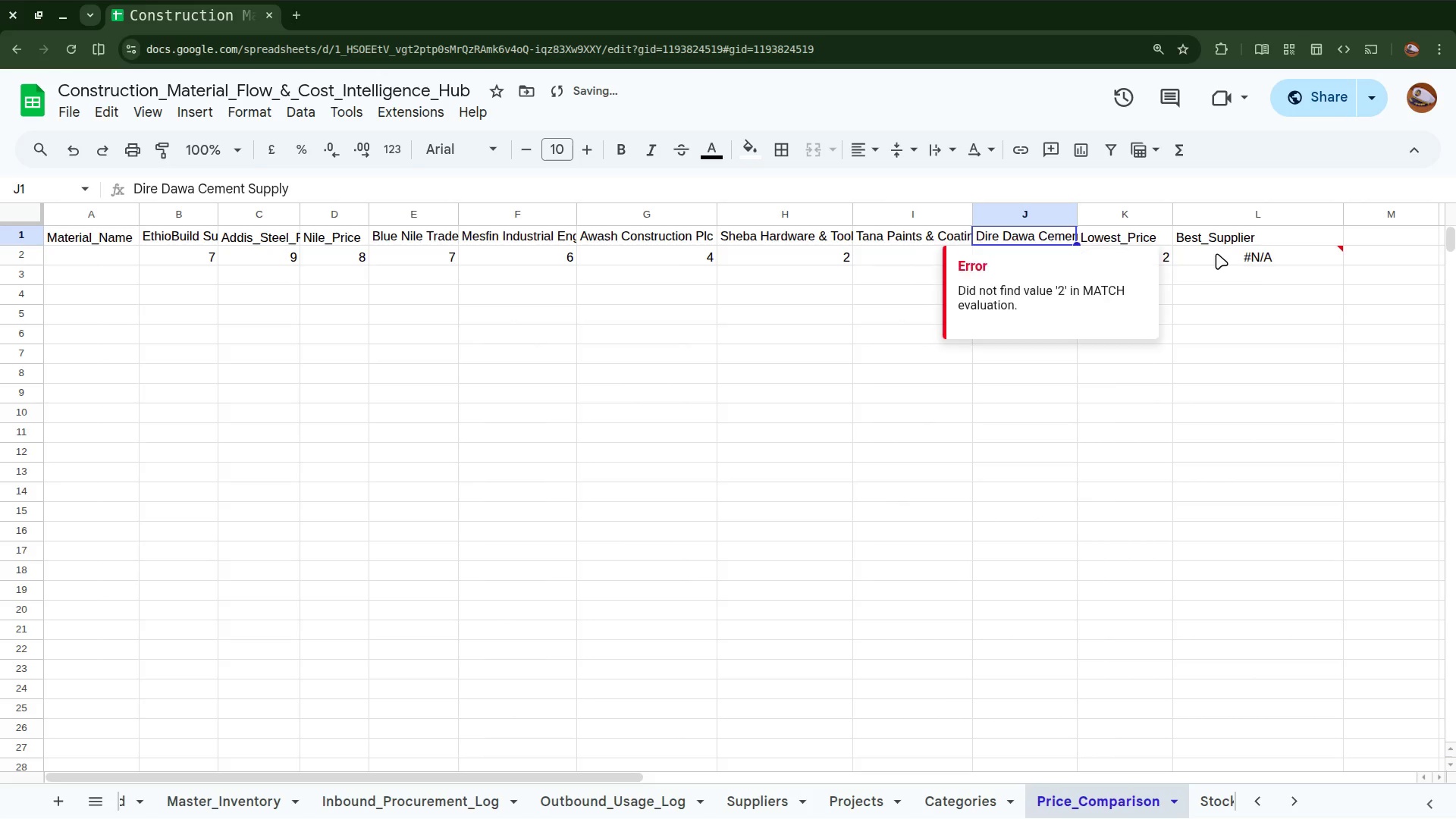 
left_click([1216, 253])
 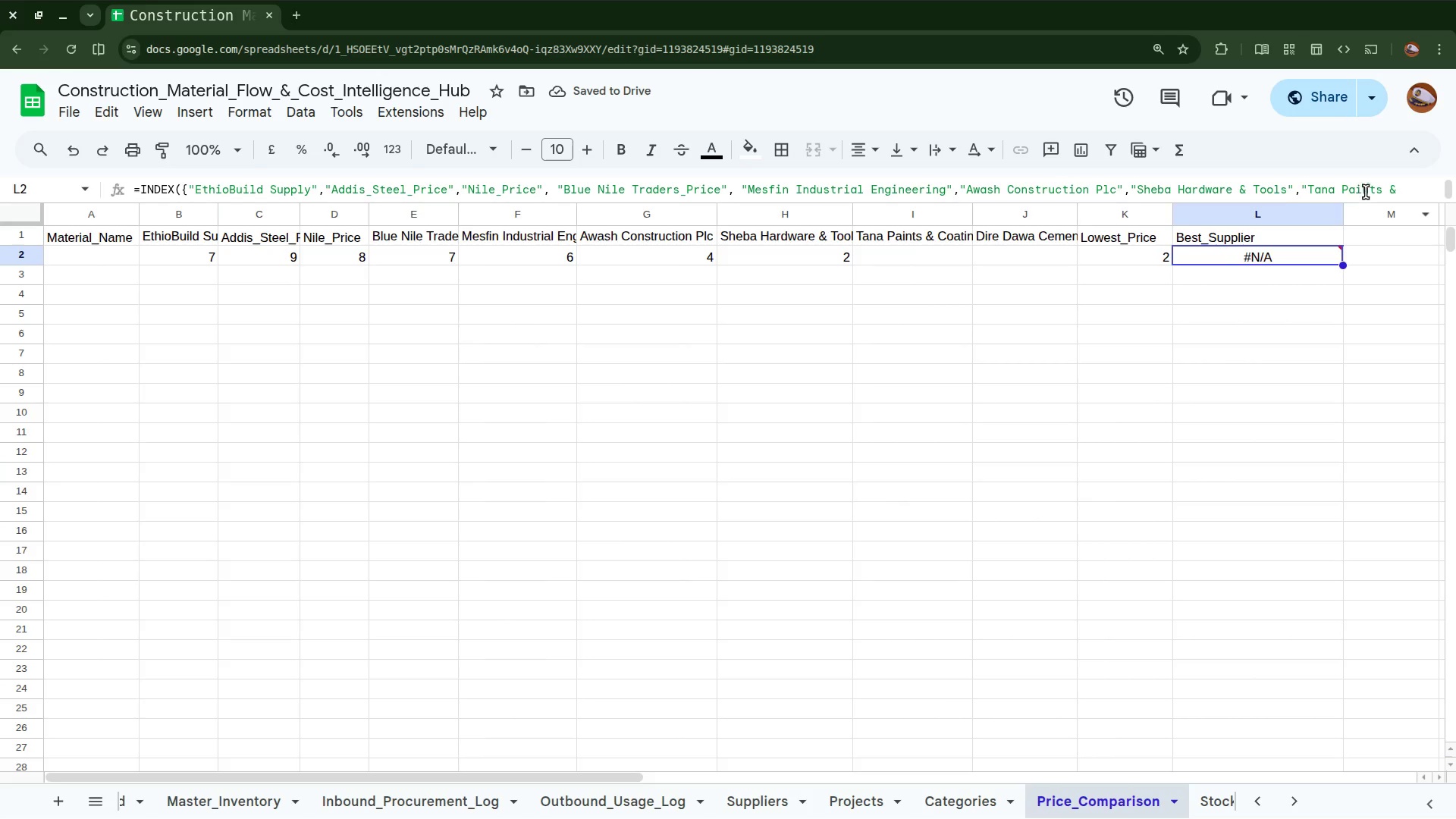 
left_click([1379, 190])
 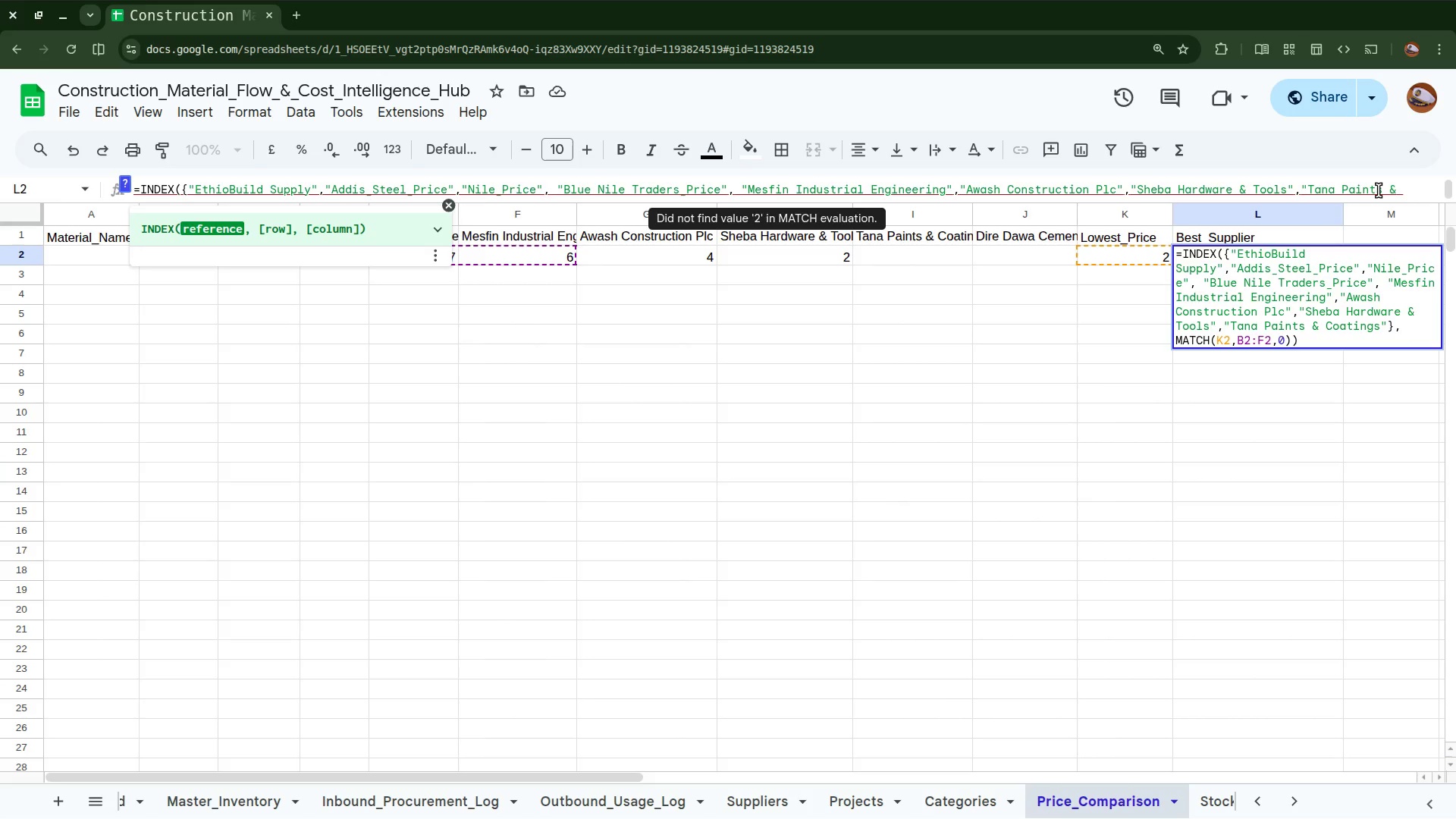 
scroll: coordinate [1379, 190], scroll_direction: down, amount: 7.0
 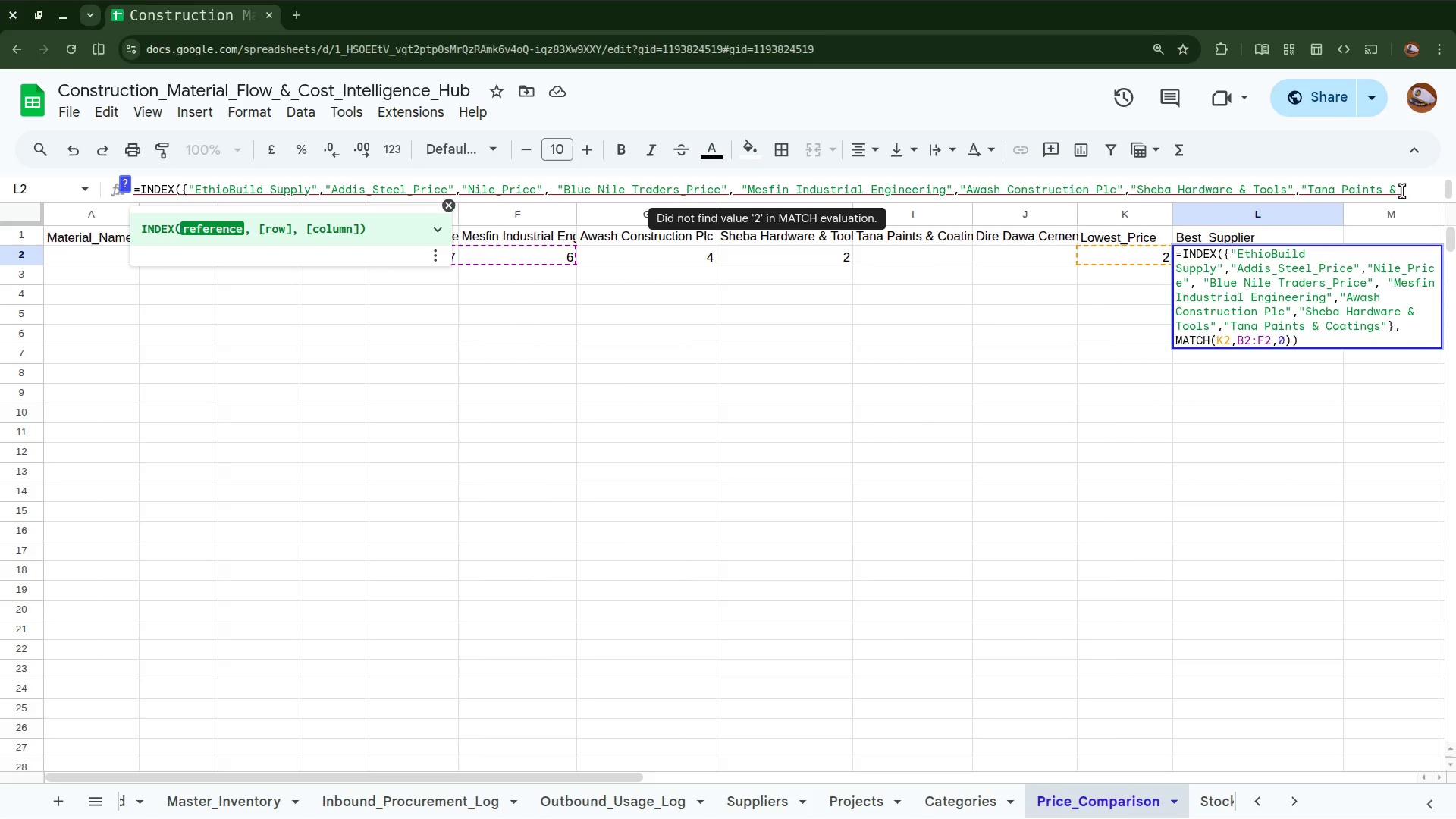 
hold_key(key=ArrowRight, duration=0.71)
 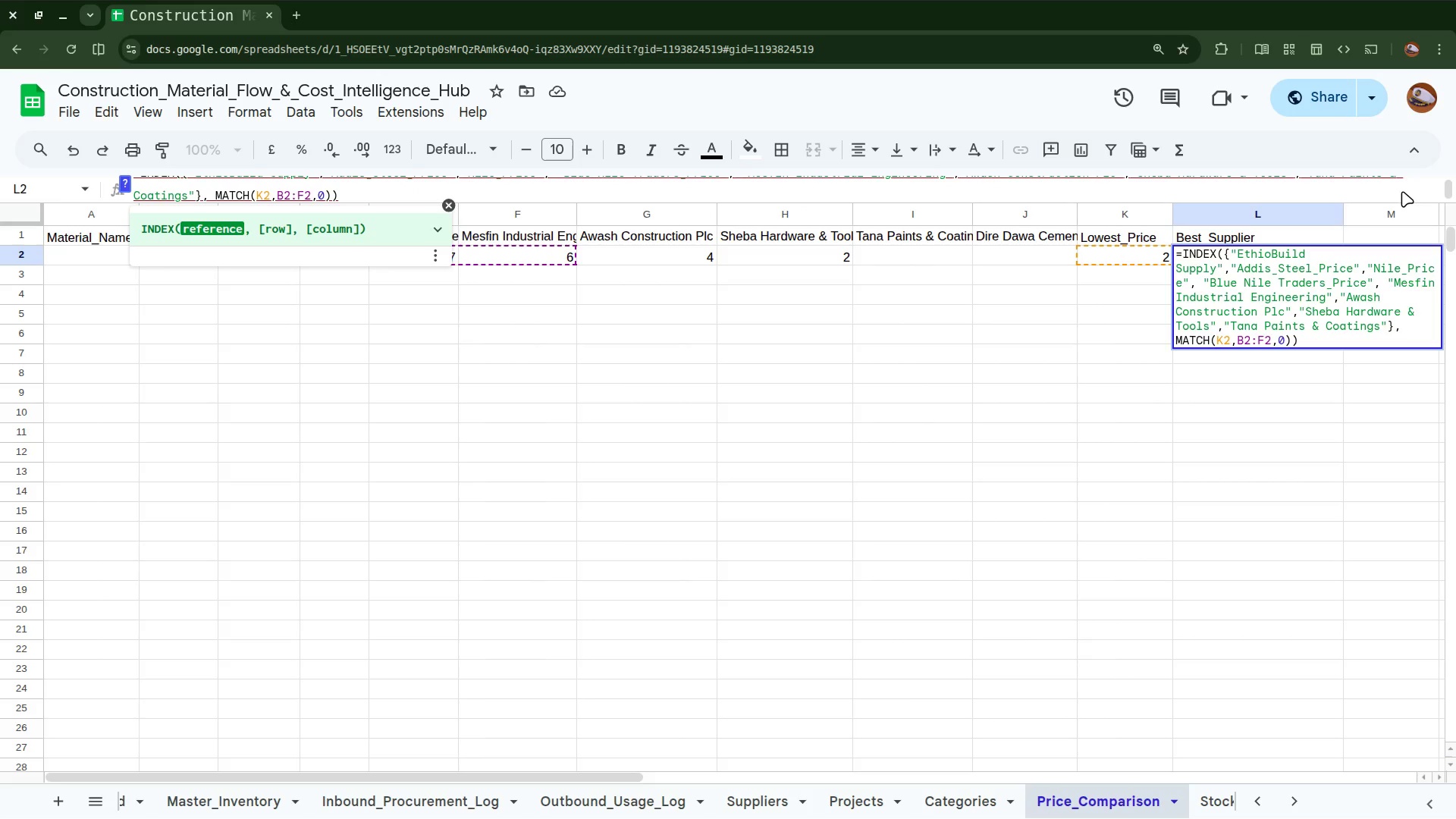 
key(ArrowLeft)
 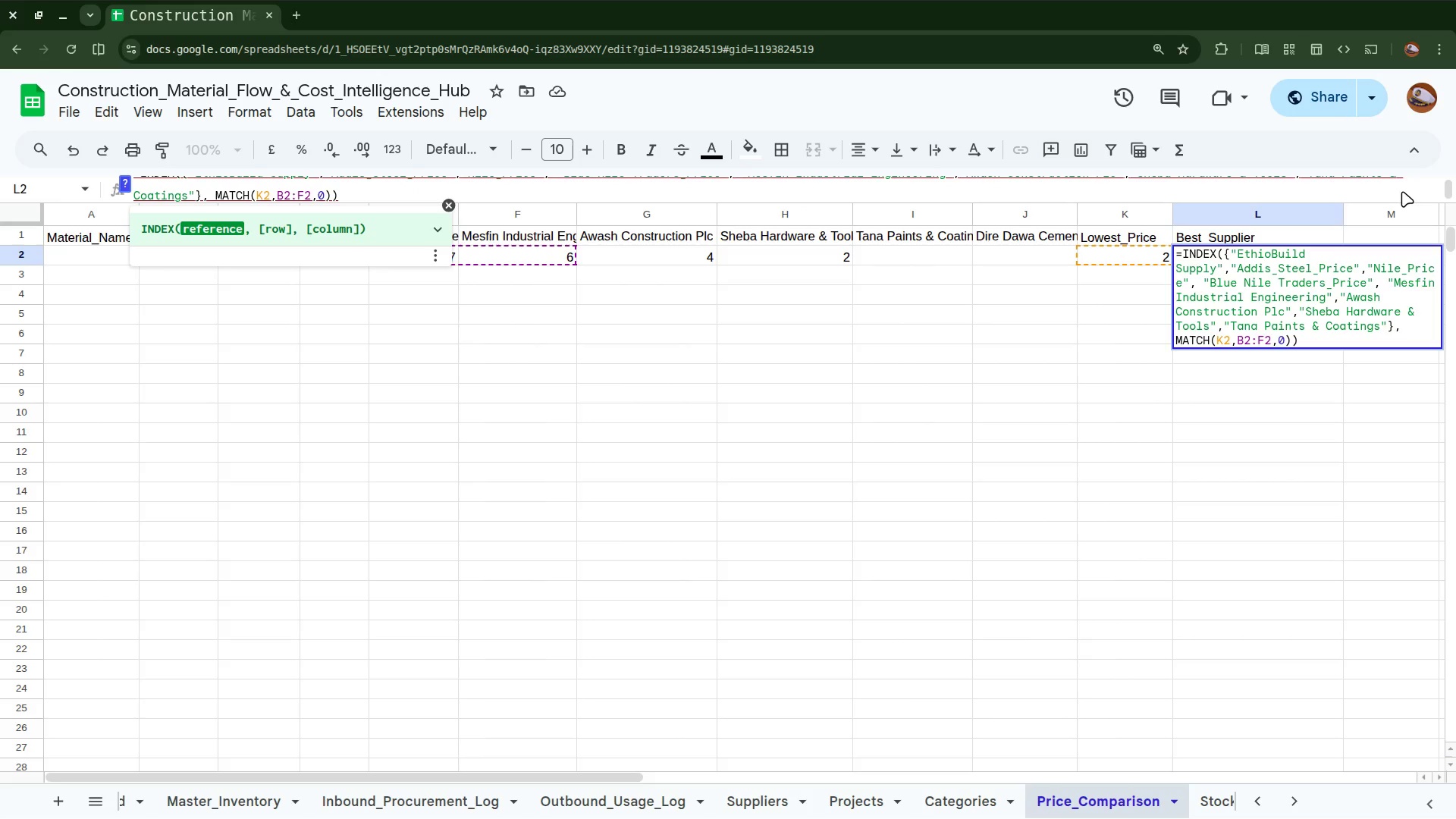 
key(ArrowLeft)
 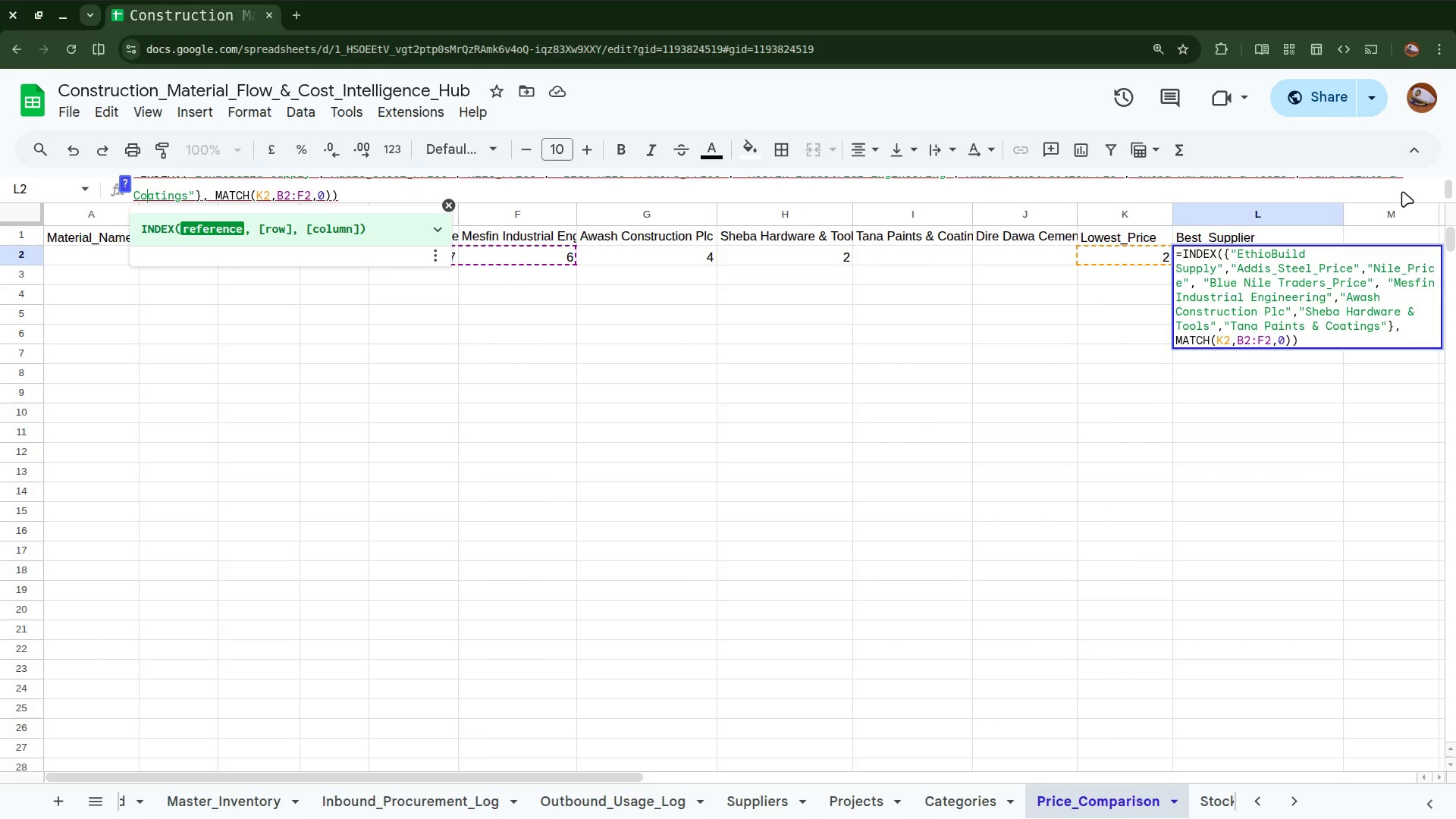 
key(ArrowLeft)
 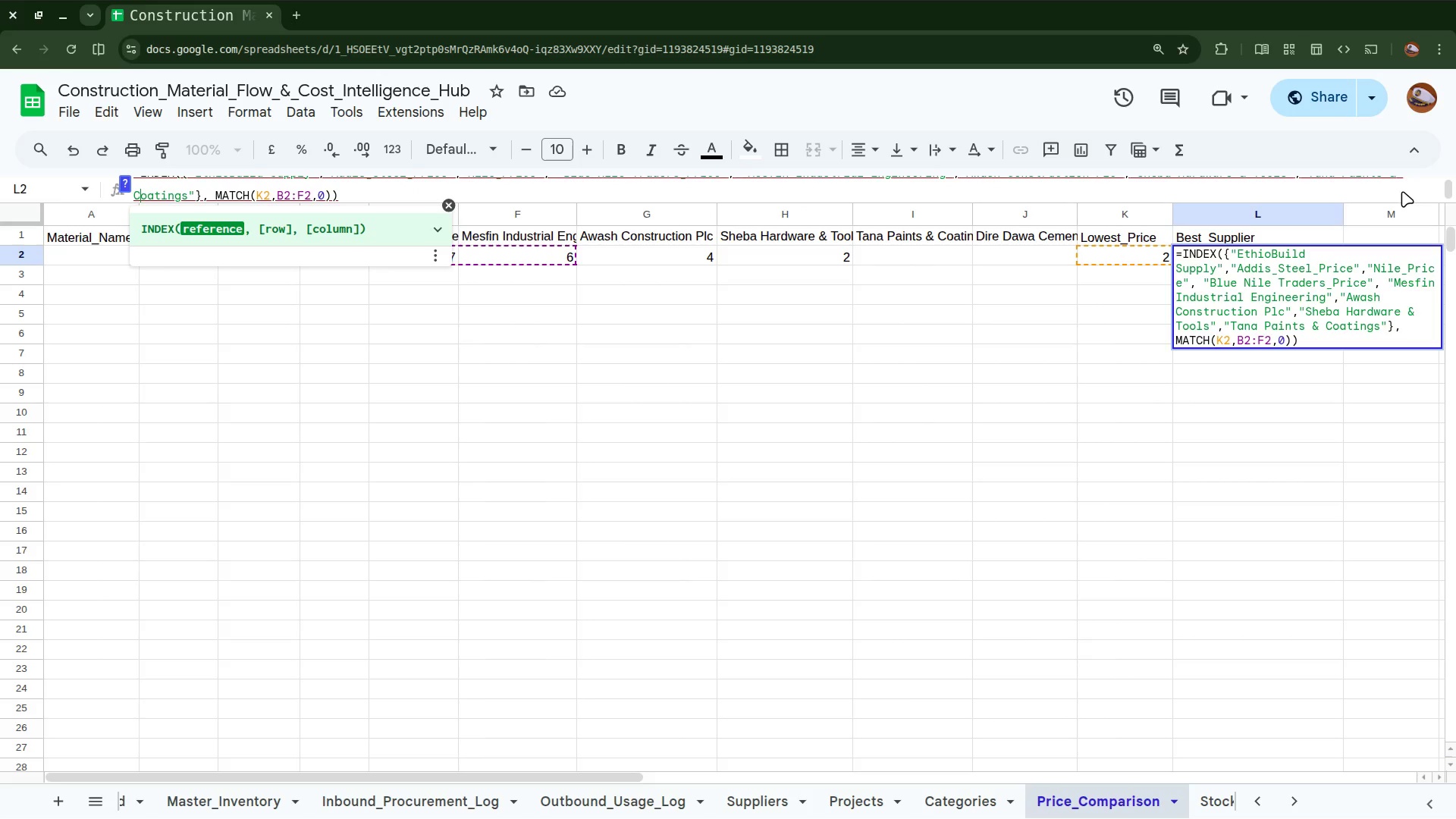 
key(ArrowLeft)
 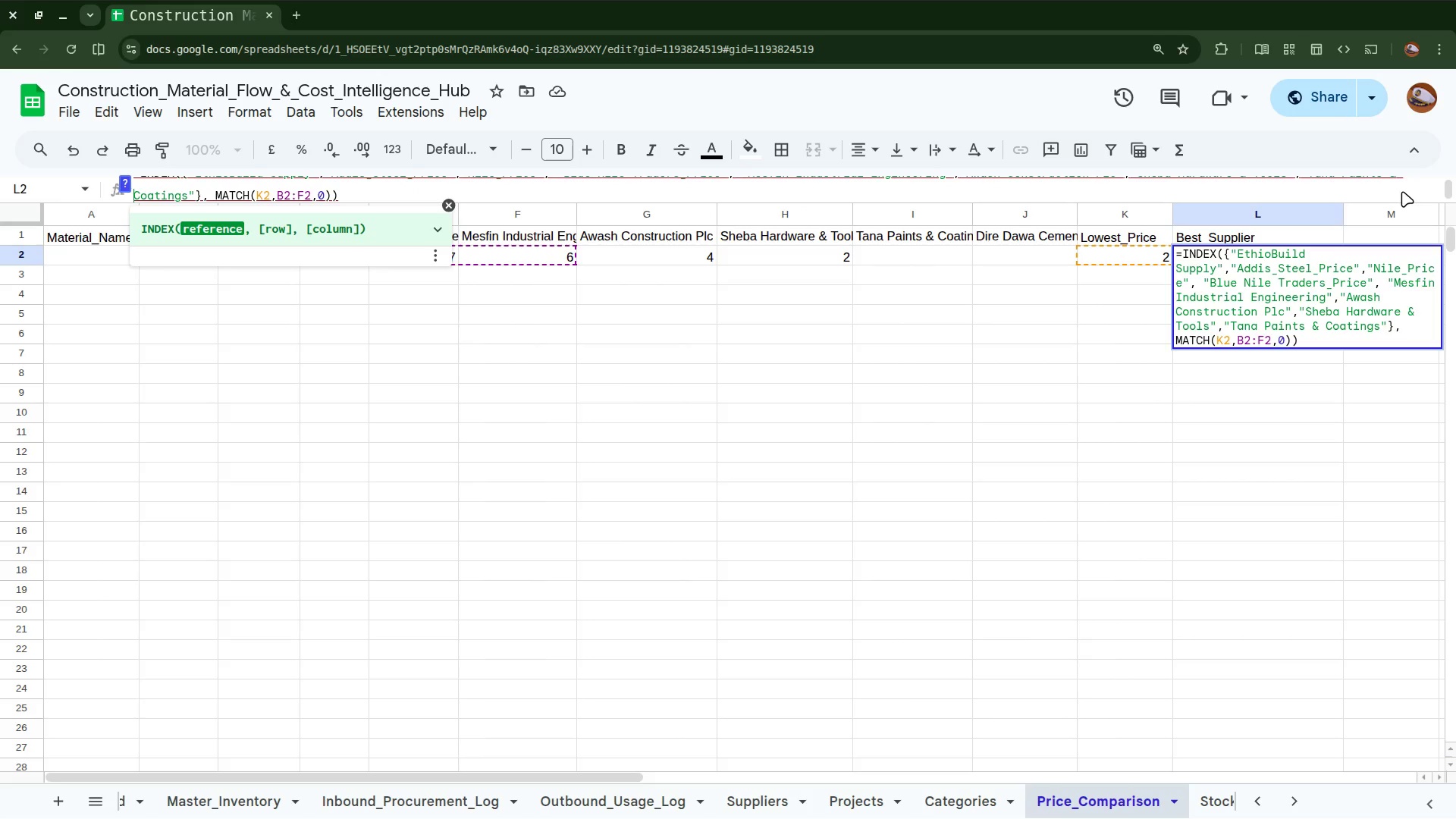 
key(ArrowLeft)
 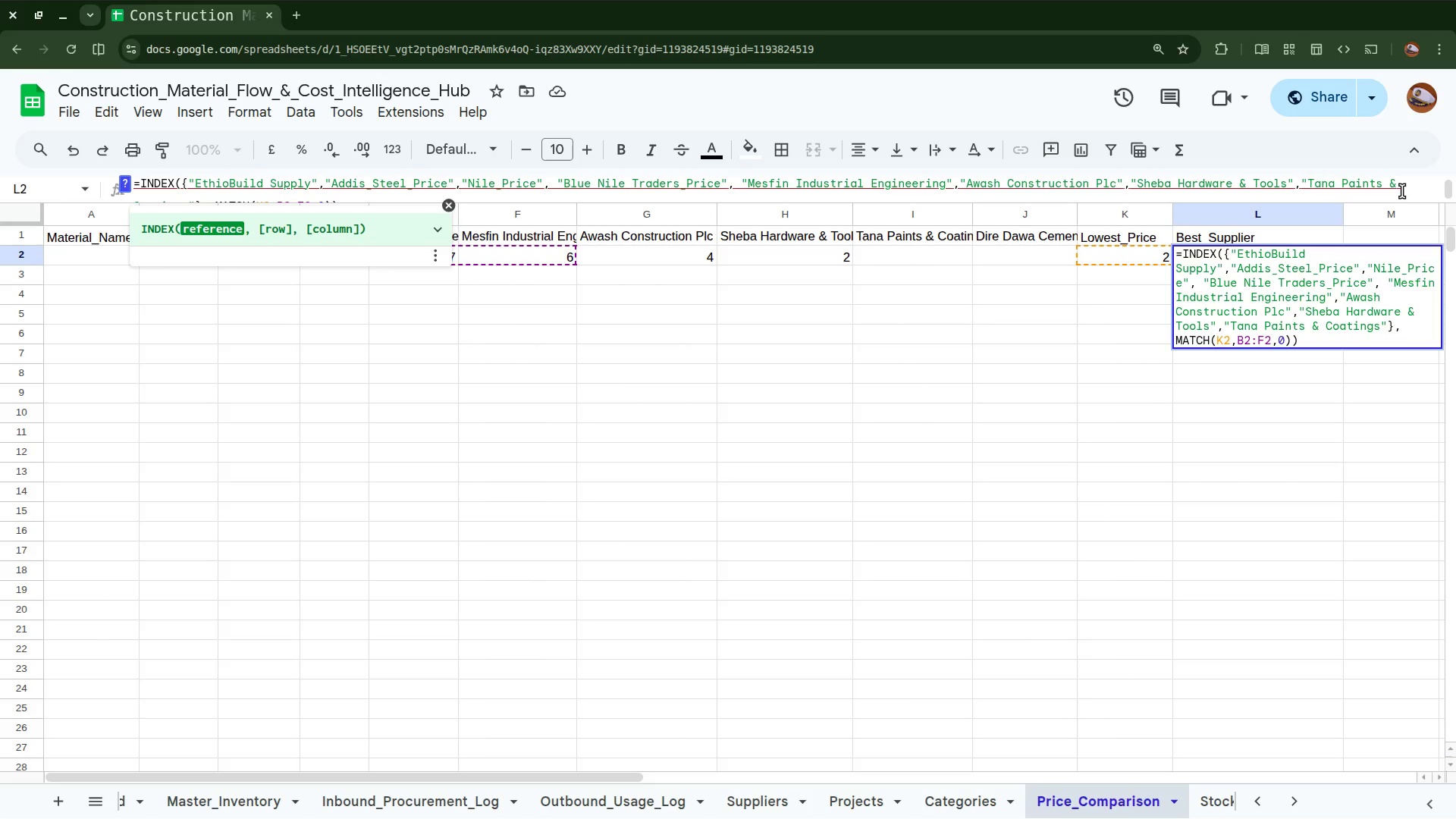 
key(ArrowRight)
 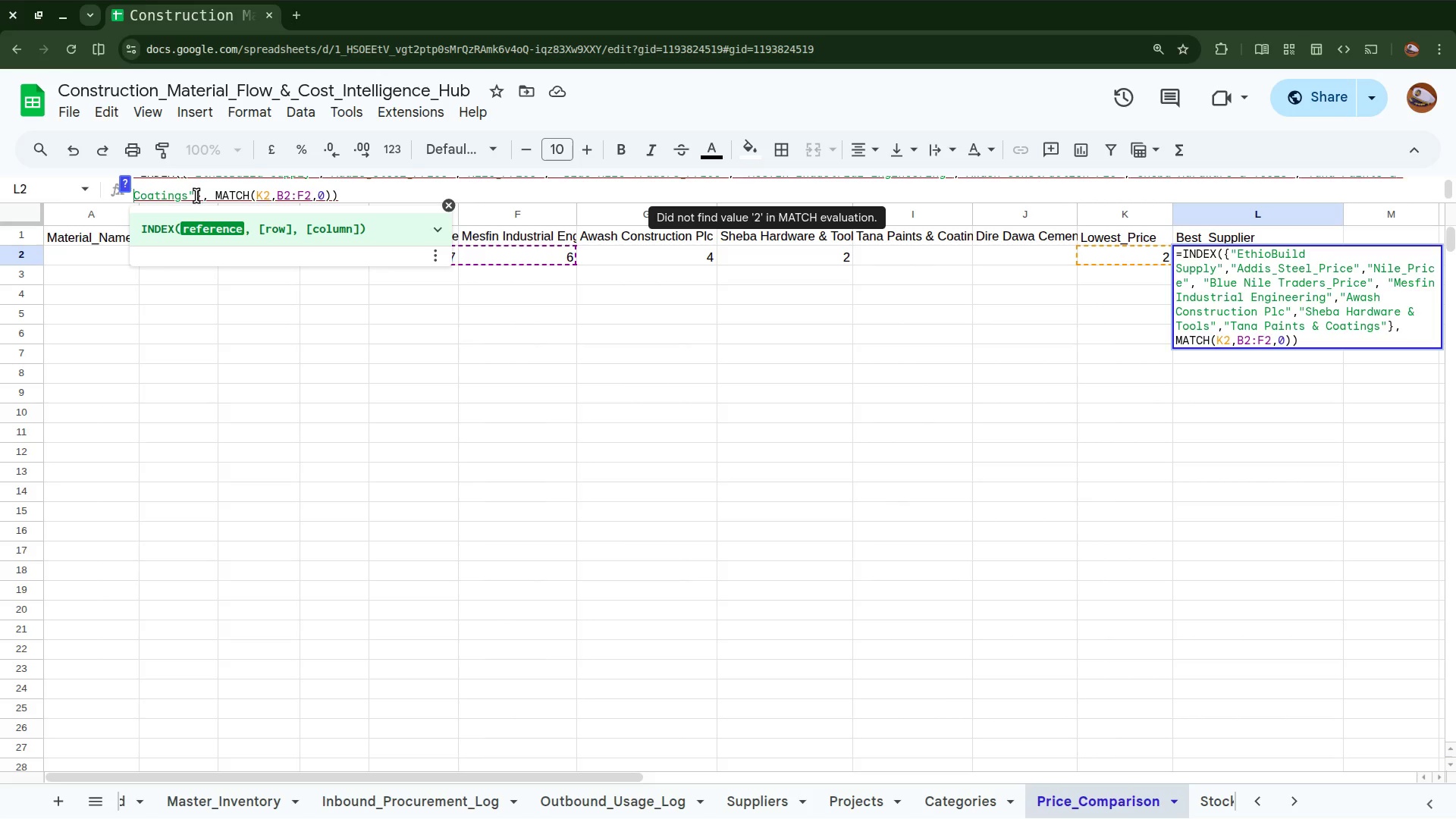 
wait(5.14)
 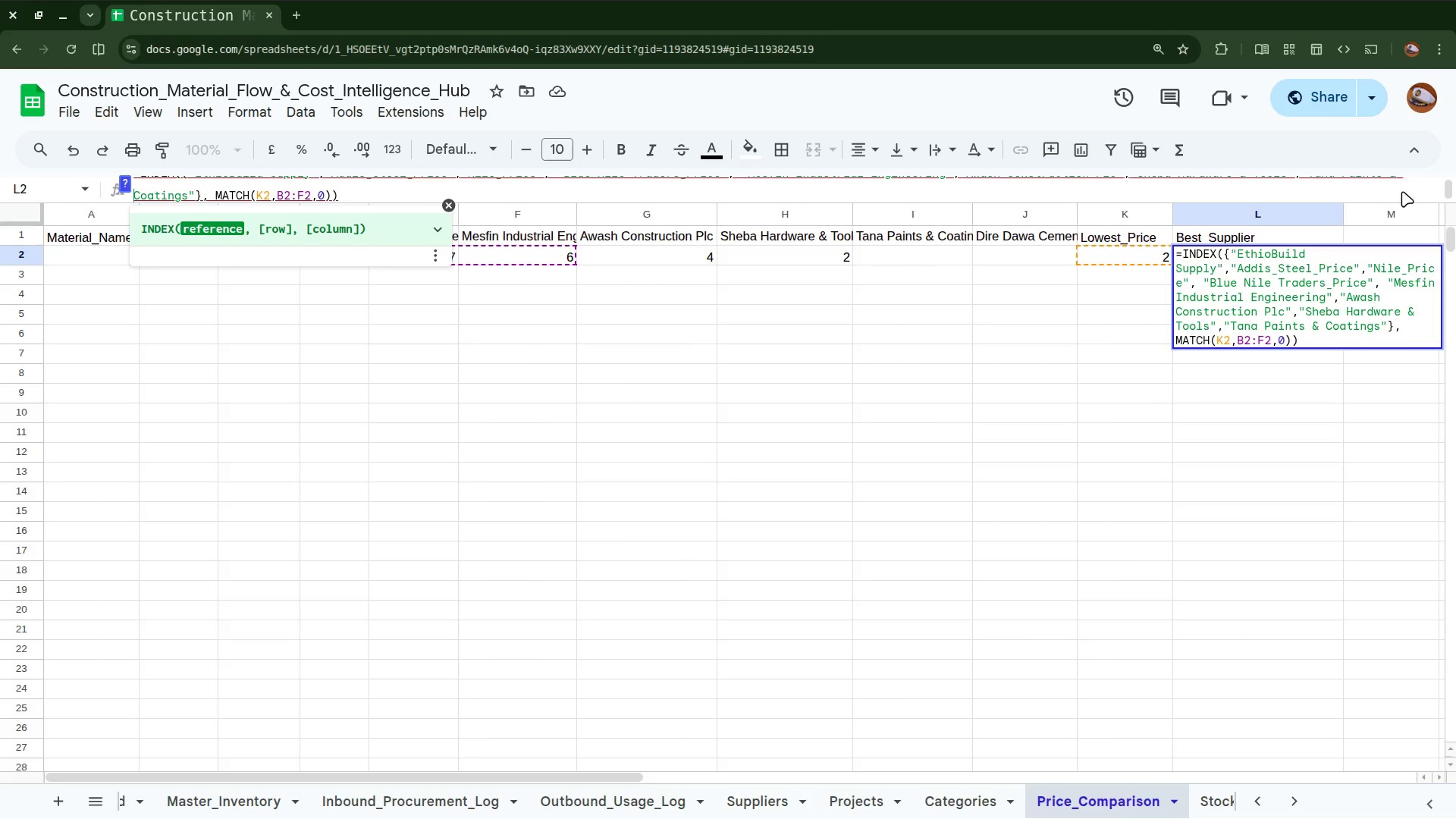 
left_click([194, 195])
 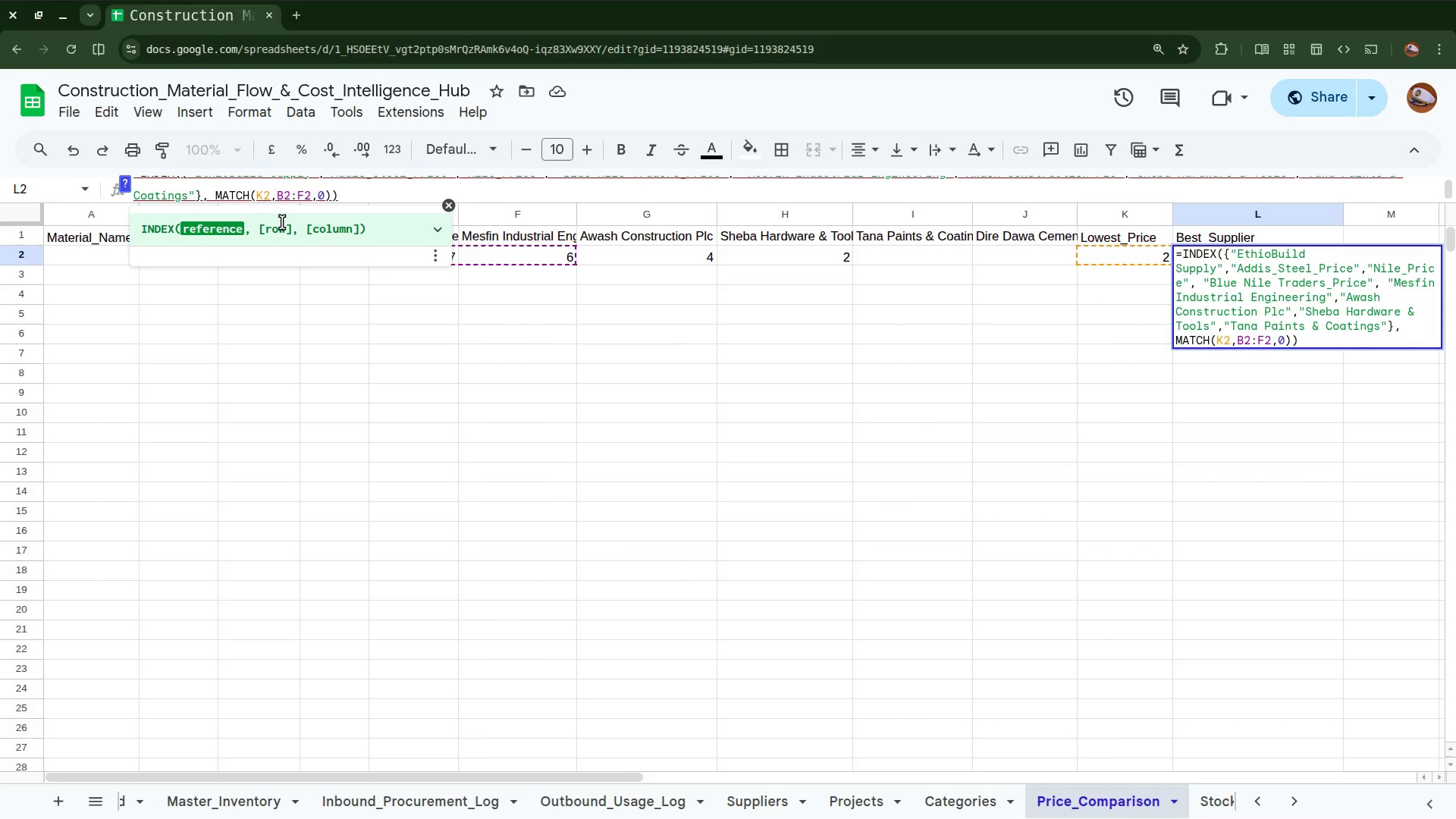 
key(Comma)
 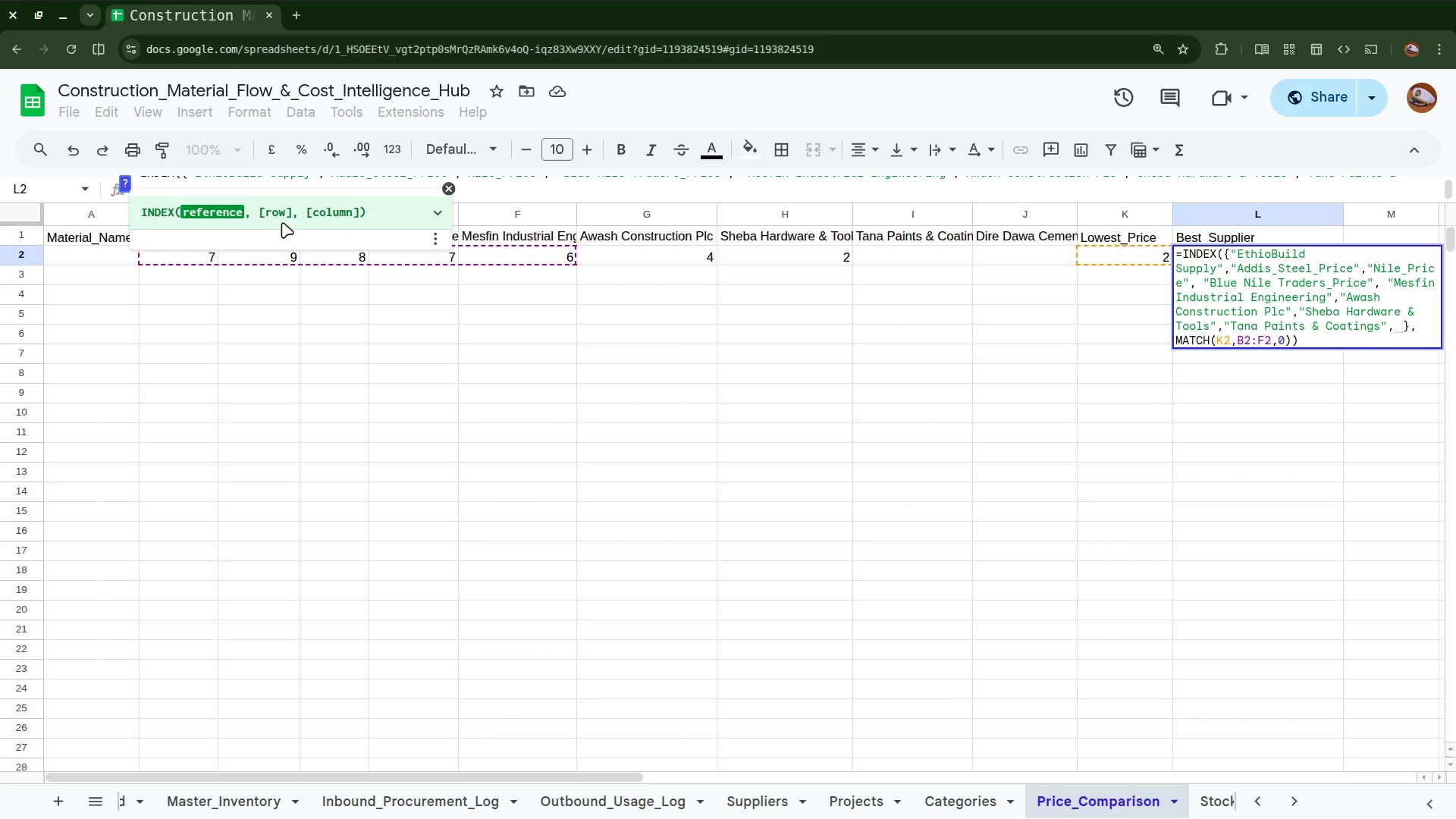 
key(Control+V)
 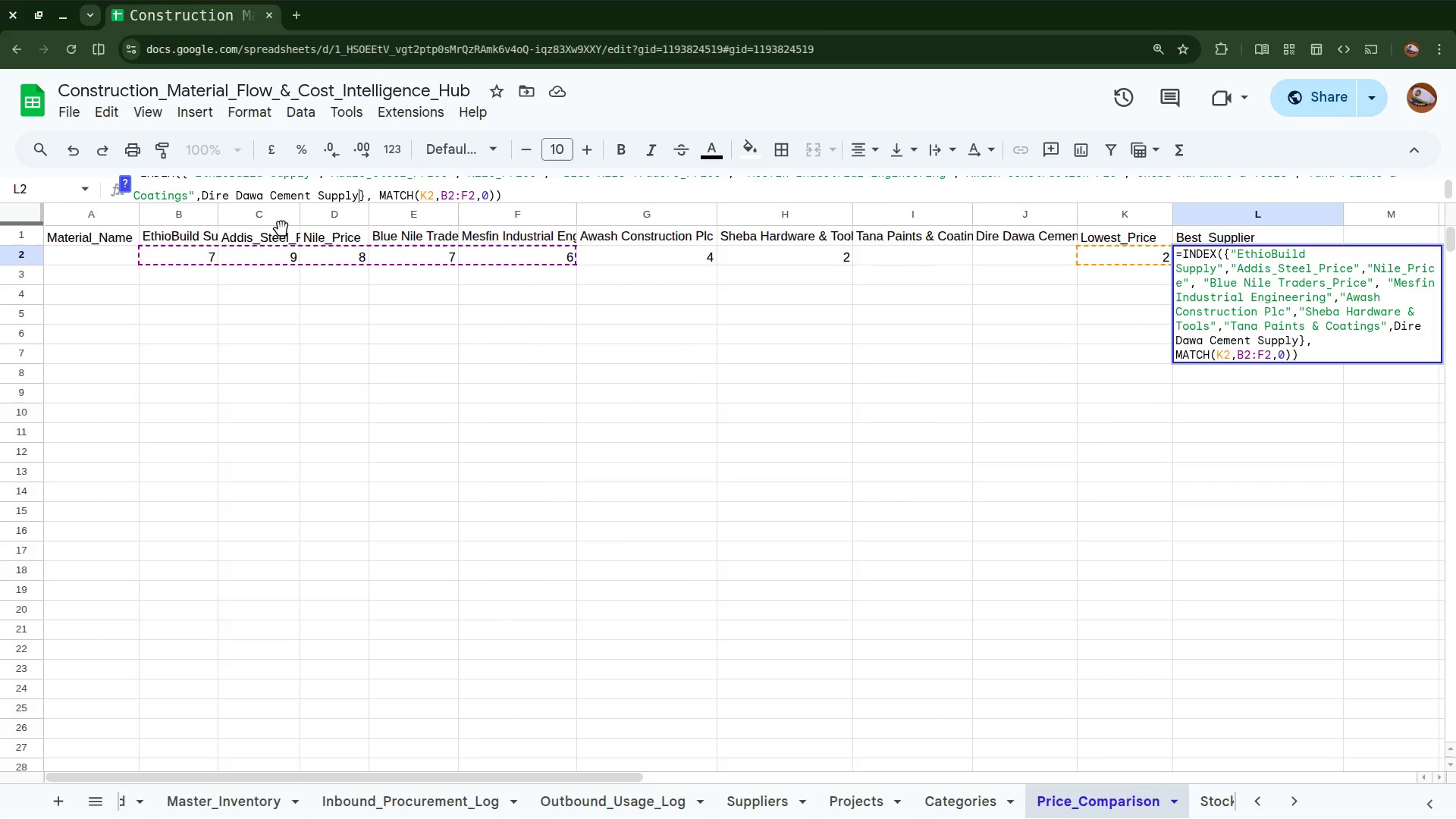 
key(Shift+Quote)
 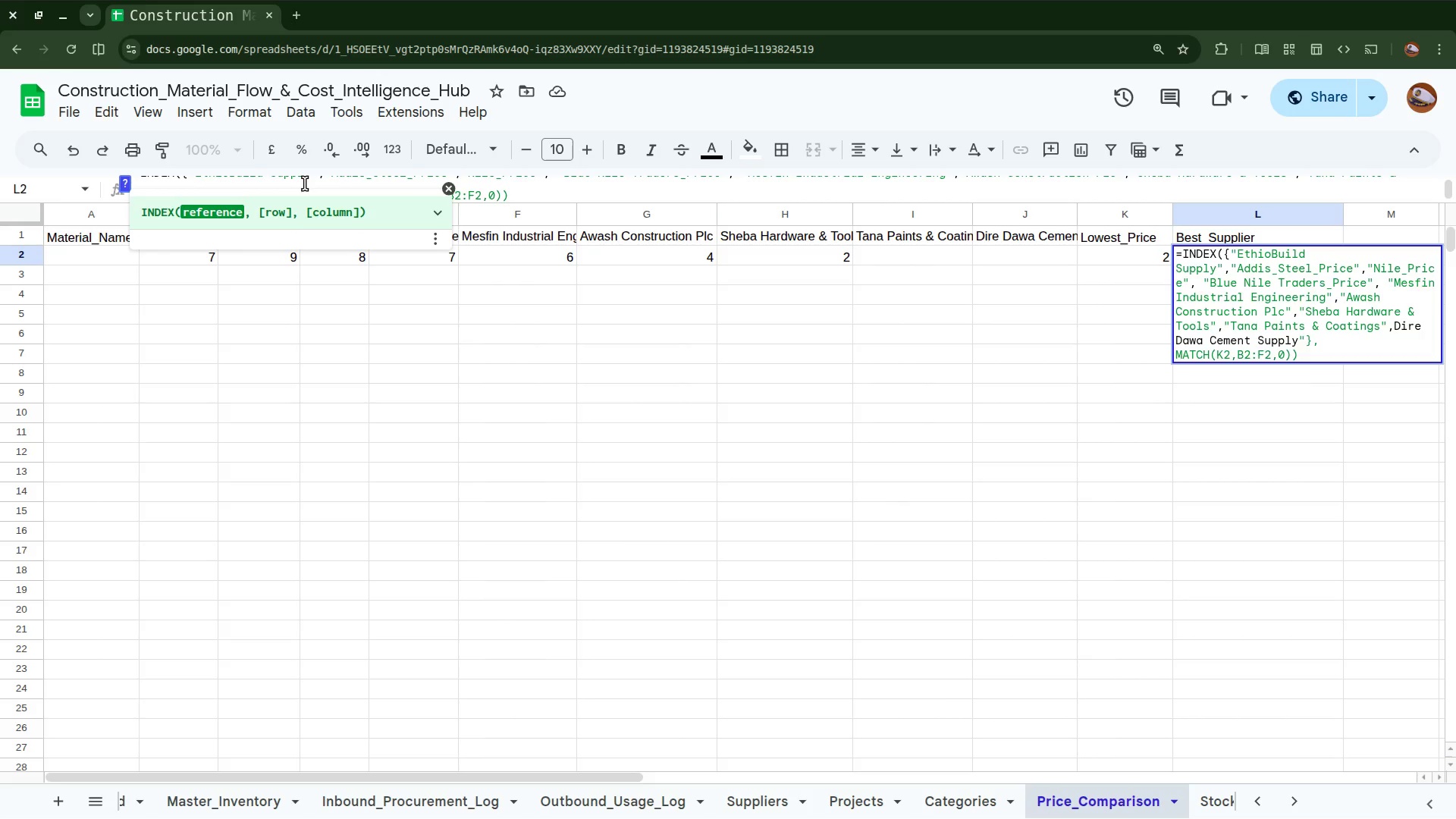 
scroll: coordinate [305, 184], scroll_direction: up, amount: 2.0
 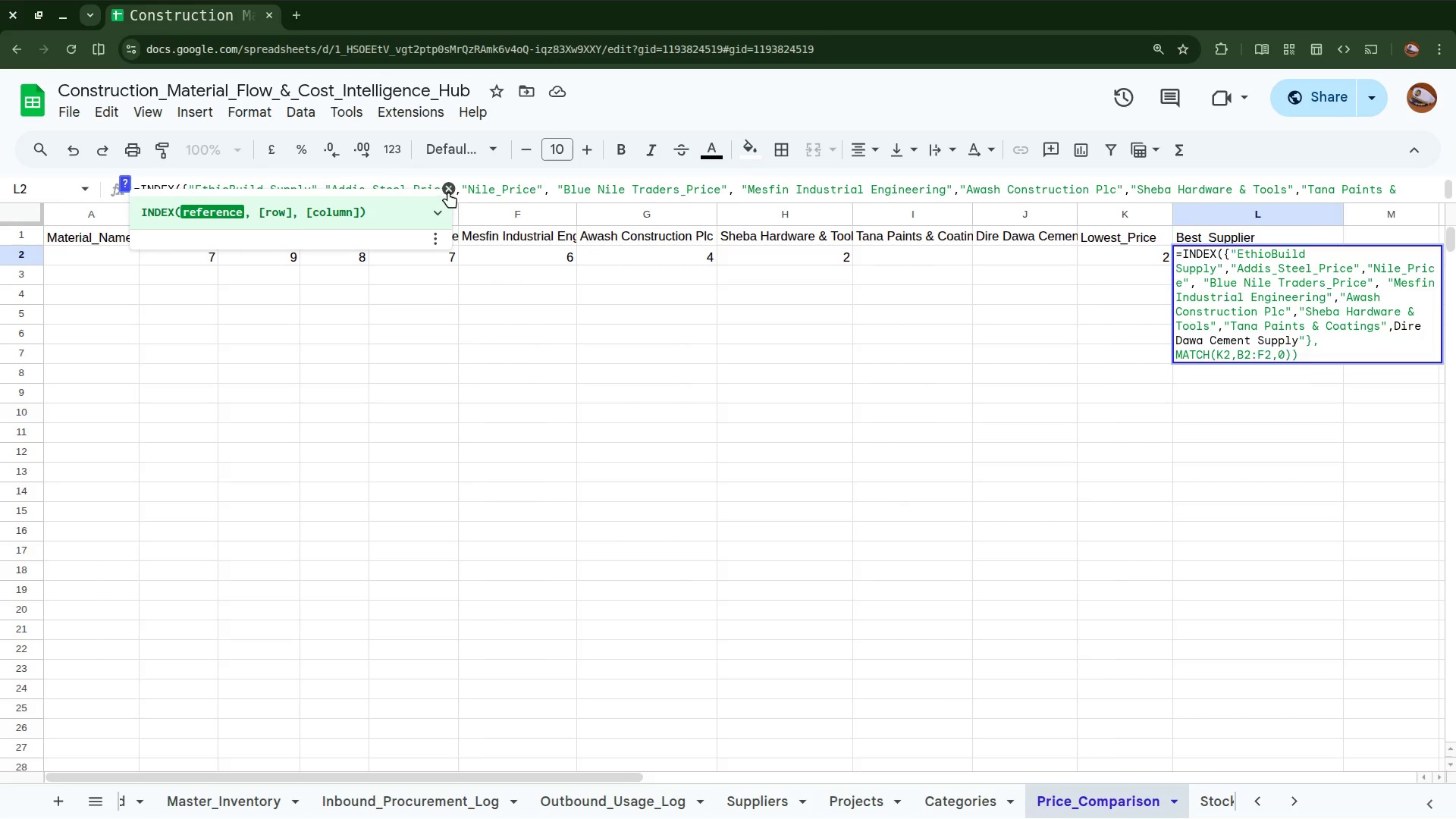 
left_click([448, 190])
 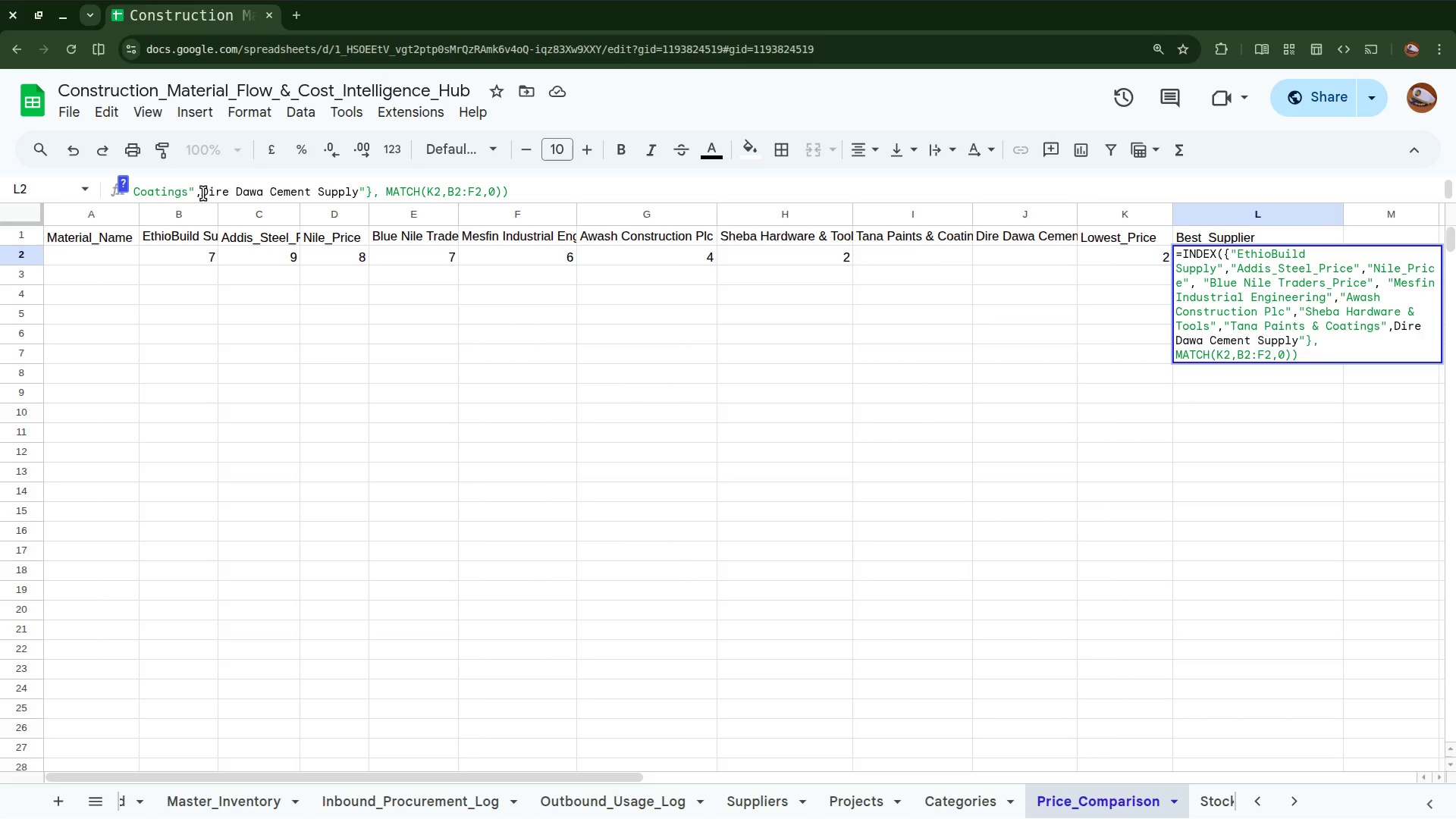 
left_click([201, 193])
 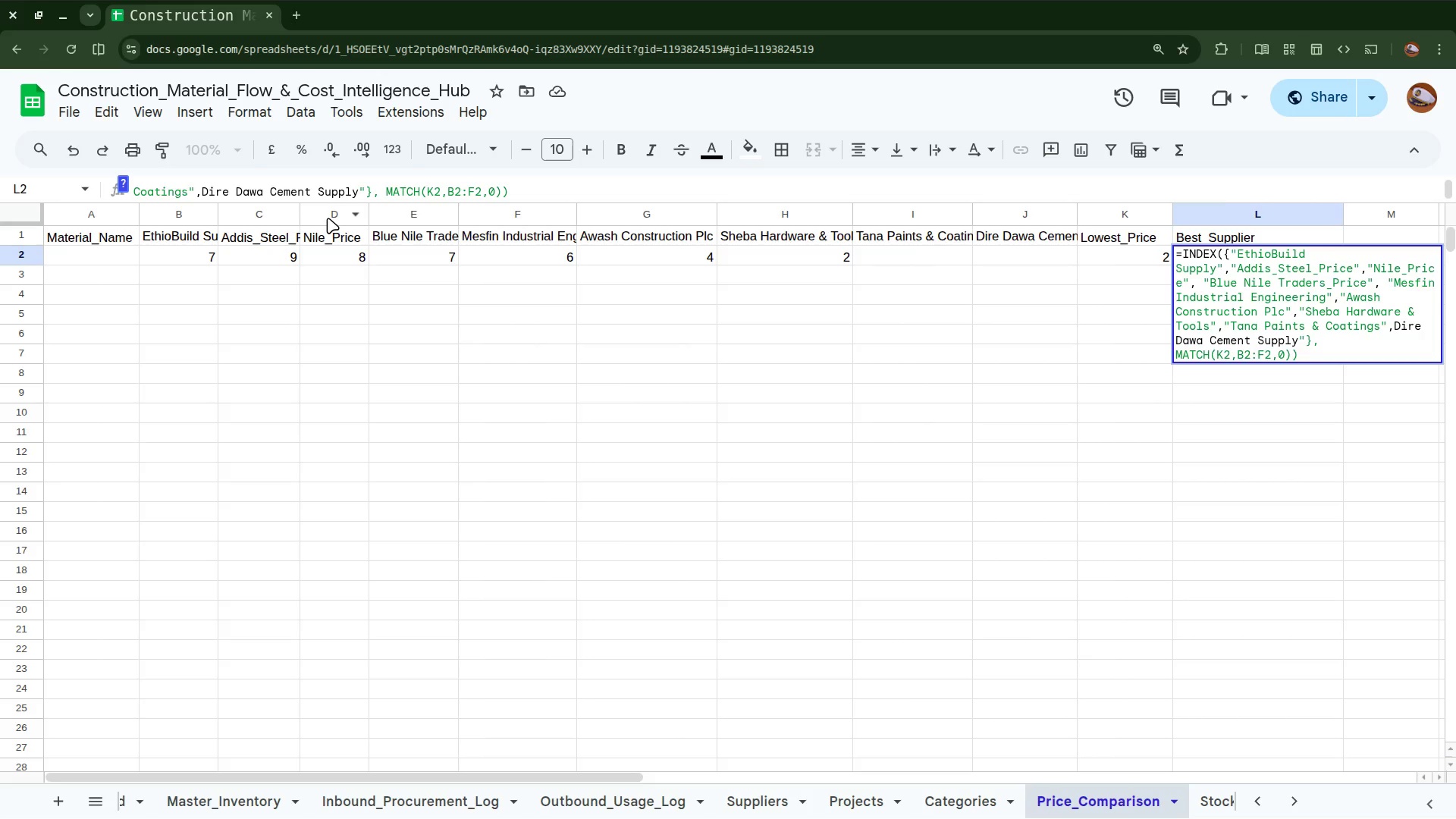 
key(Shift+Quote)
 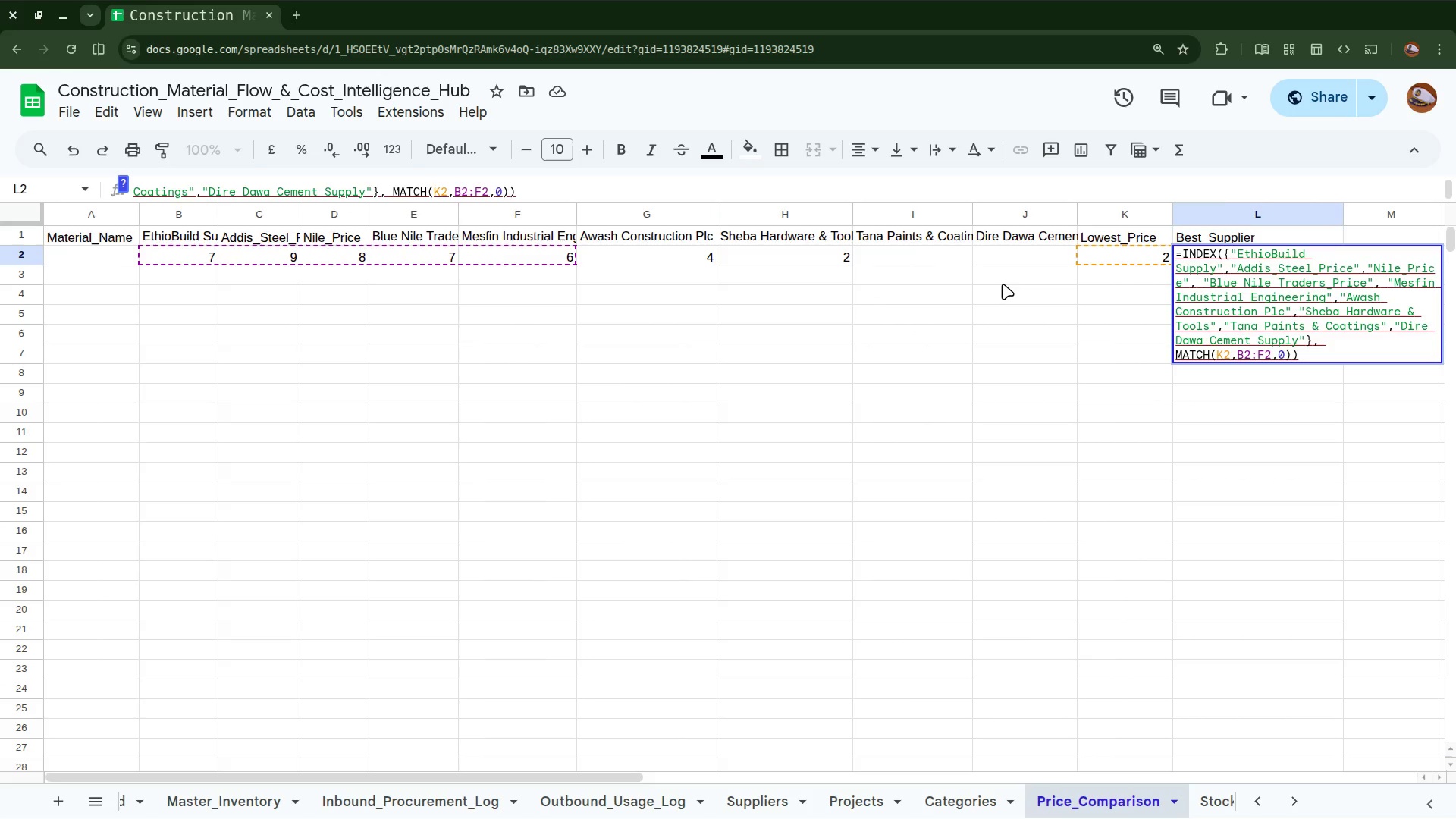 
left_click([1003, 284])
 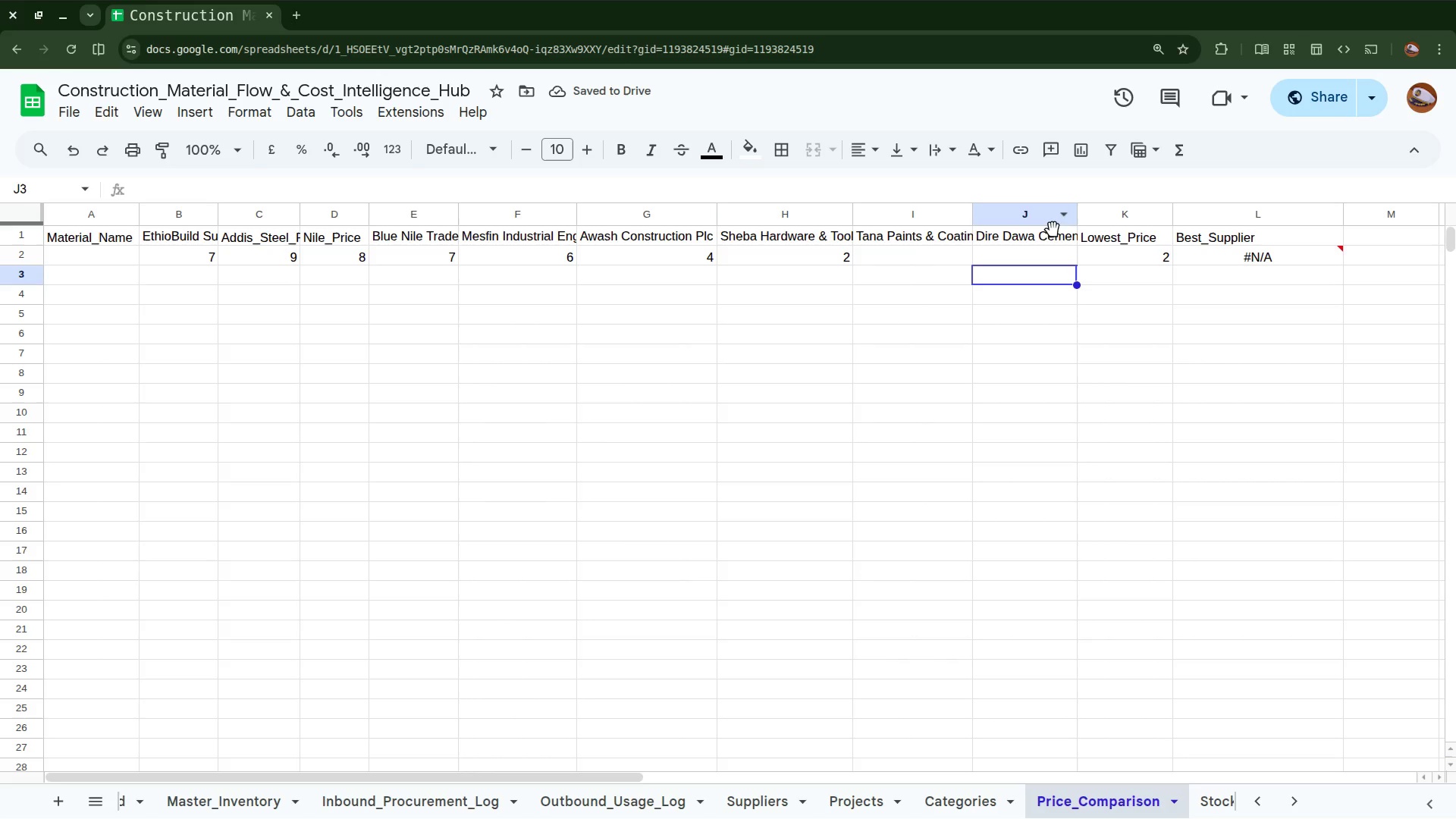 
left_click([1050, 213])
 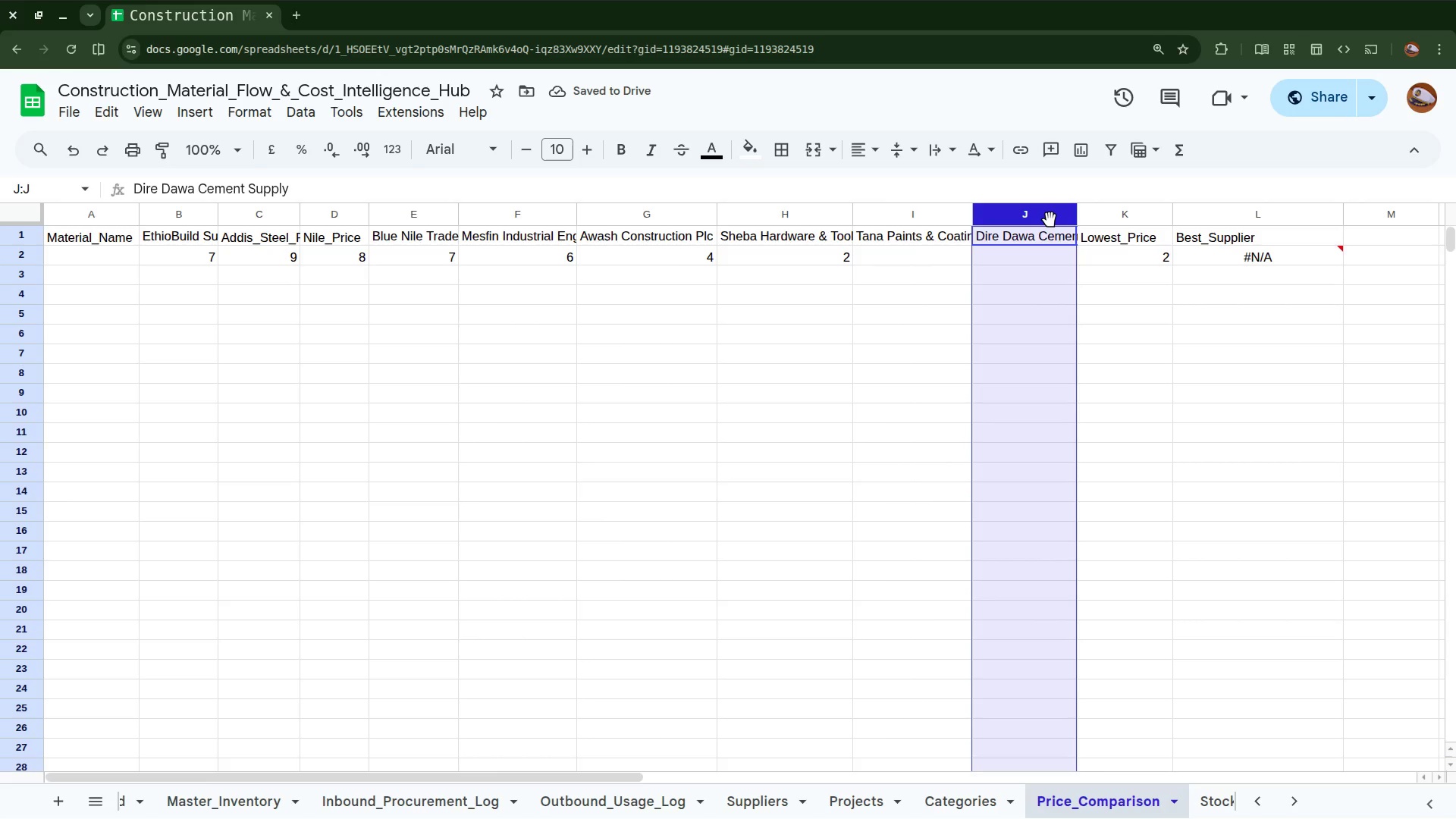 
right_click([1050, 213])
 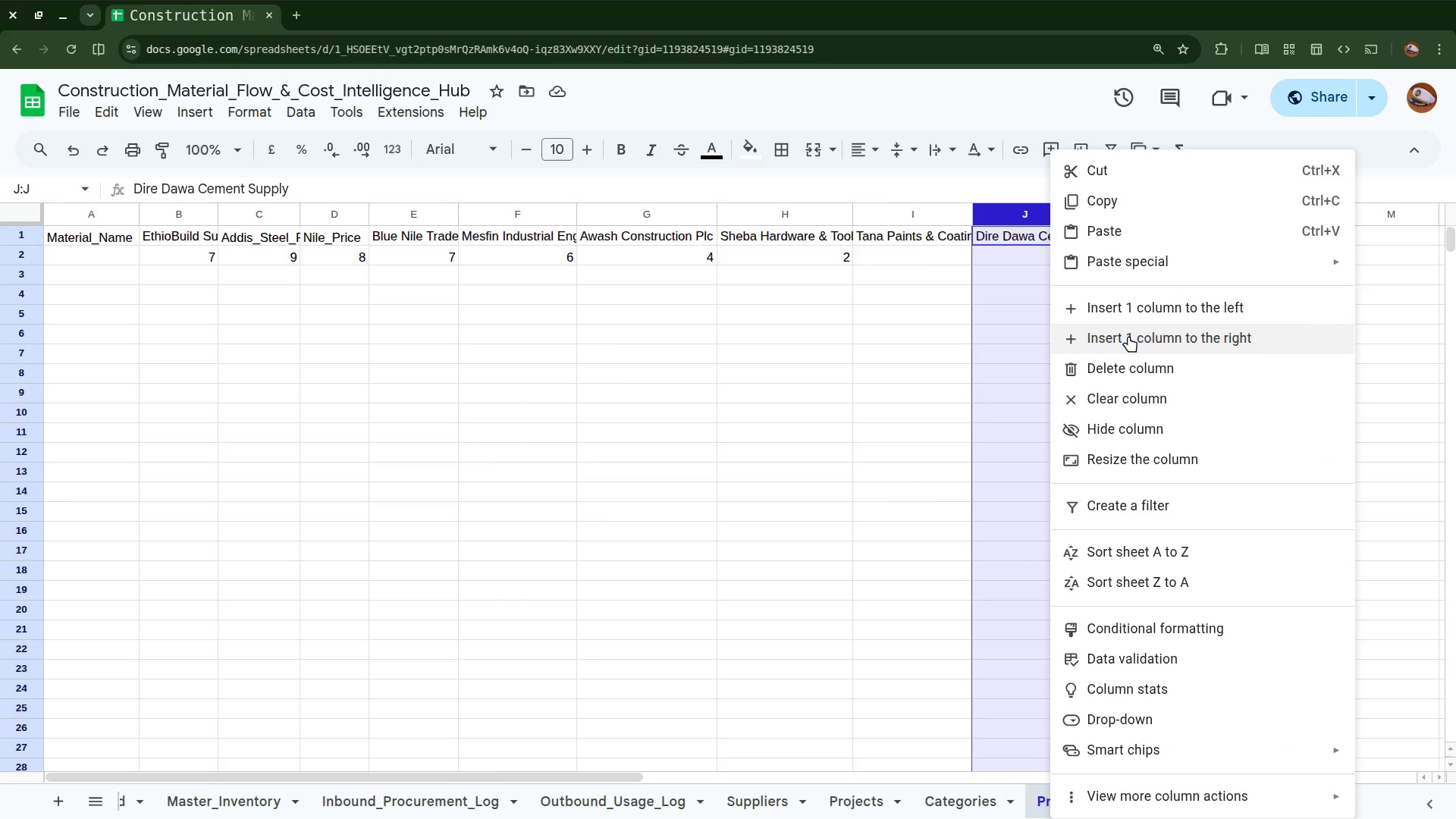 
left_click([1129, 334])
 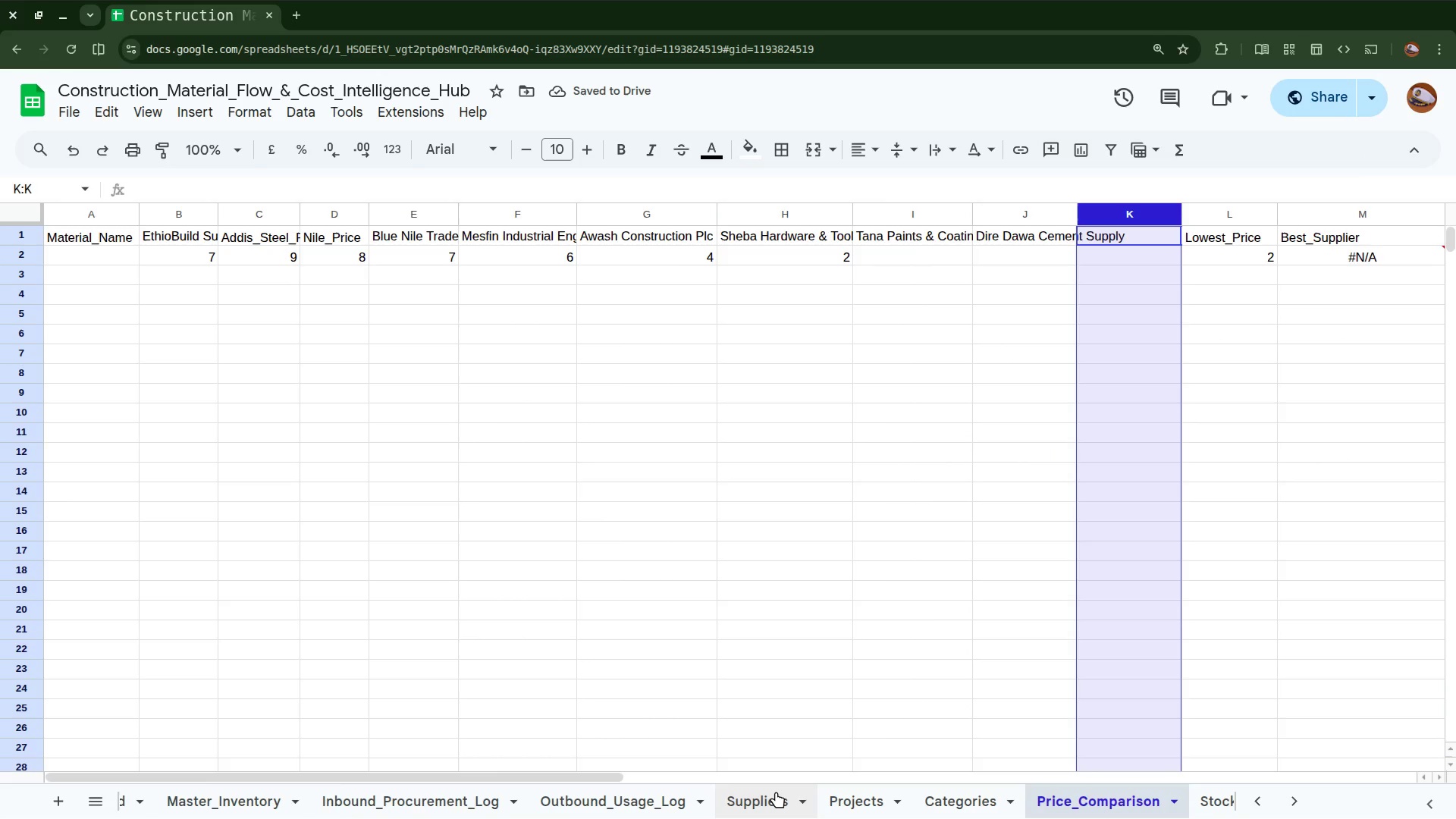 
left_click([765, 805])
 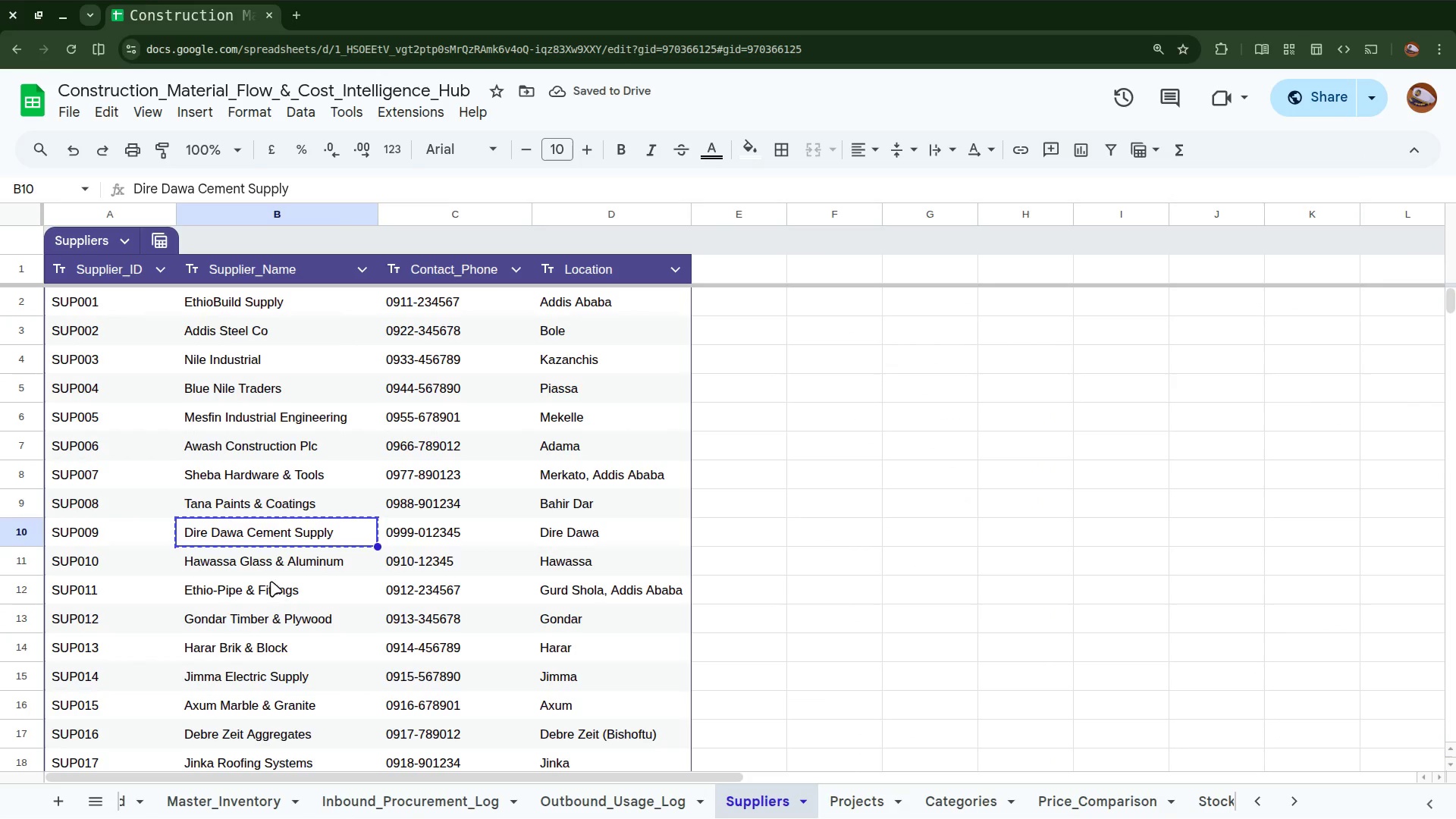 
left_click([266, 562])
 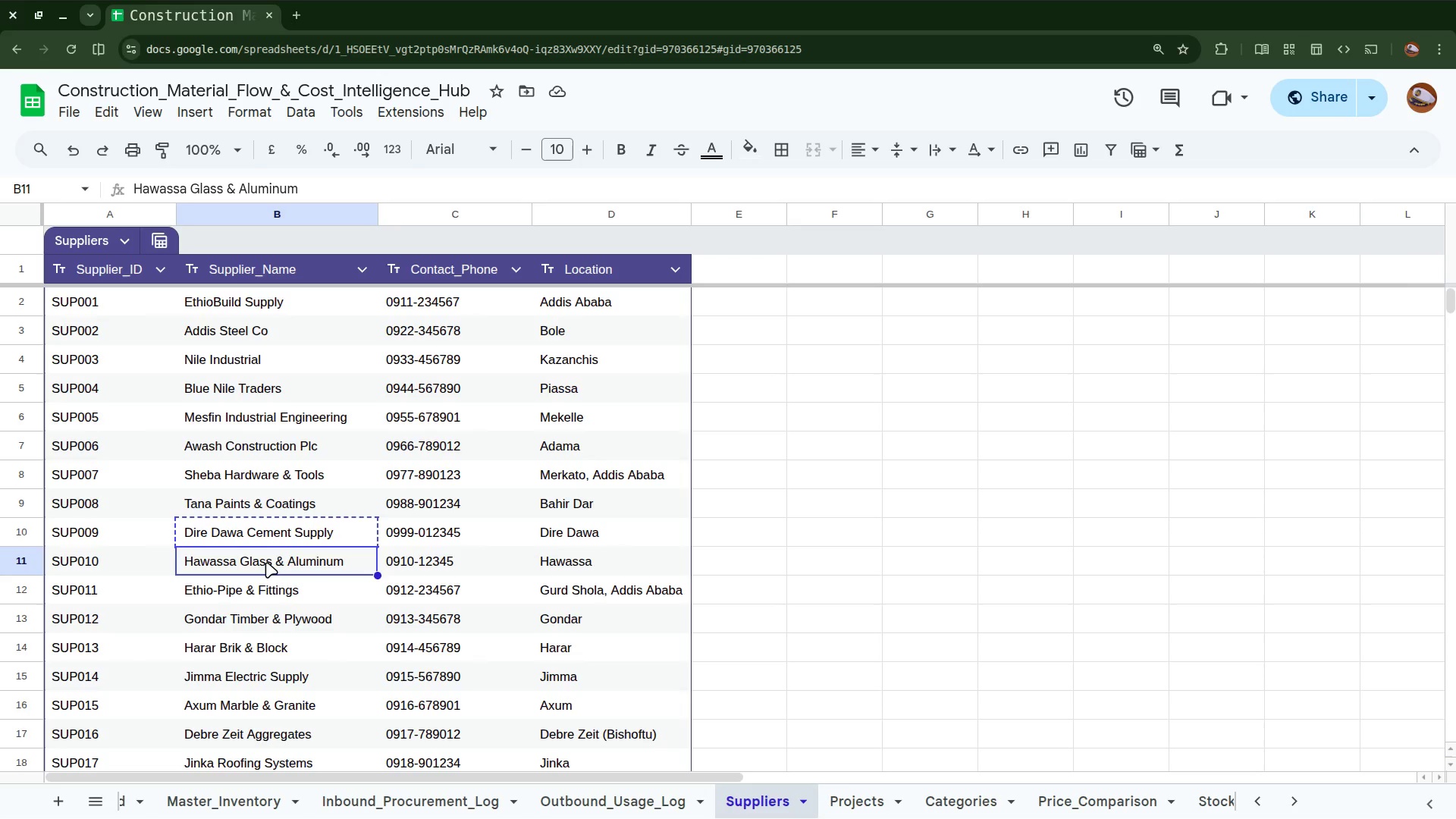 
key(Control+C)
 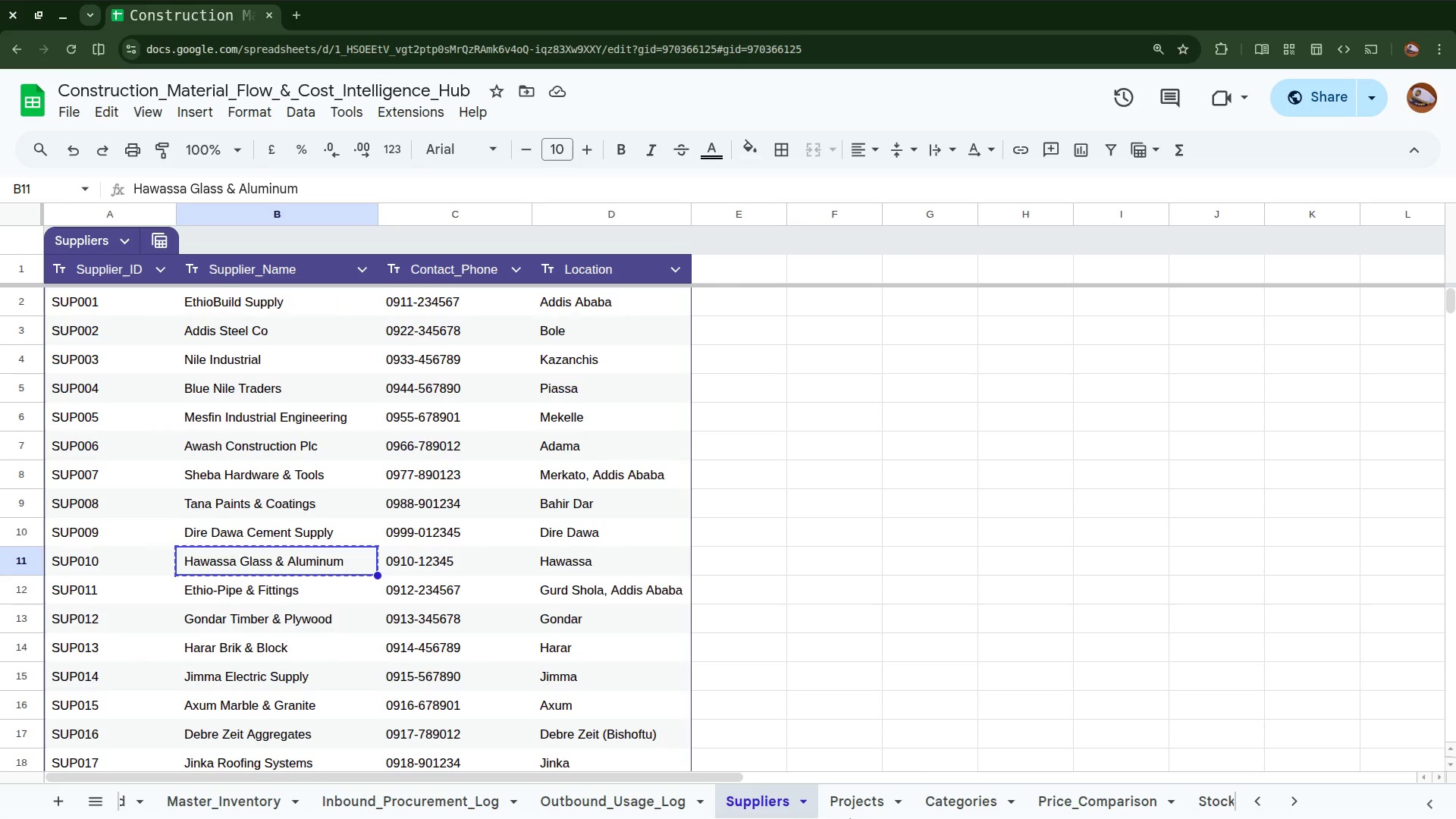 
wait(5.62)
 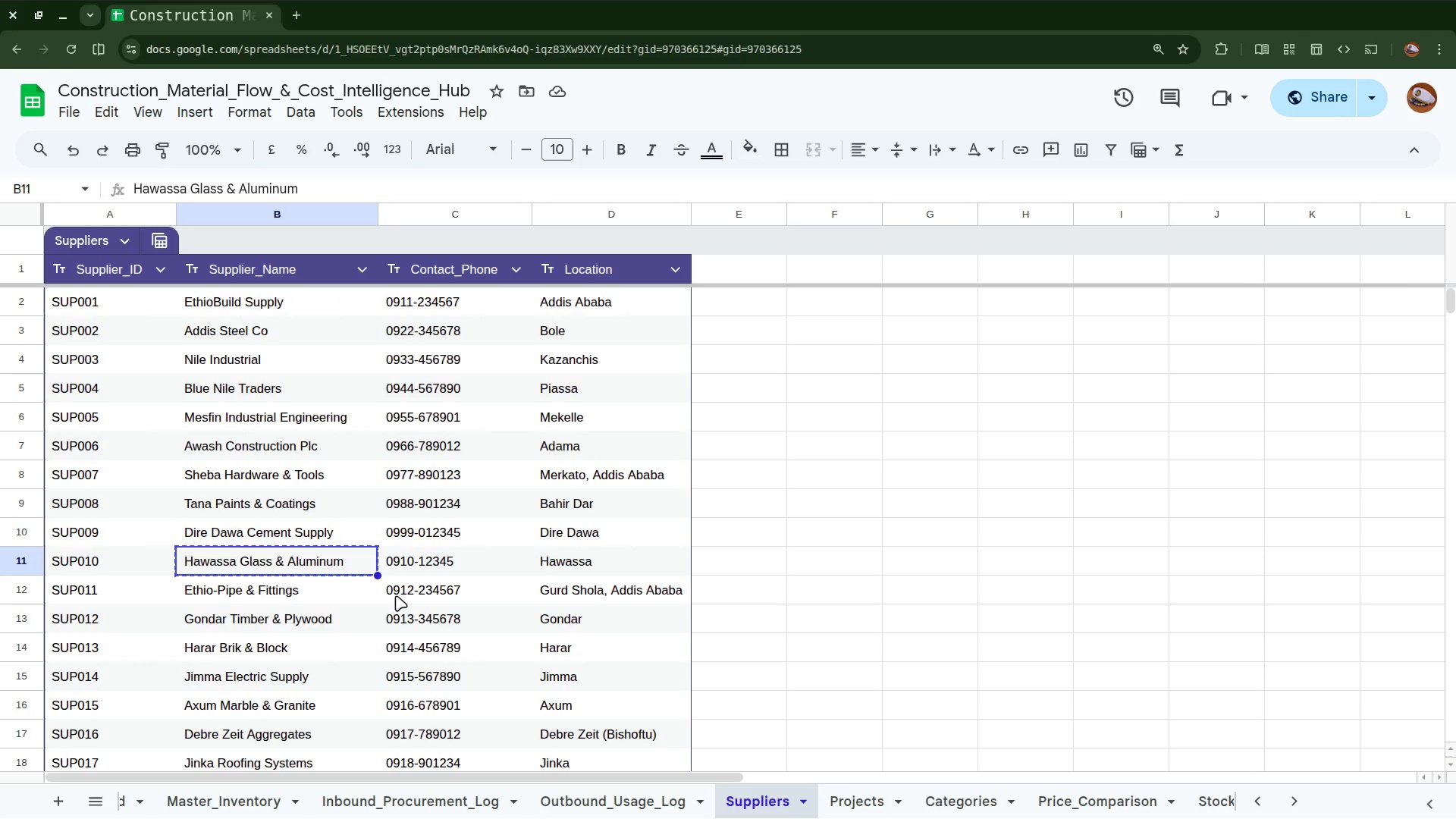 
left_click([1073, 799])
 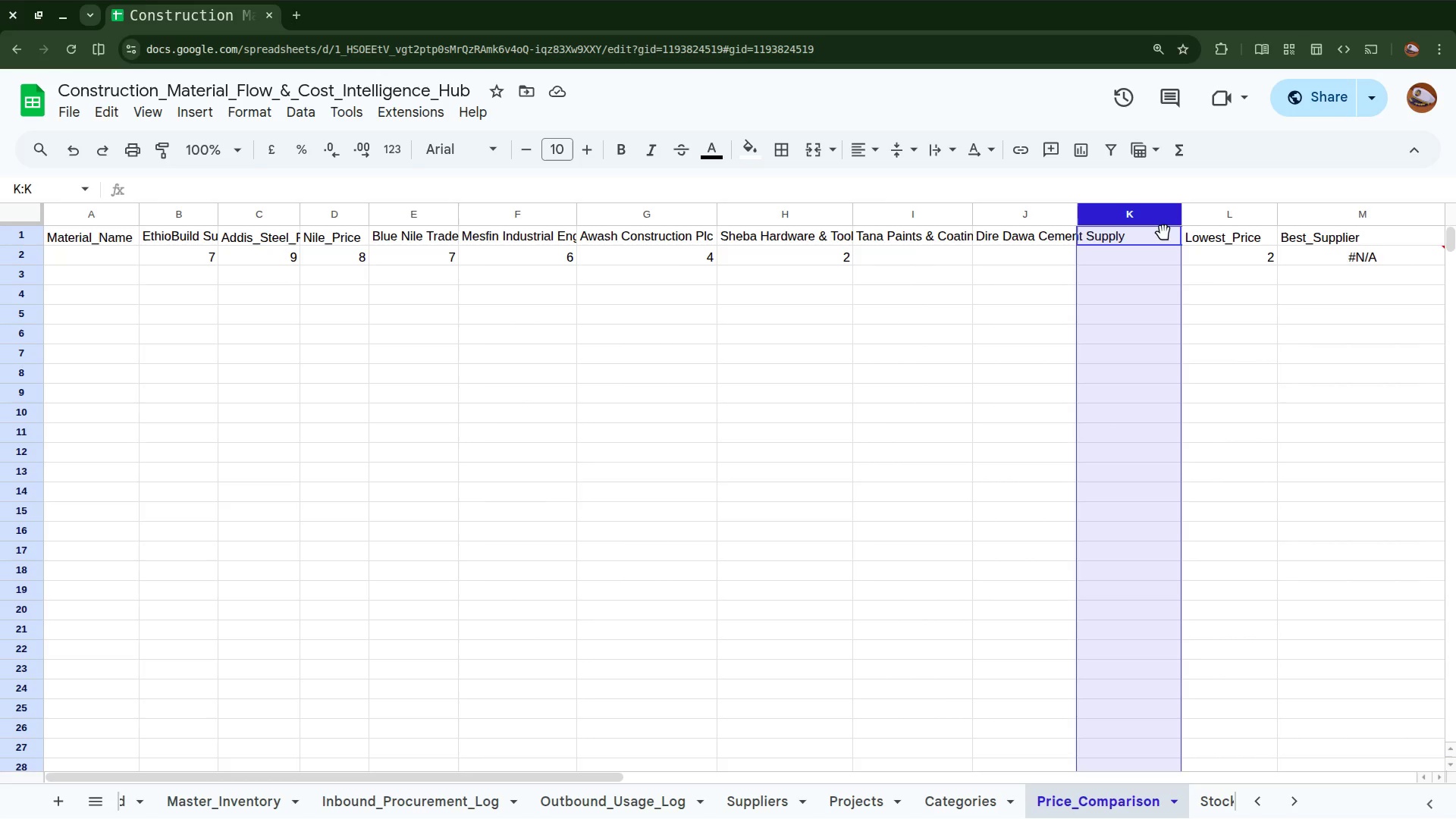 
left_click([1151, 237])
 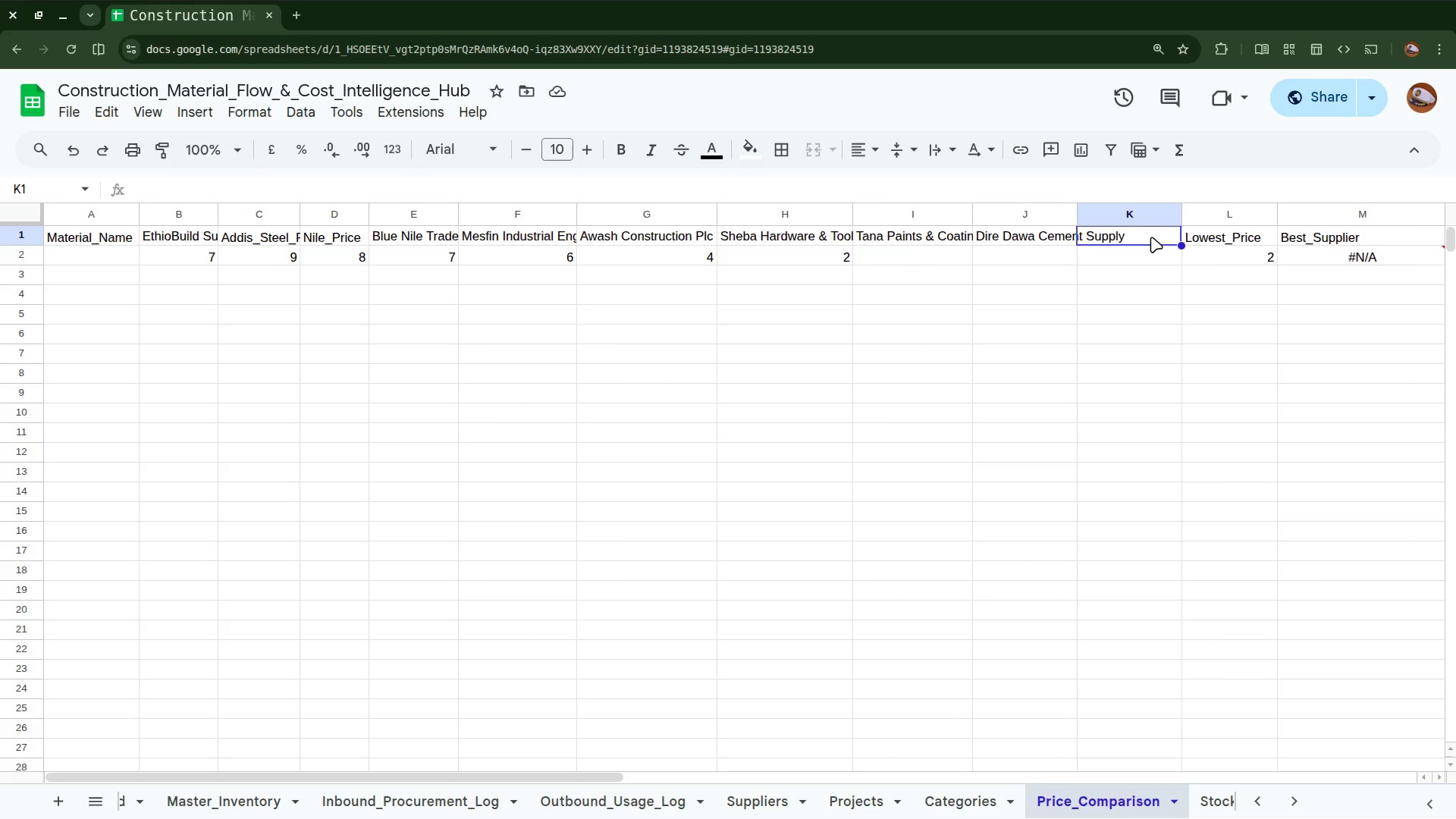 
key(Control+V)
 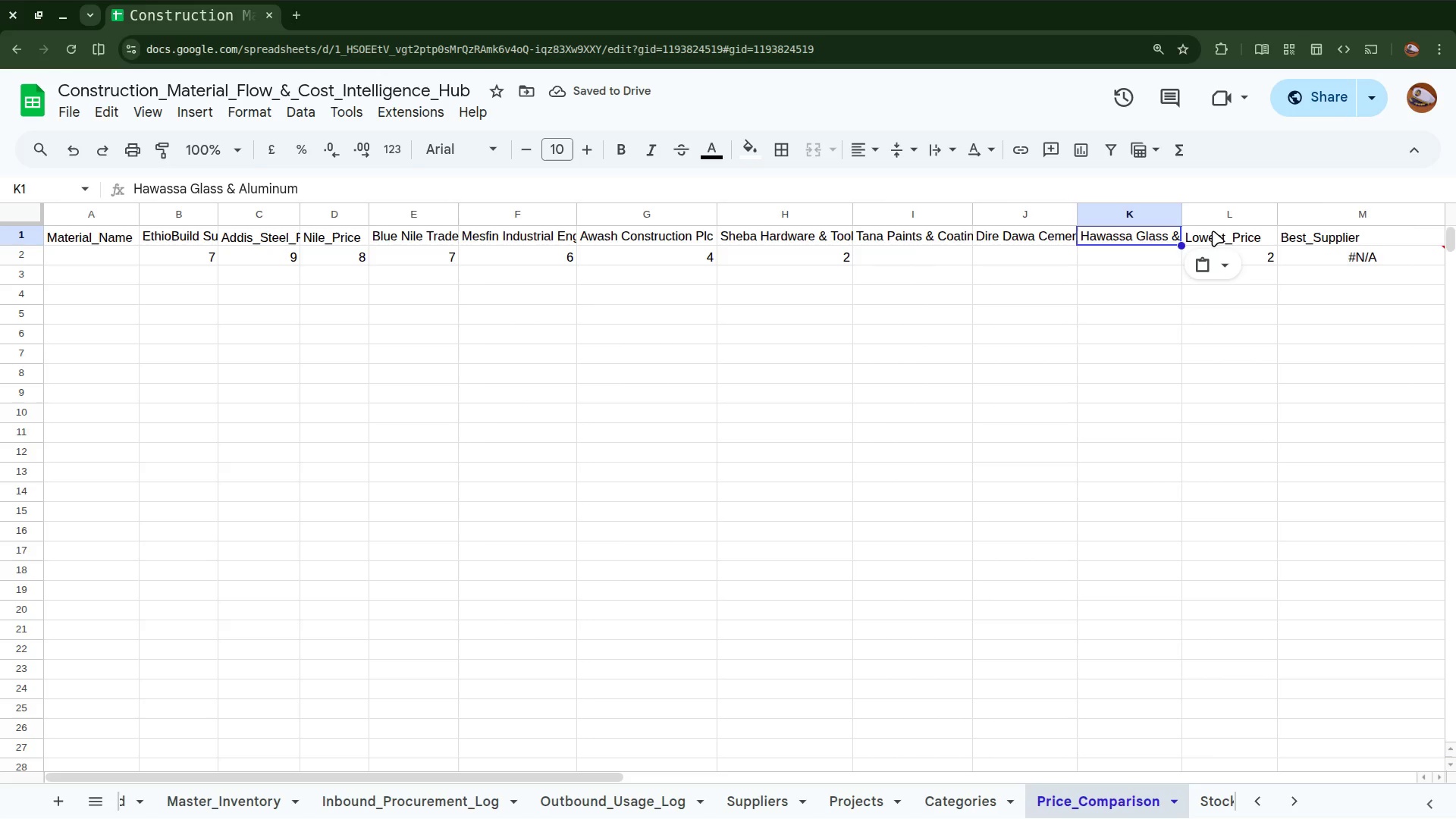 
left_click([1311, 276])
 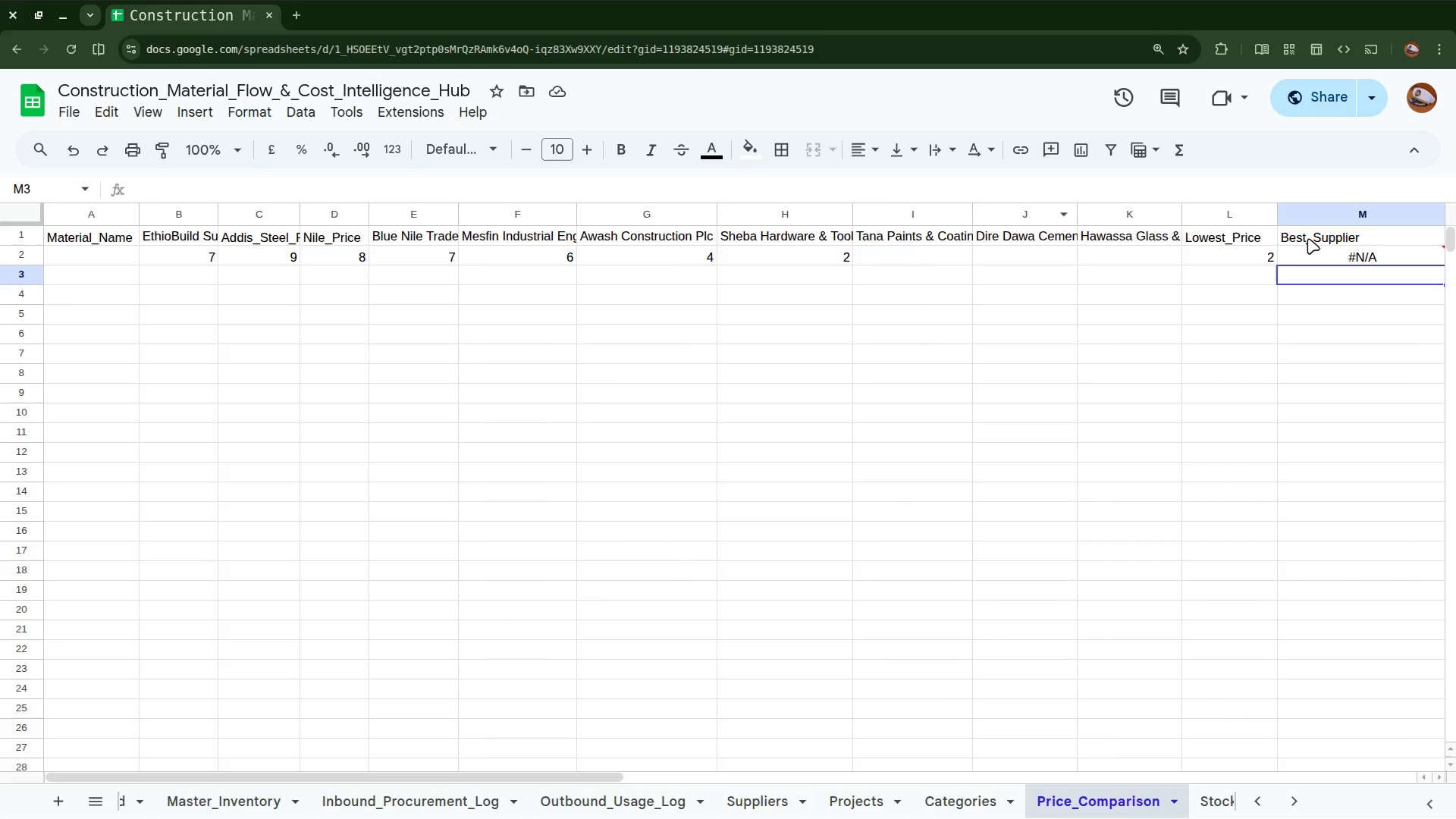 
left_click([1324, 253])
 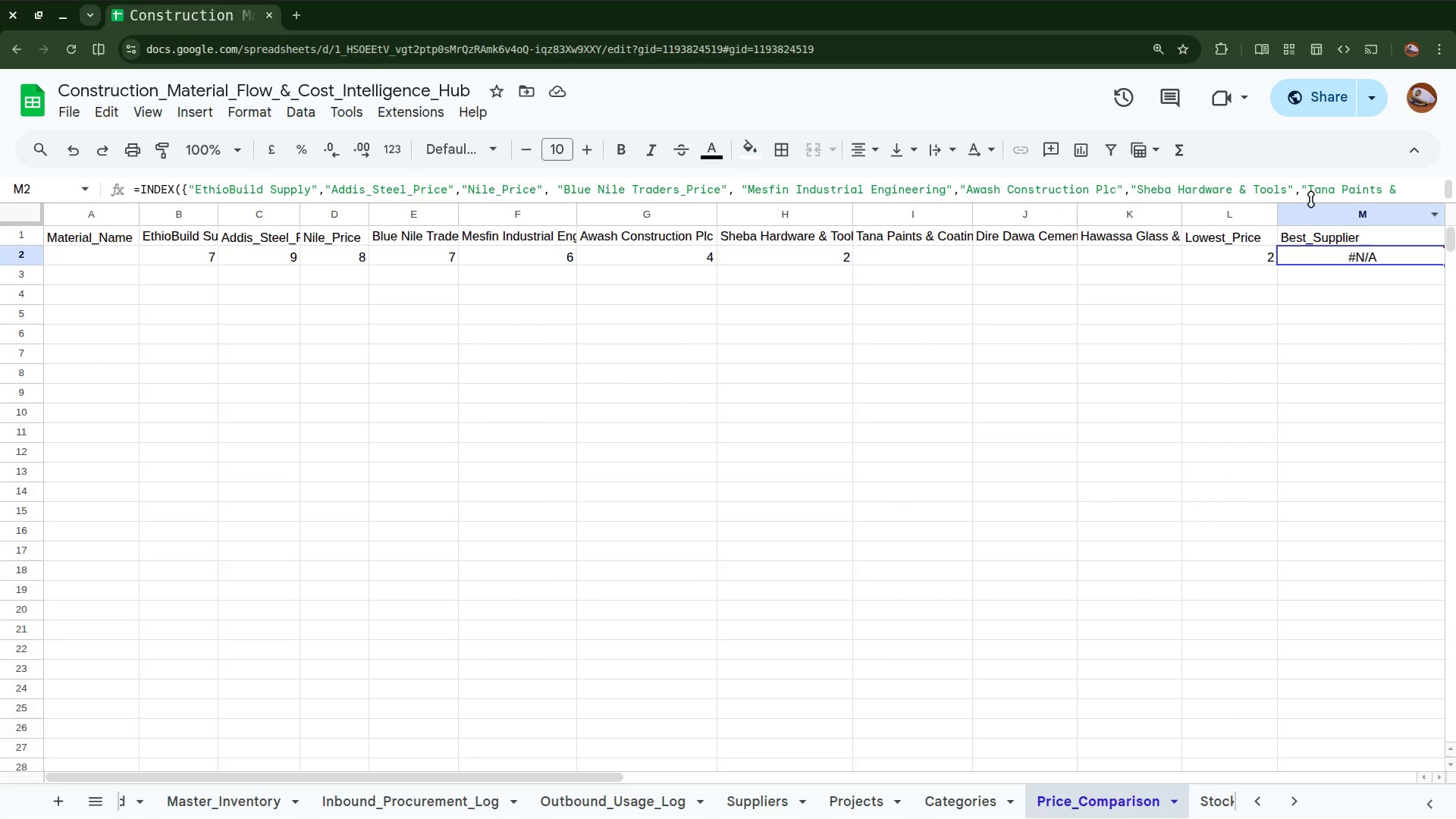 
key(ArrowRight)
 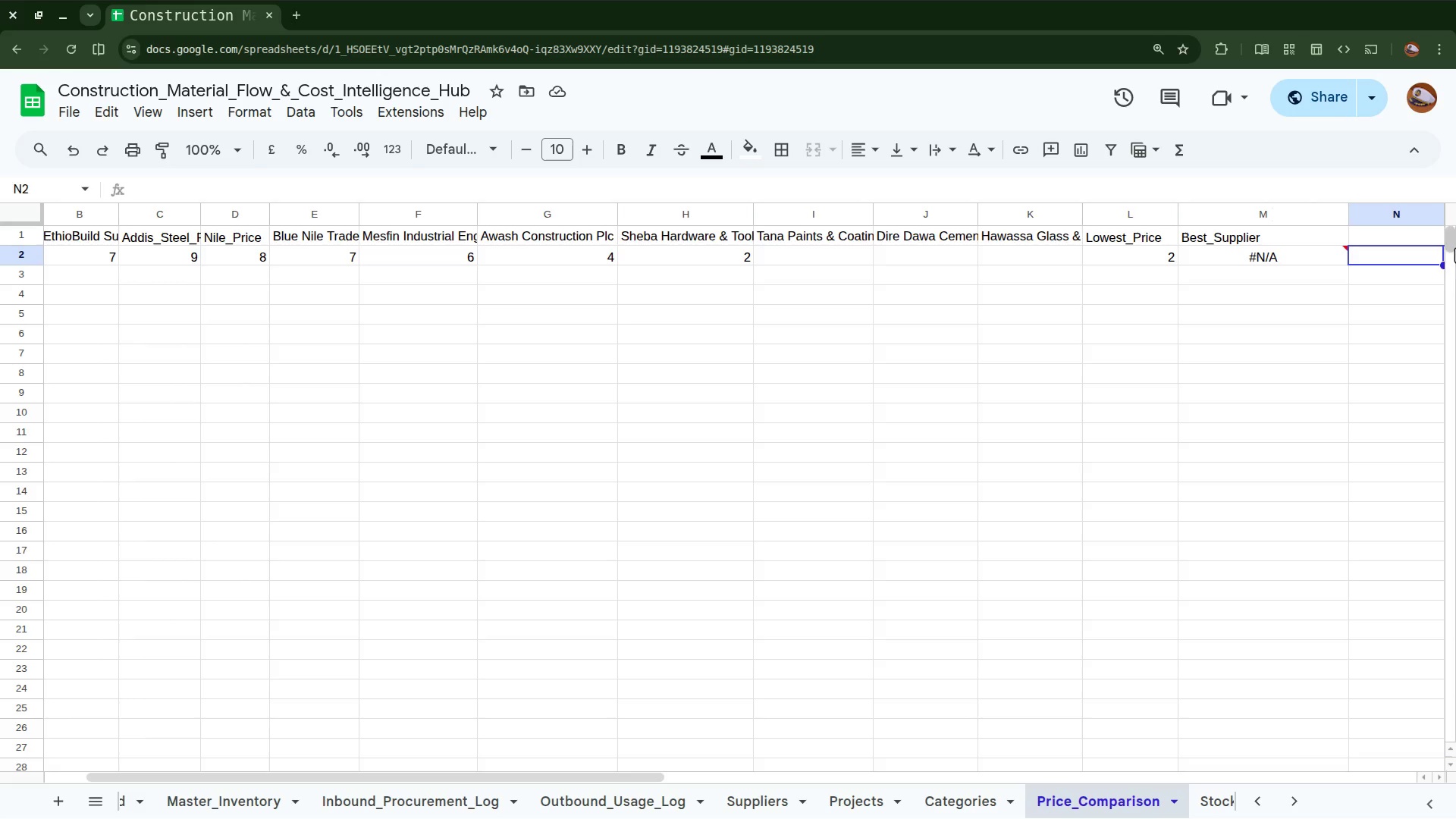 
scroll: coordinate [1324, 303], scroll_direction: up, amount: 7.0
 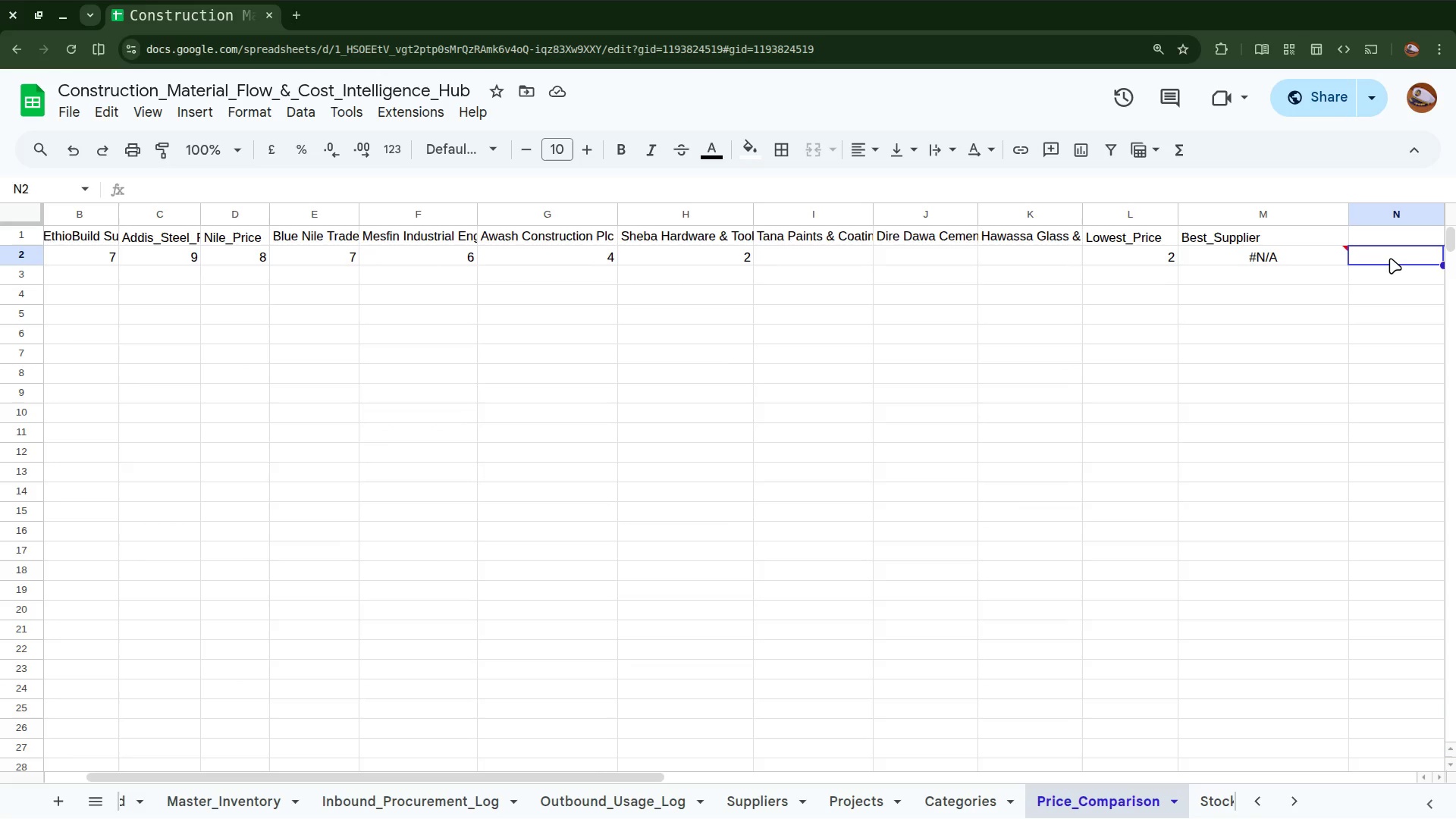 
left_click([1390, 258])
 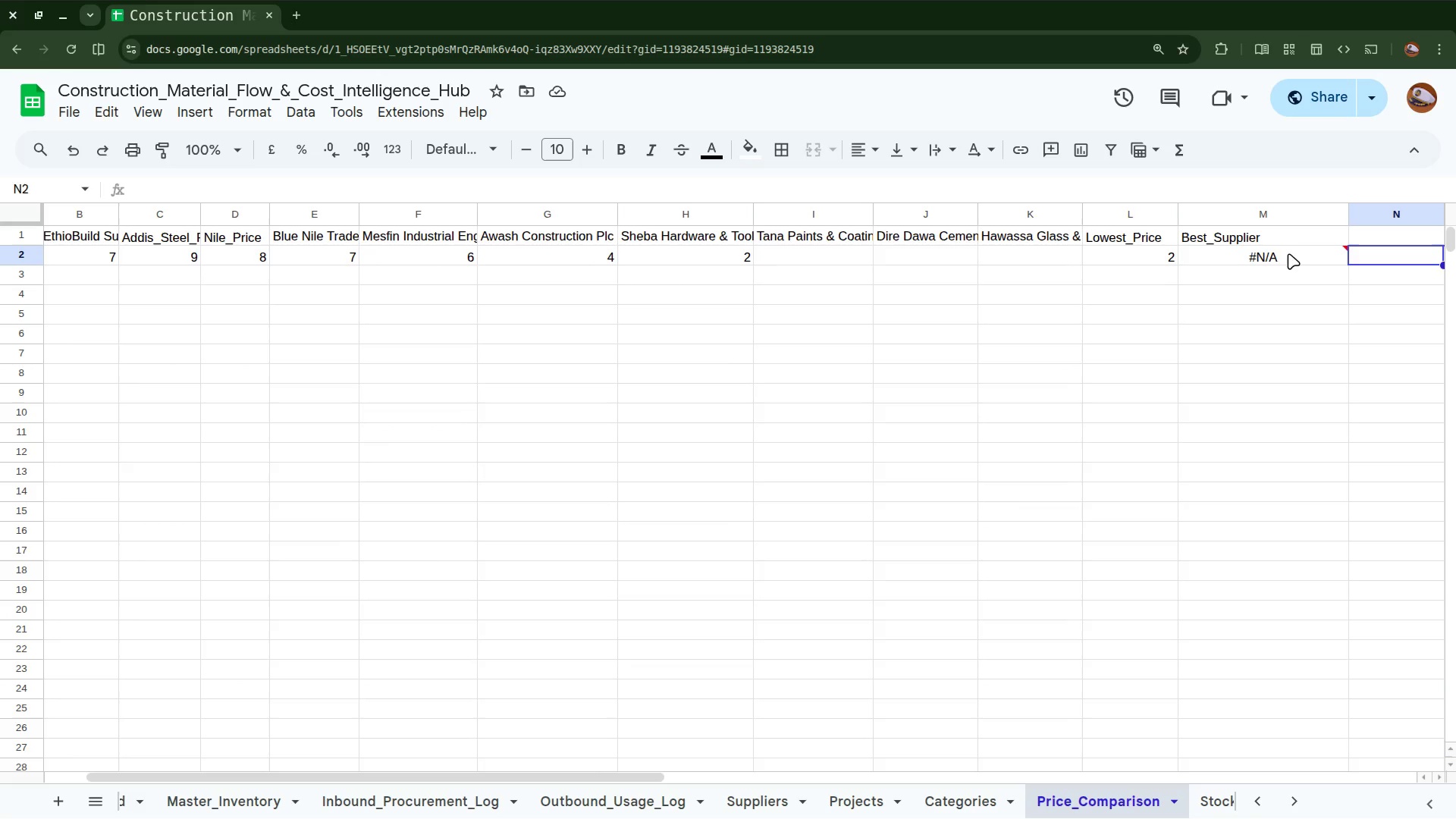 
left_click([1269, 253])
 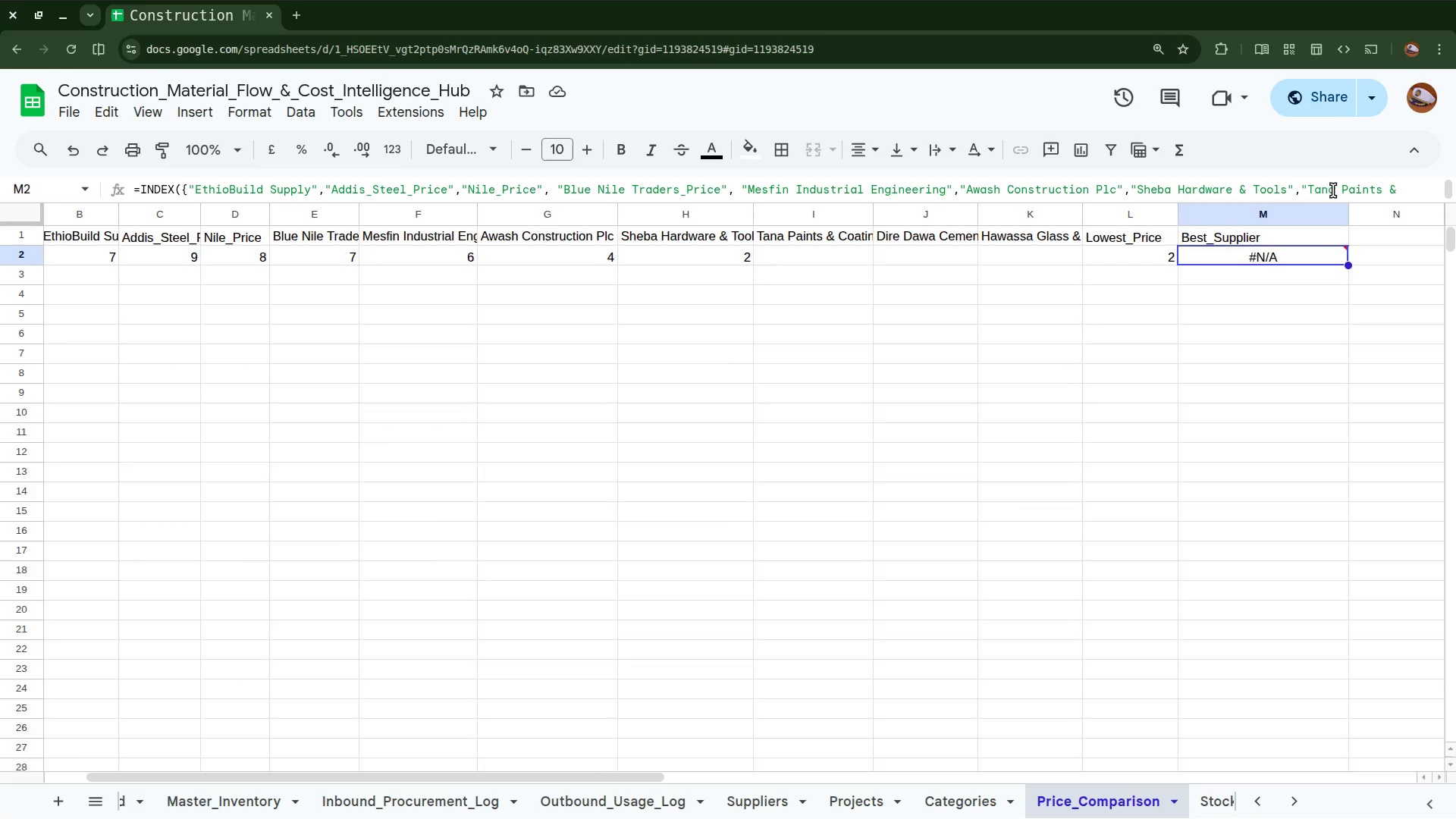 
left_click([1334, 190])
 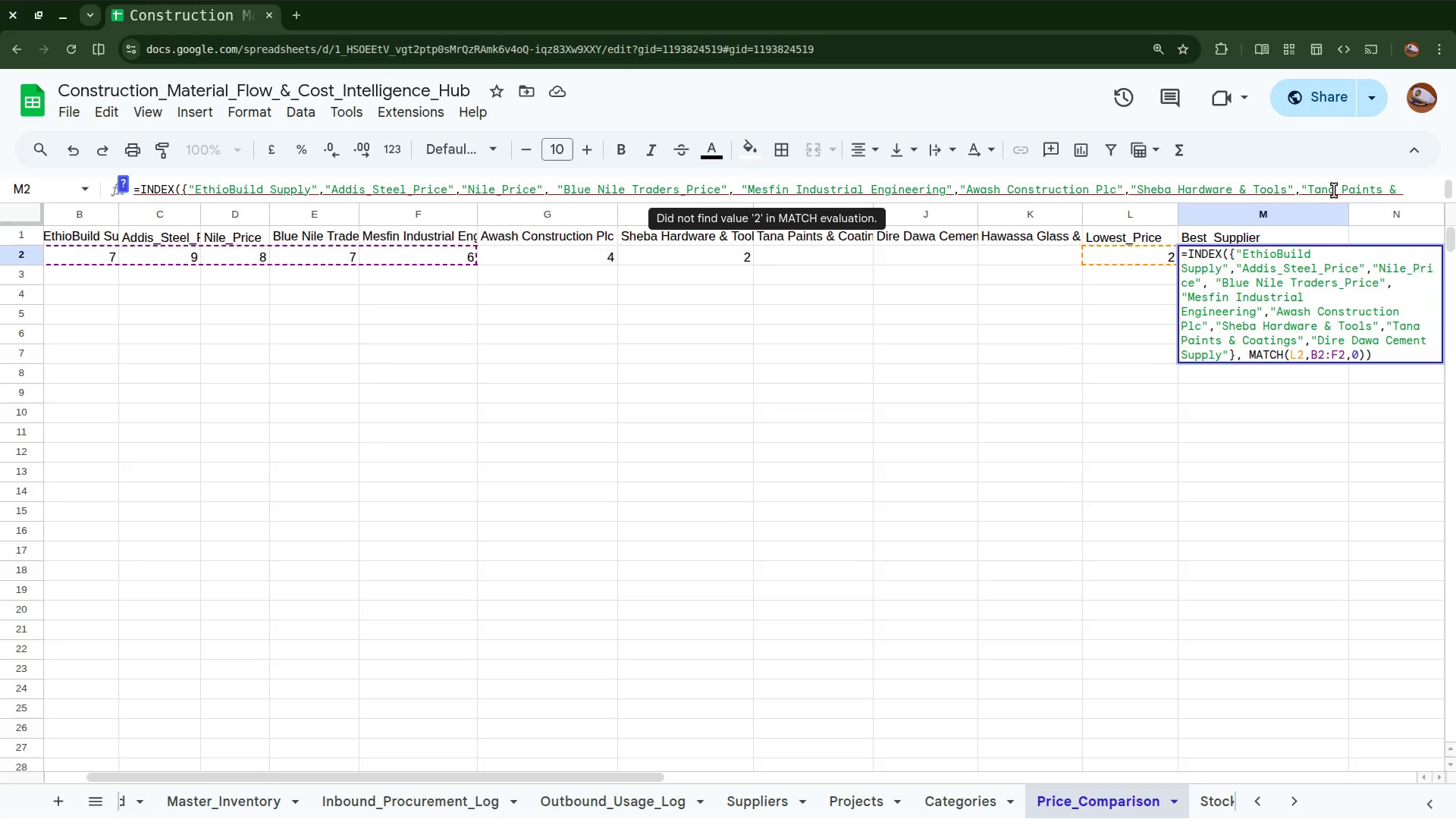 
key(ArrowRight)
 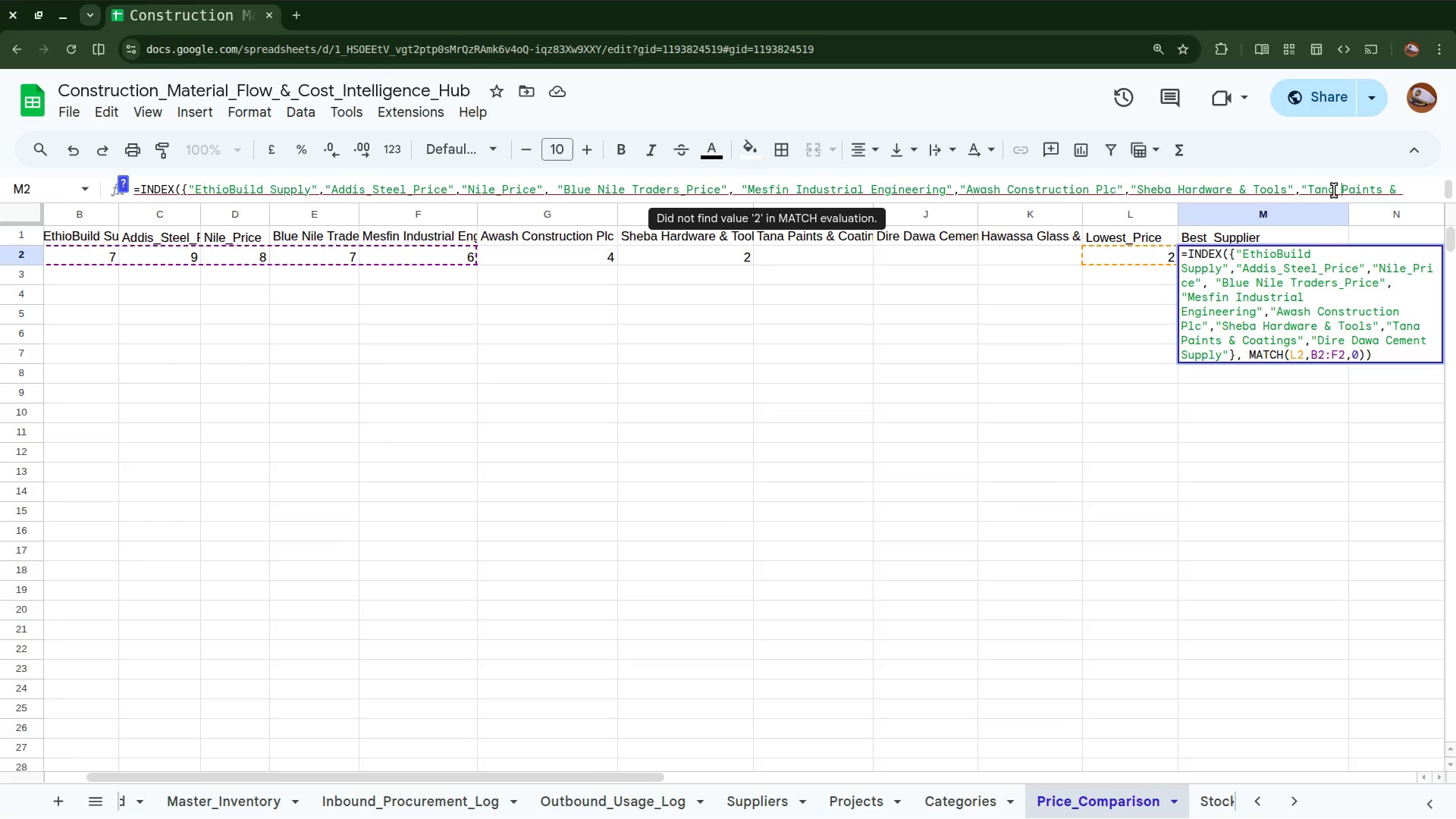 
key(ArrowRight)
 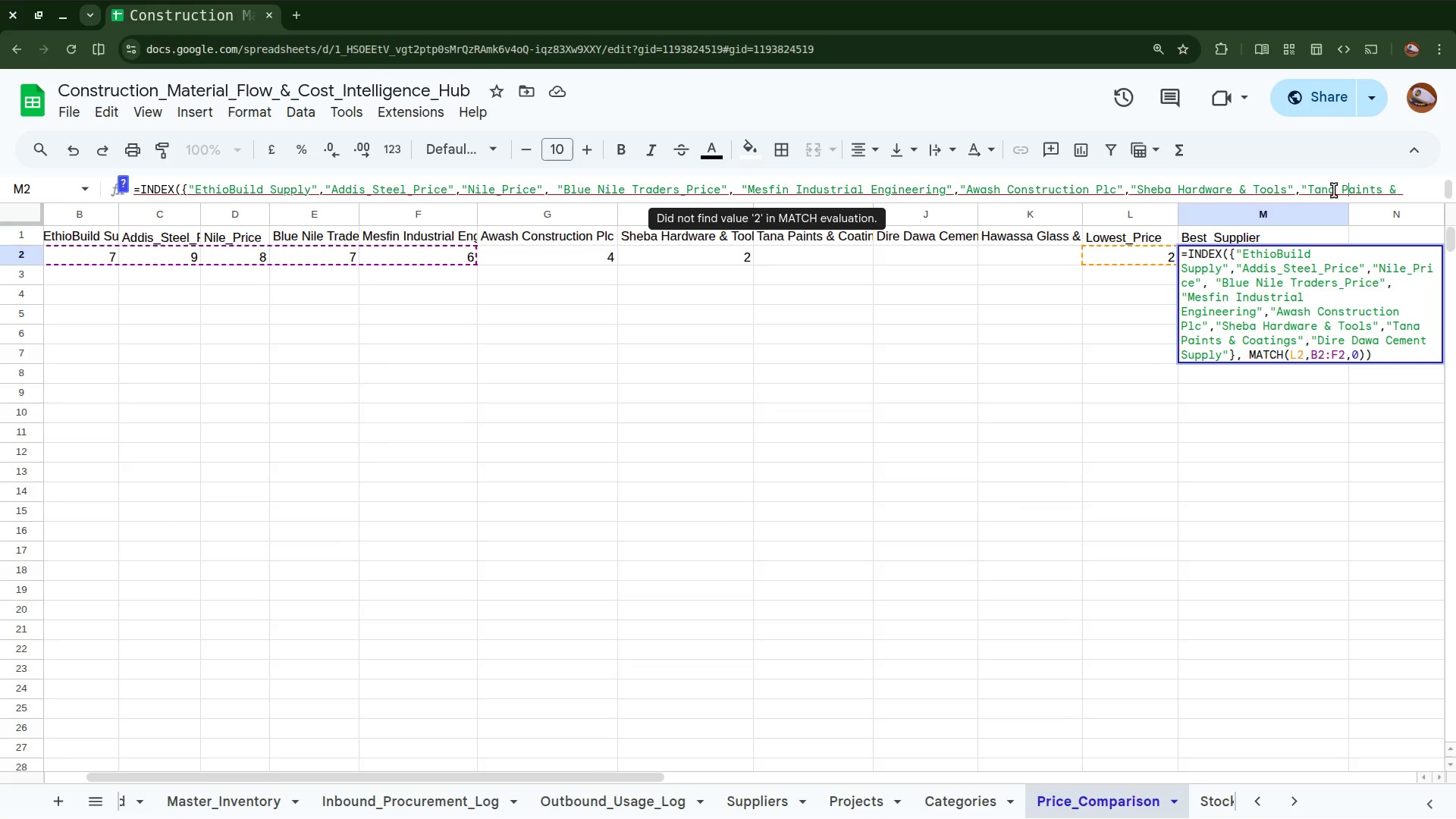 
key(ArrowRight)
 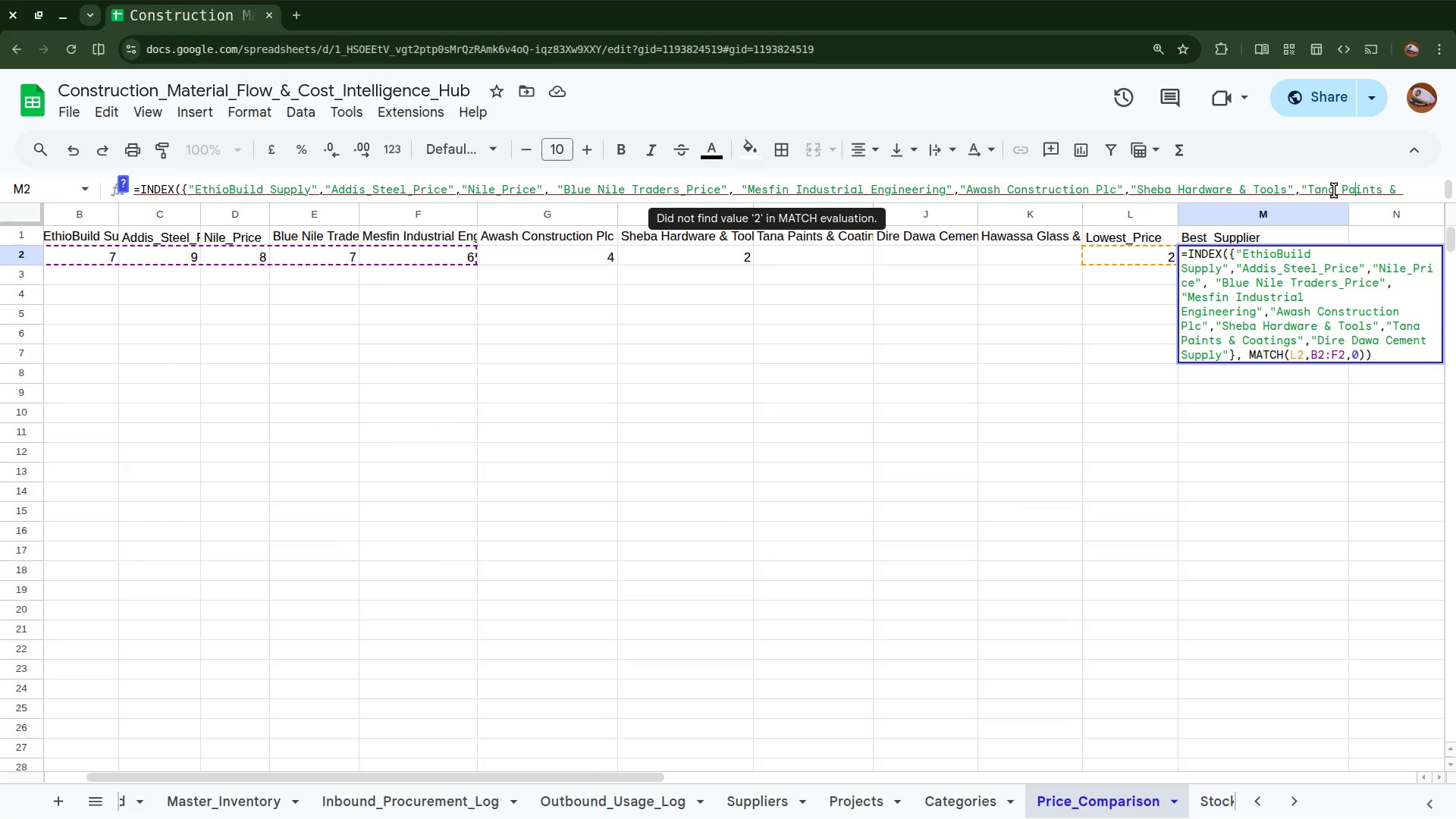 
key(ArrowRight)
 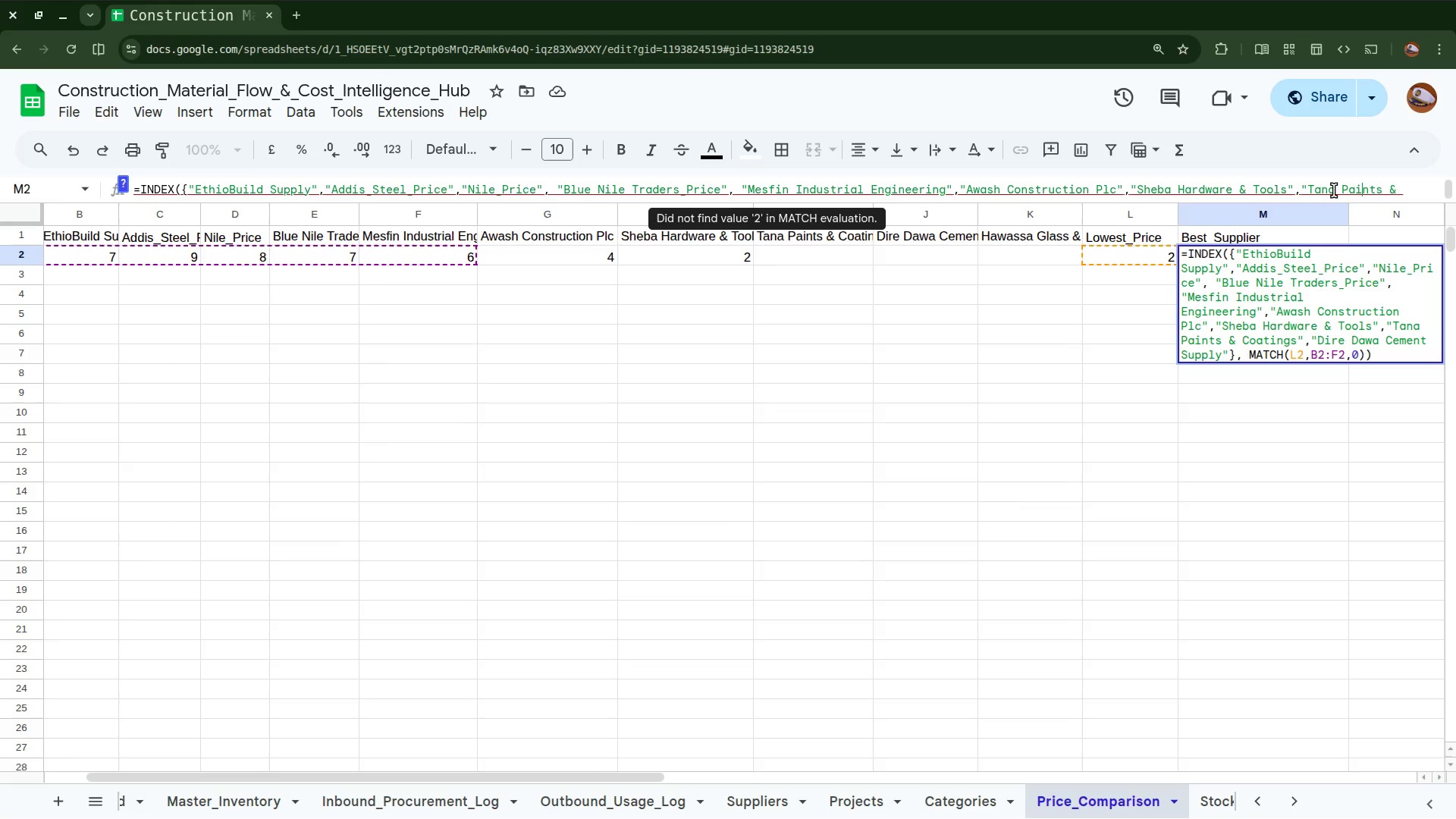 
key(ArrowRight)
 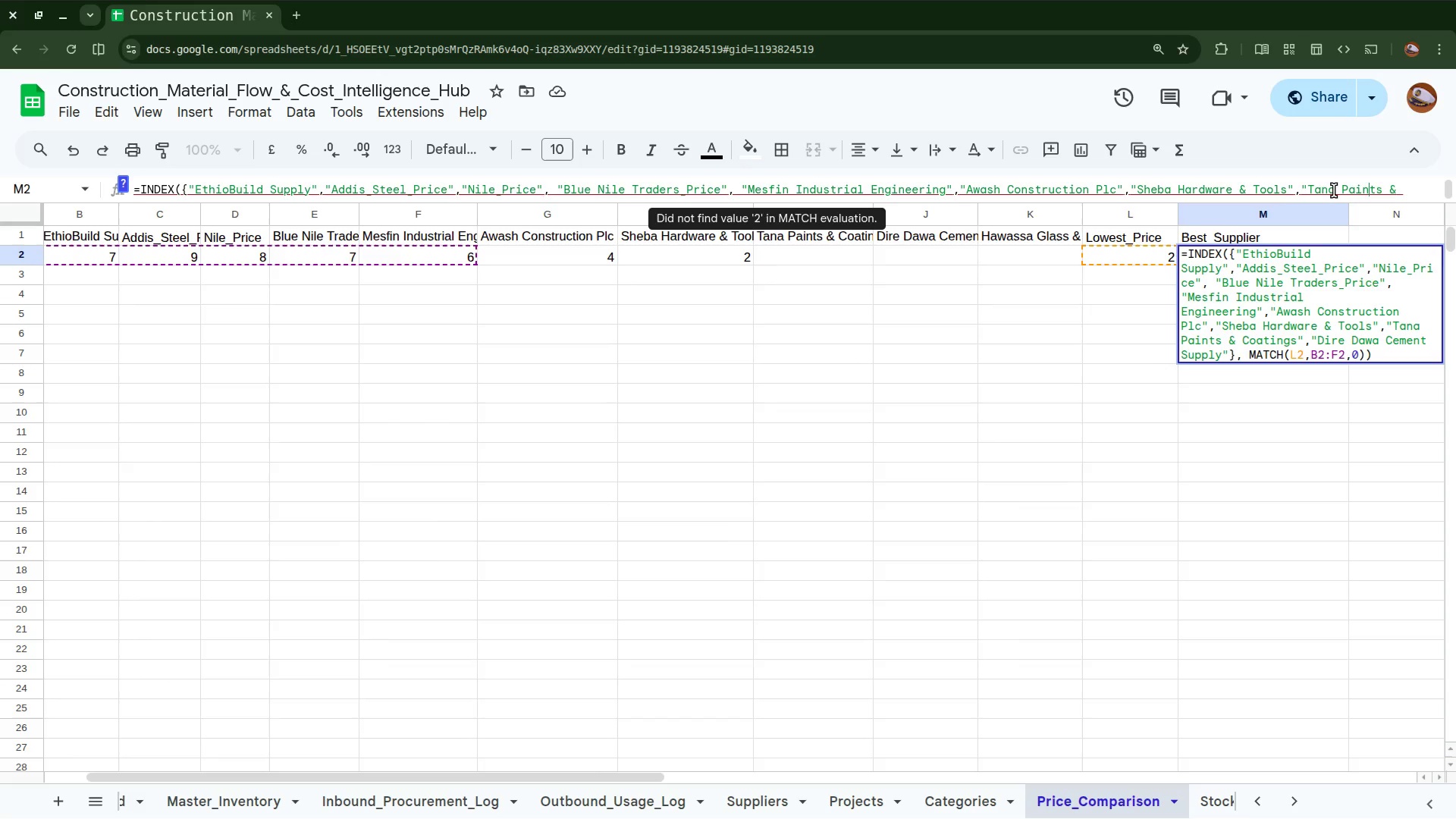 
key(ArrowRight)
 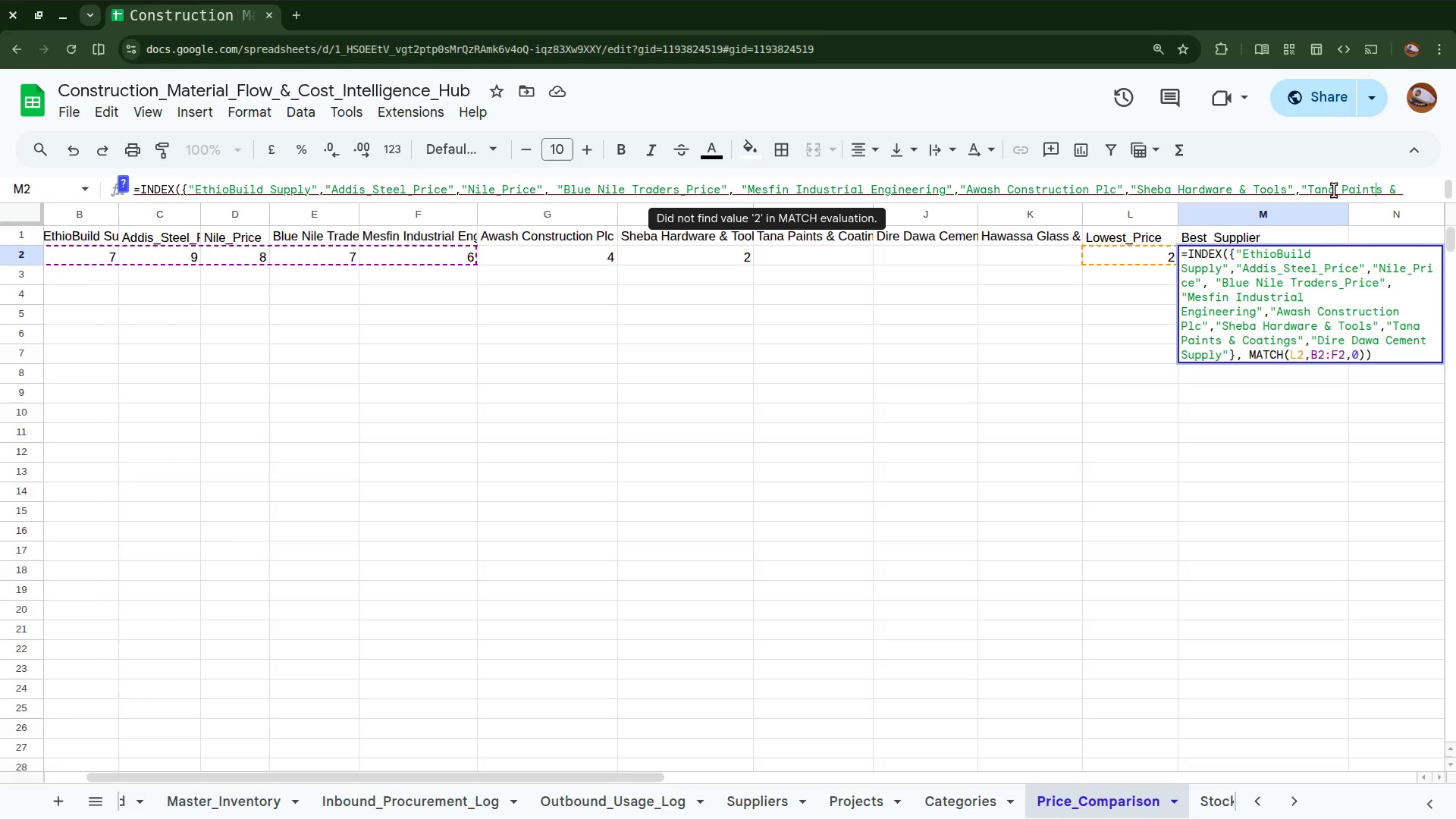 
key(ArrowRight)
 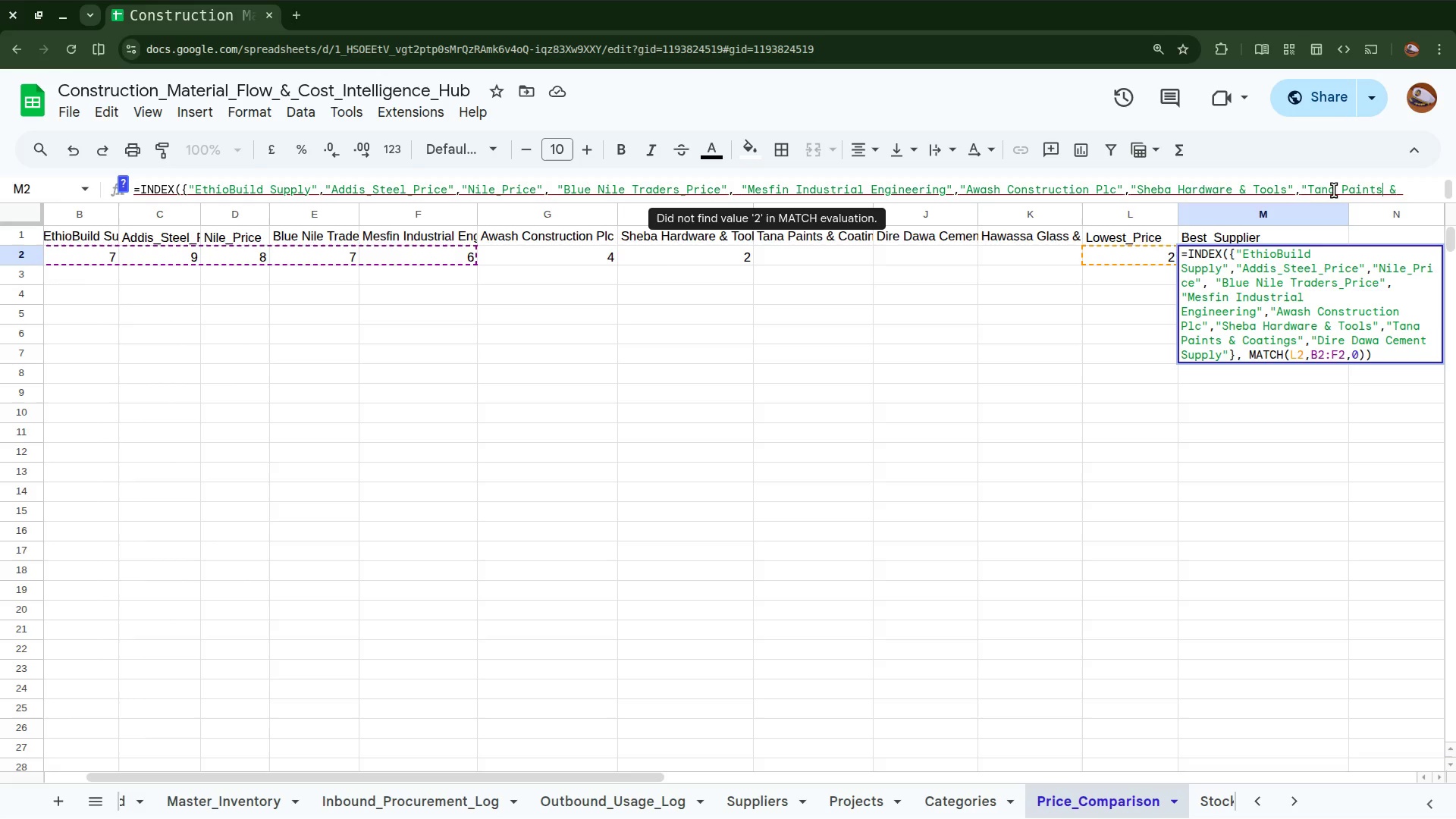 
key(ArrowRight)
 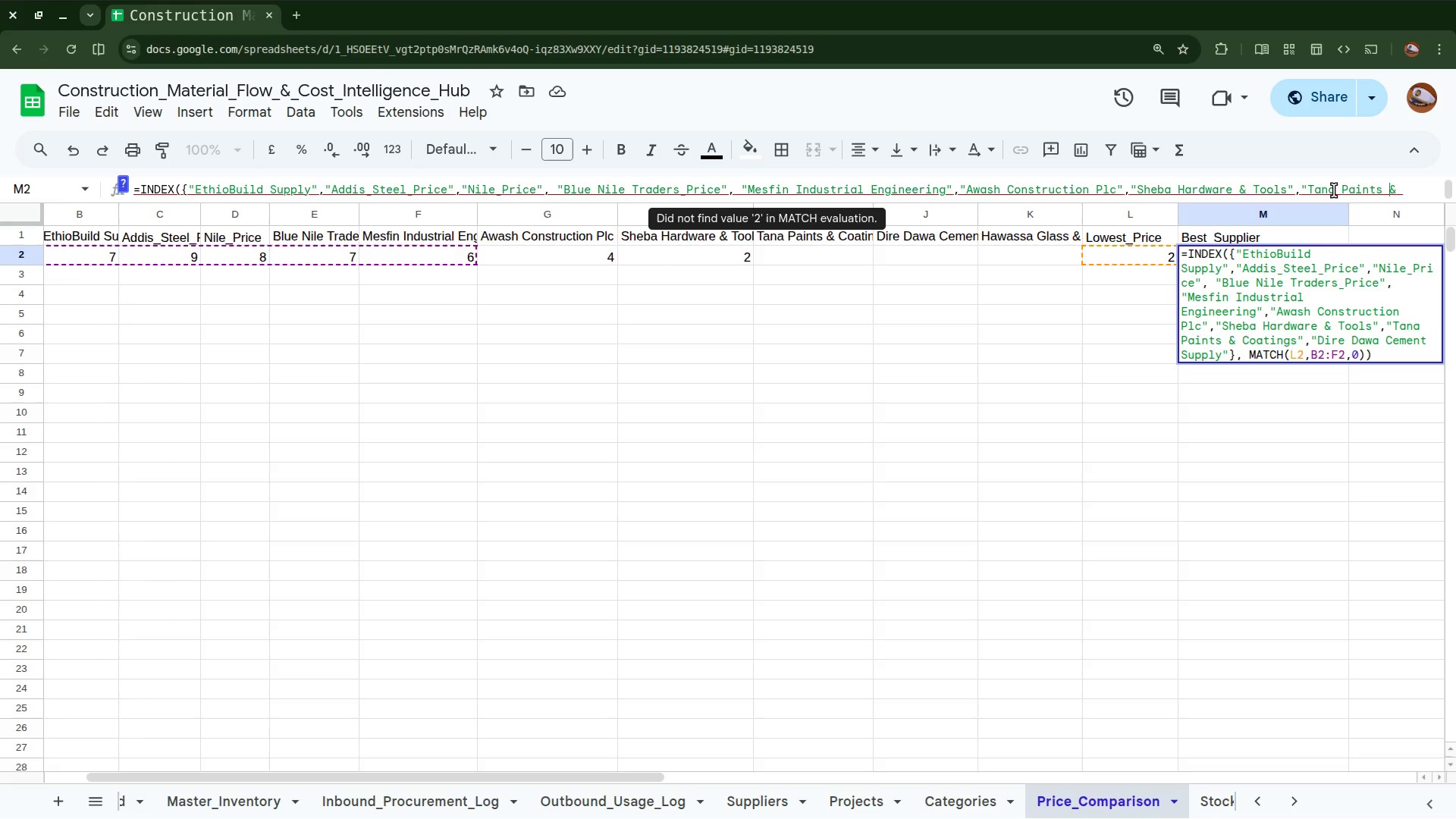 
key(ArrowRight)
 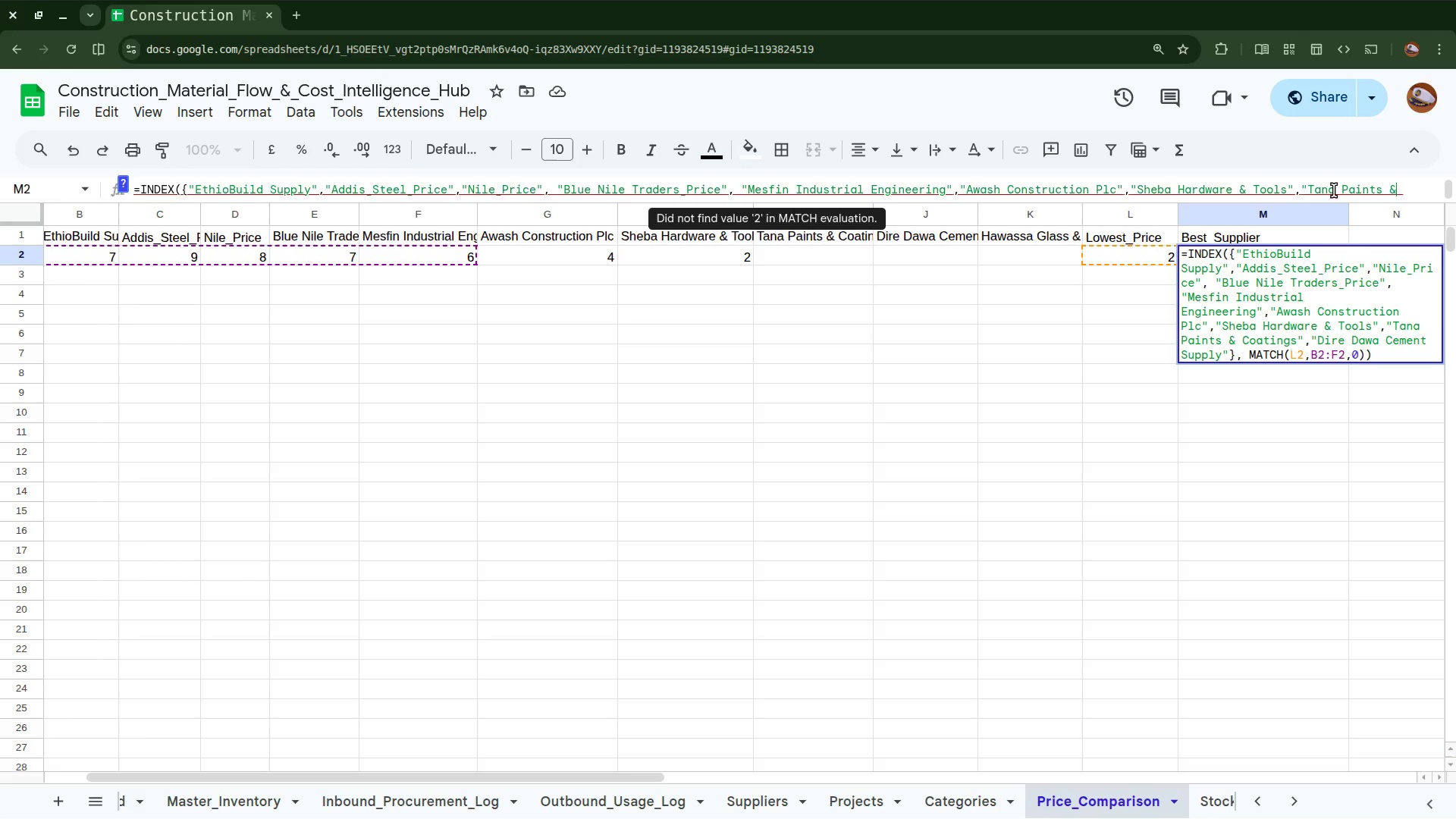 
key(ArrowRight)
 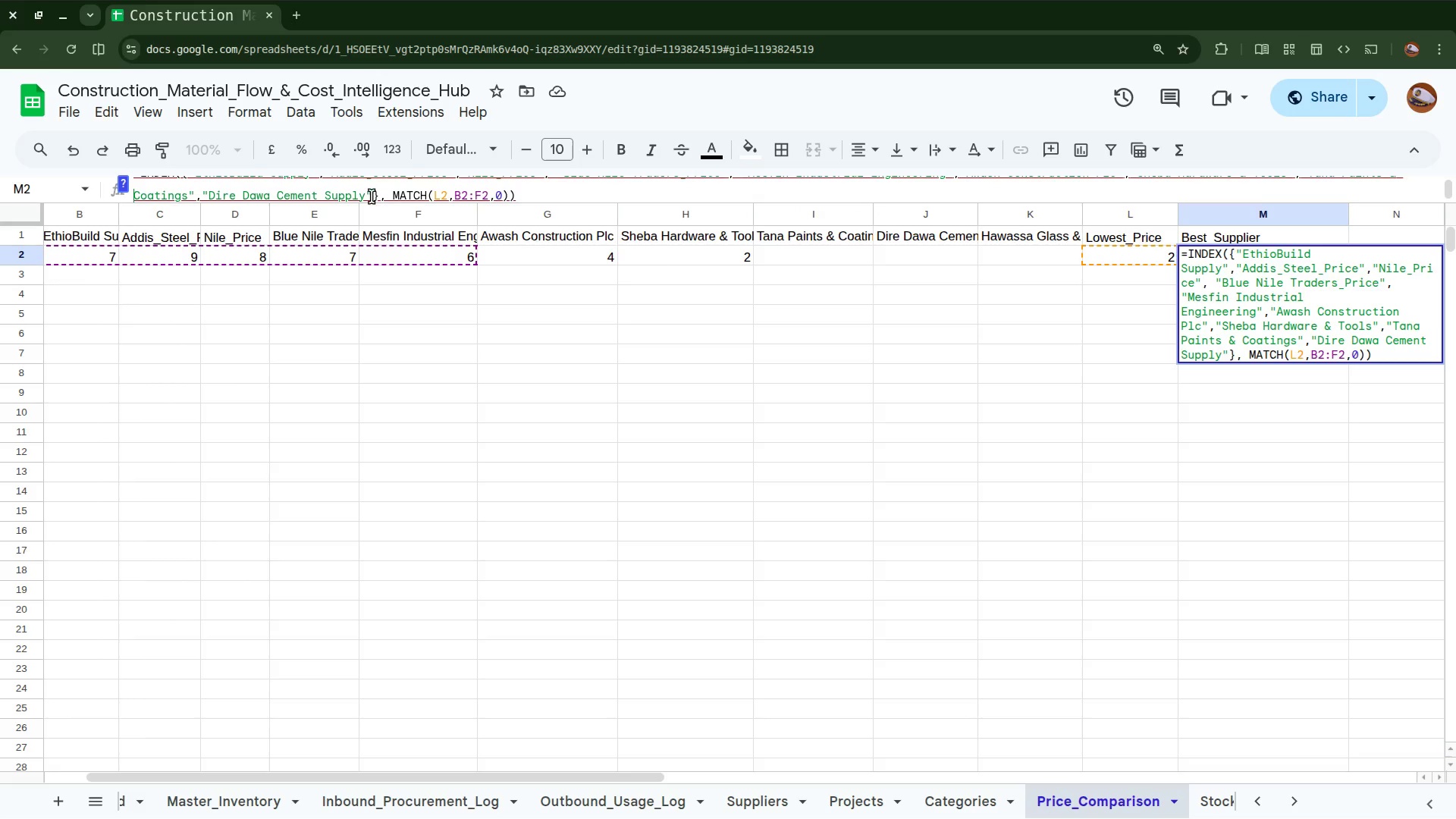 
left_click([372, 195])
 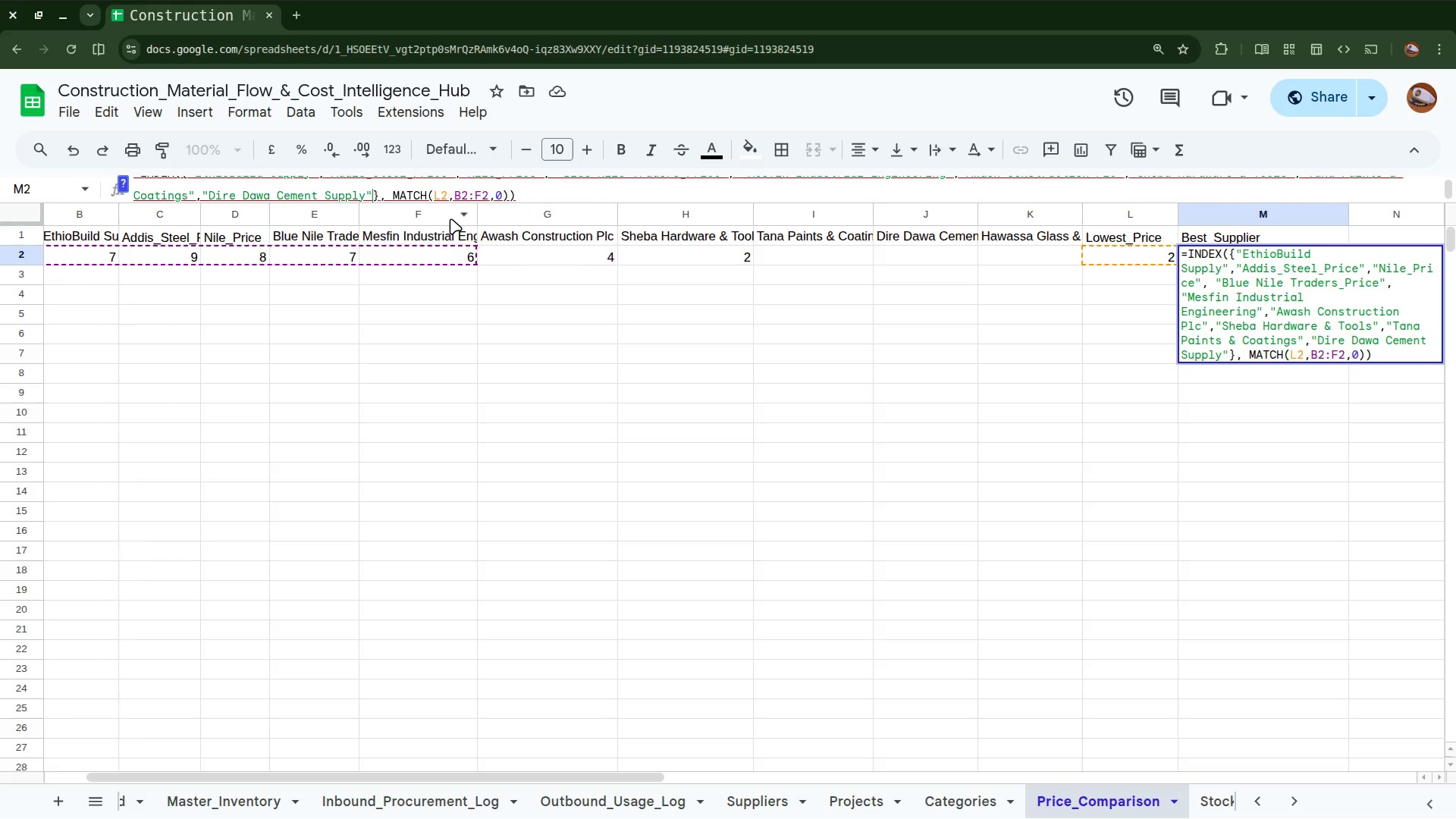 
key(Comma)
 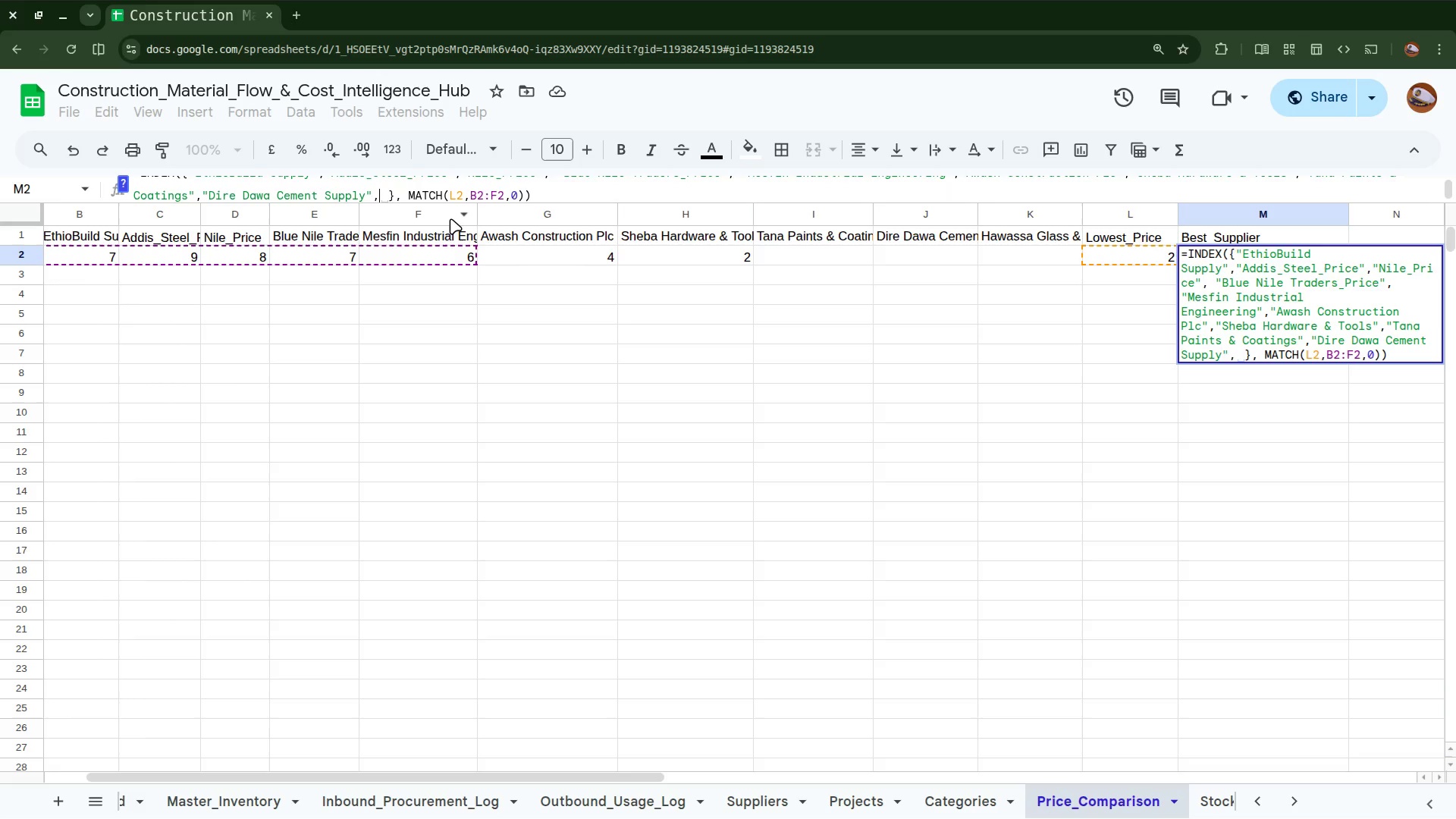 
key(Shift+Quote)
 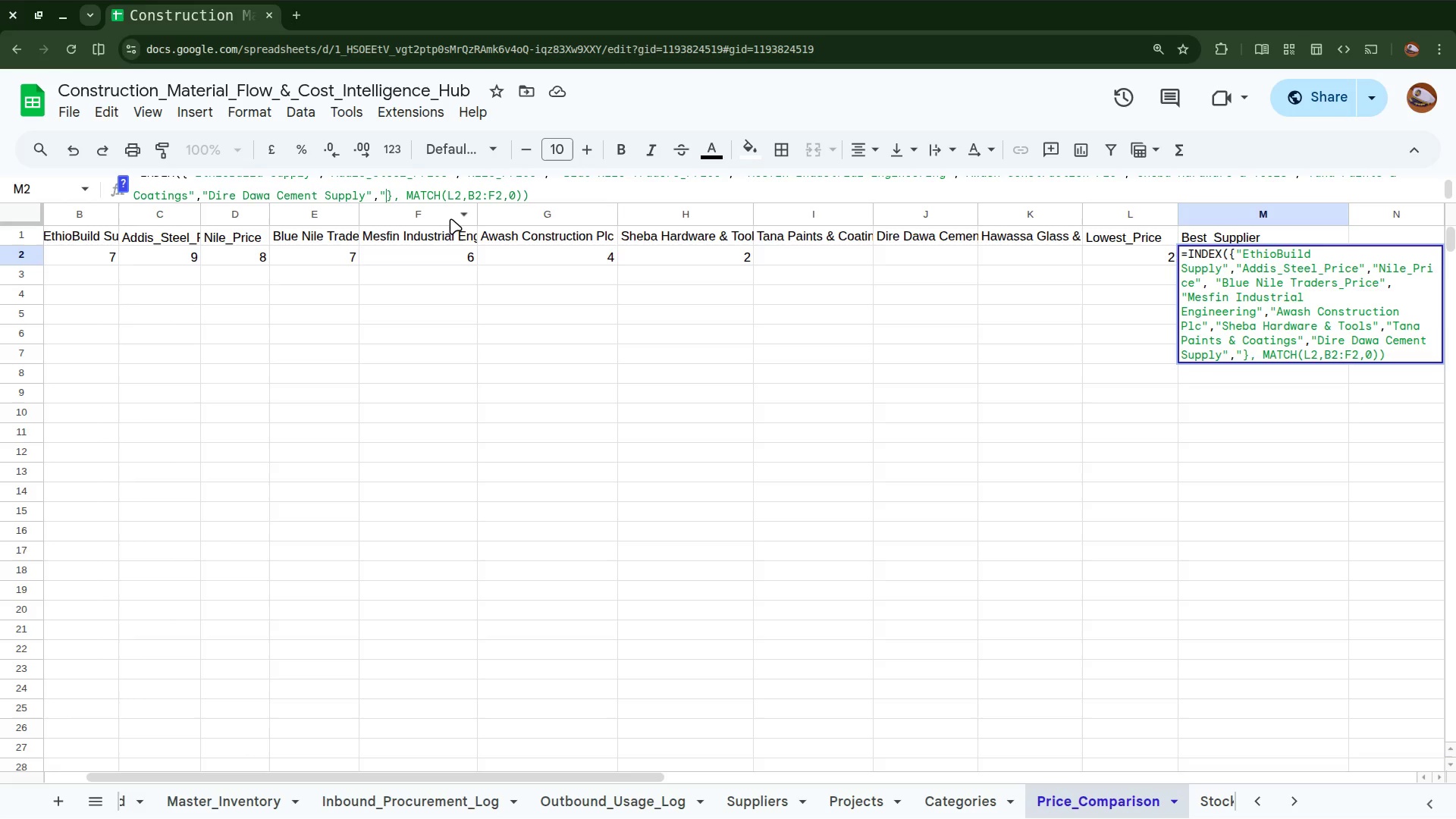 
key(Control+V)
 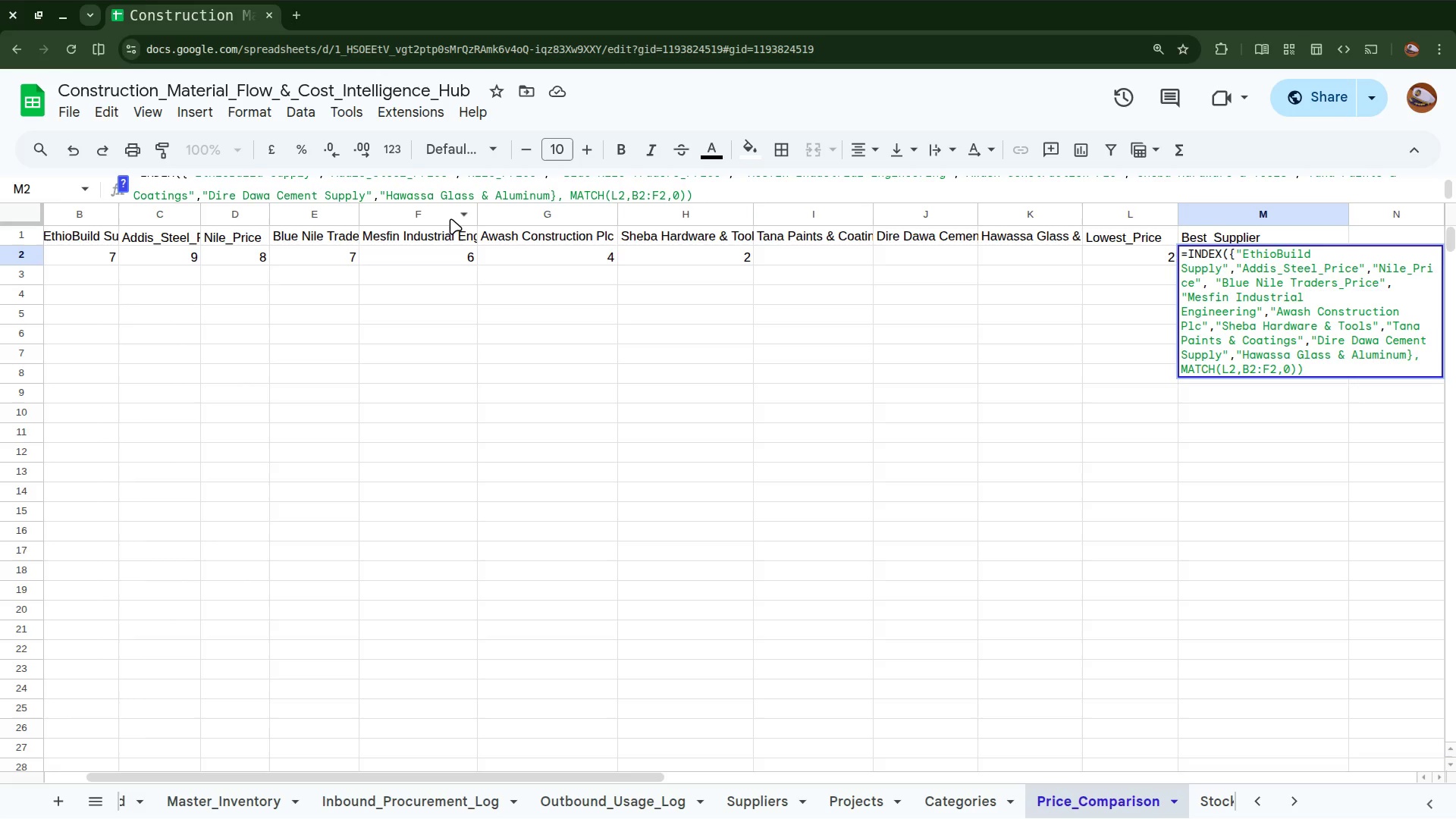 
key(Shift+Quote)
 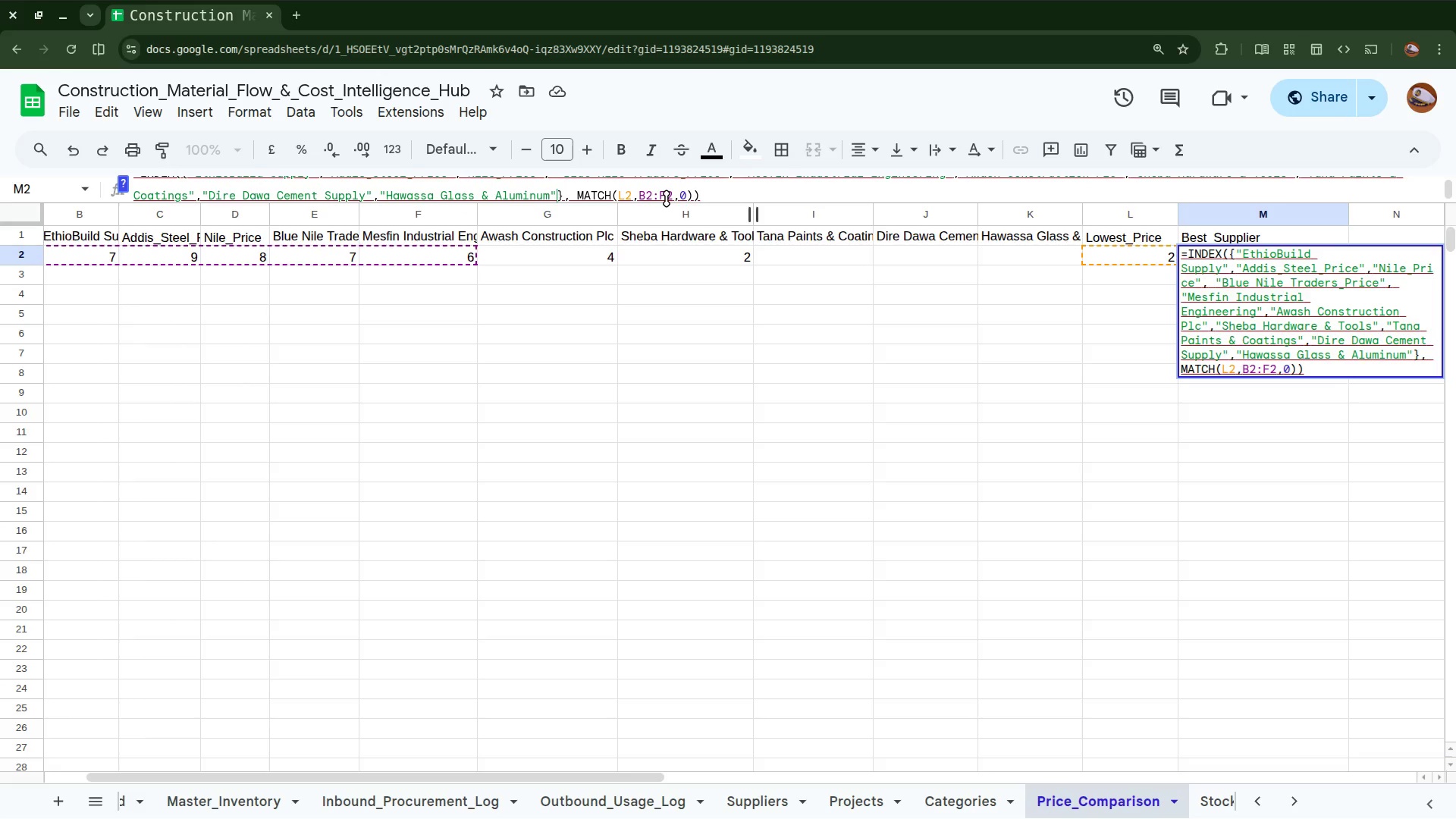 
wait(6.99)
 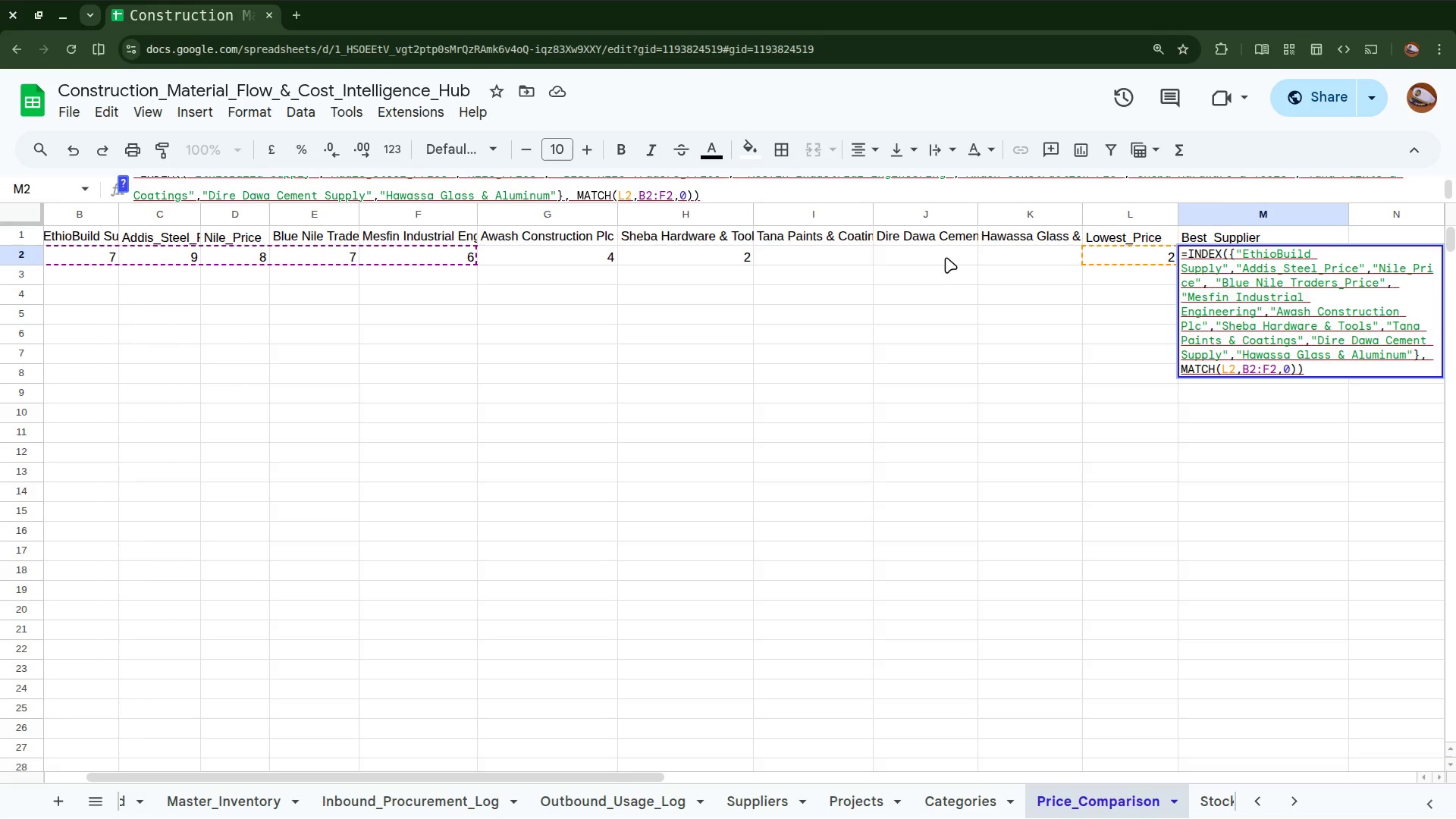 
left_click([667, 199])
 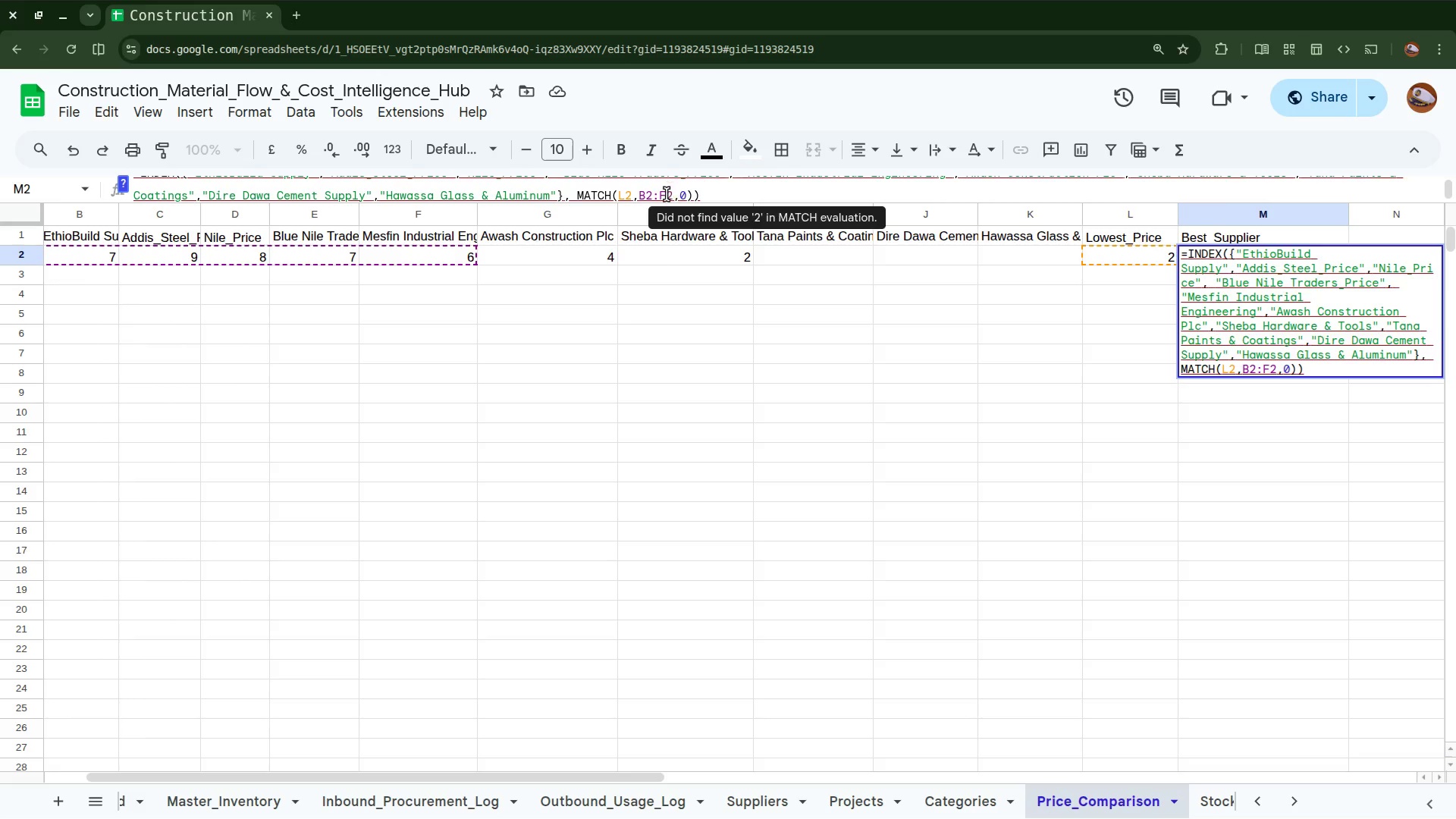 
left_click([667, 196])
 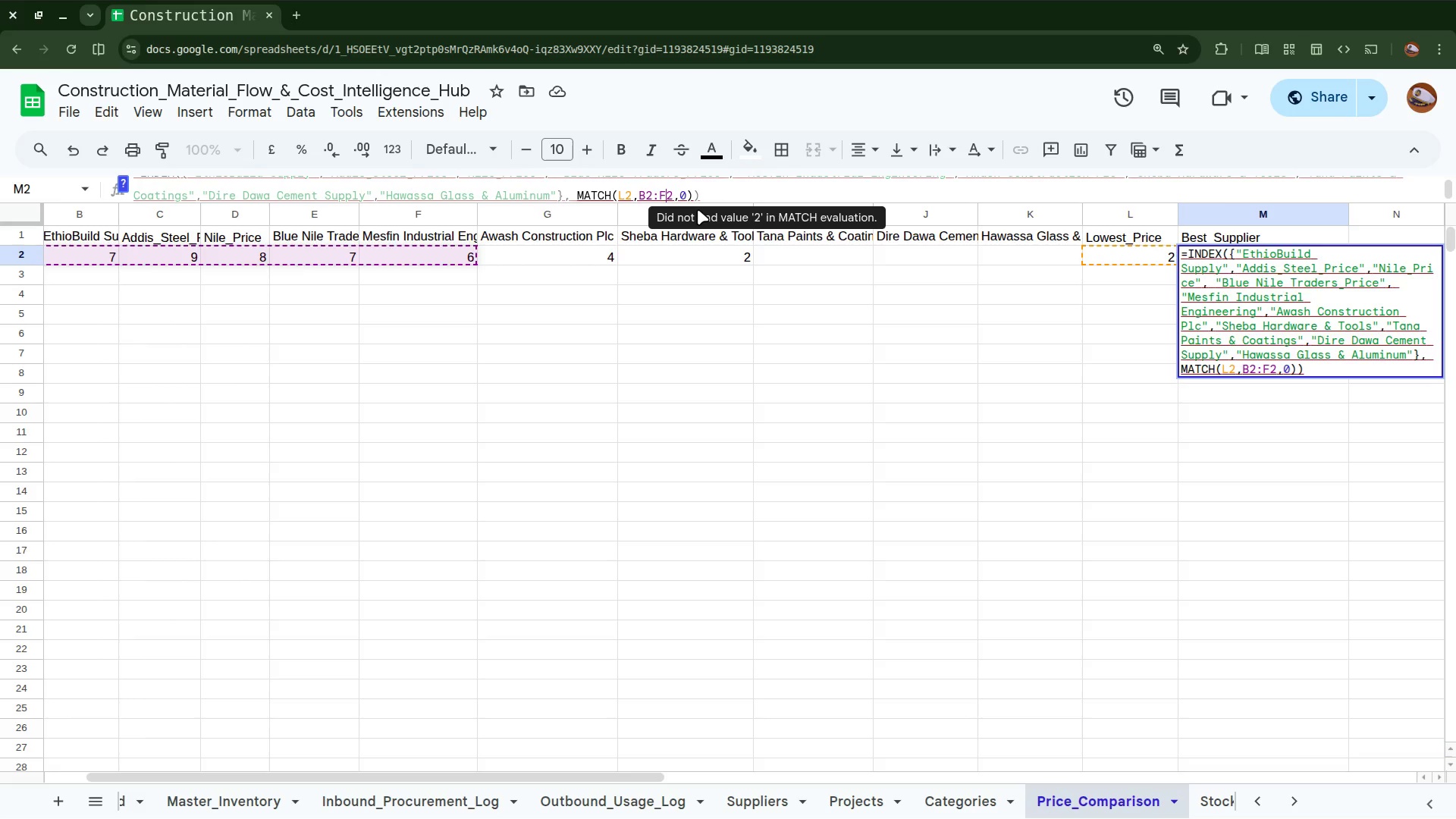 
key(Backspace)
 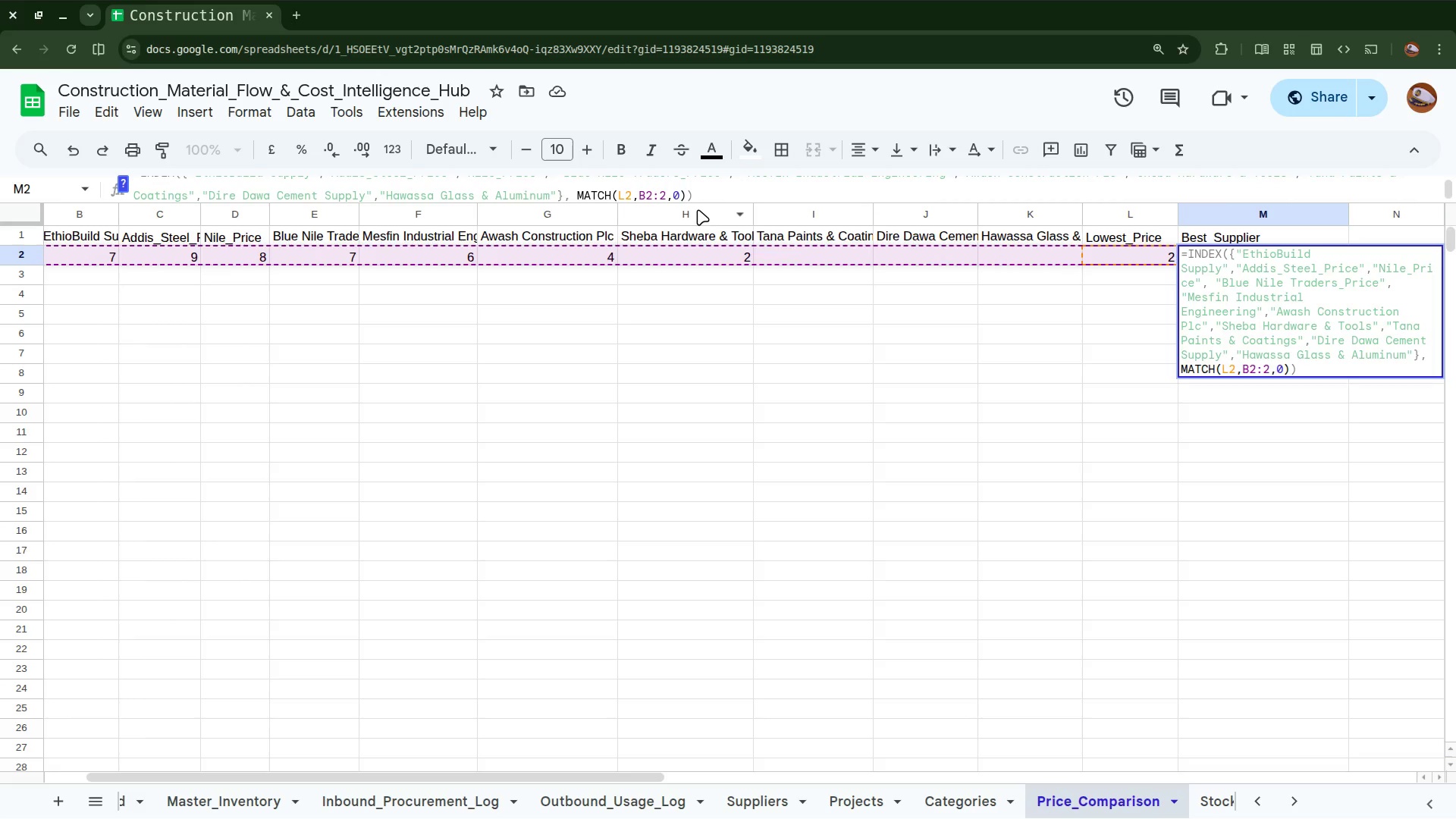 
key(Shift+K)
 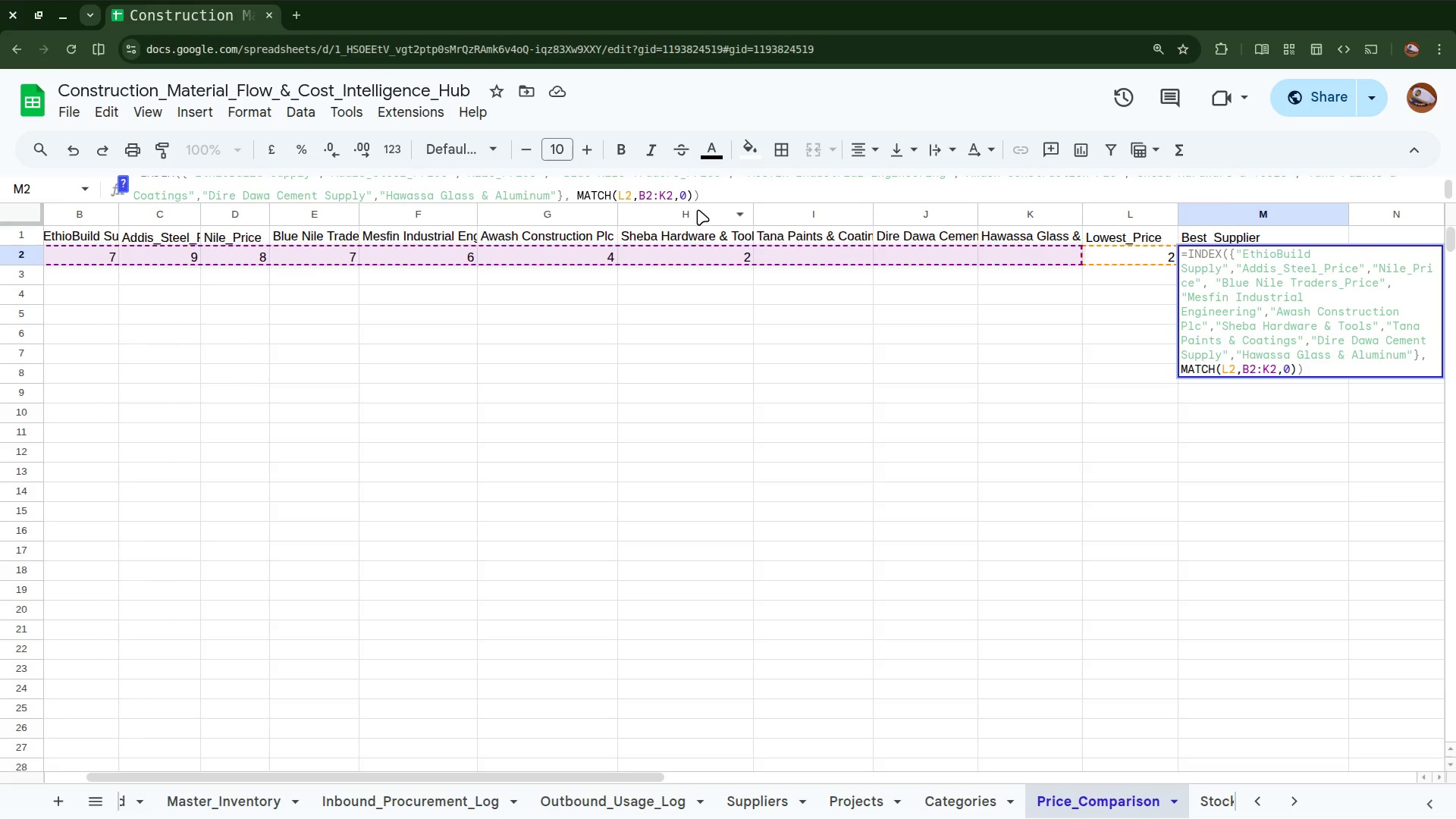 
key(Enter)
 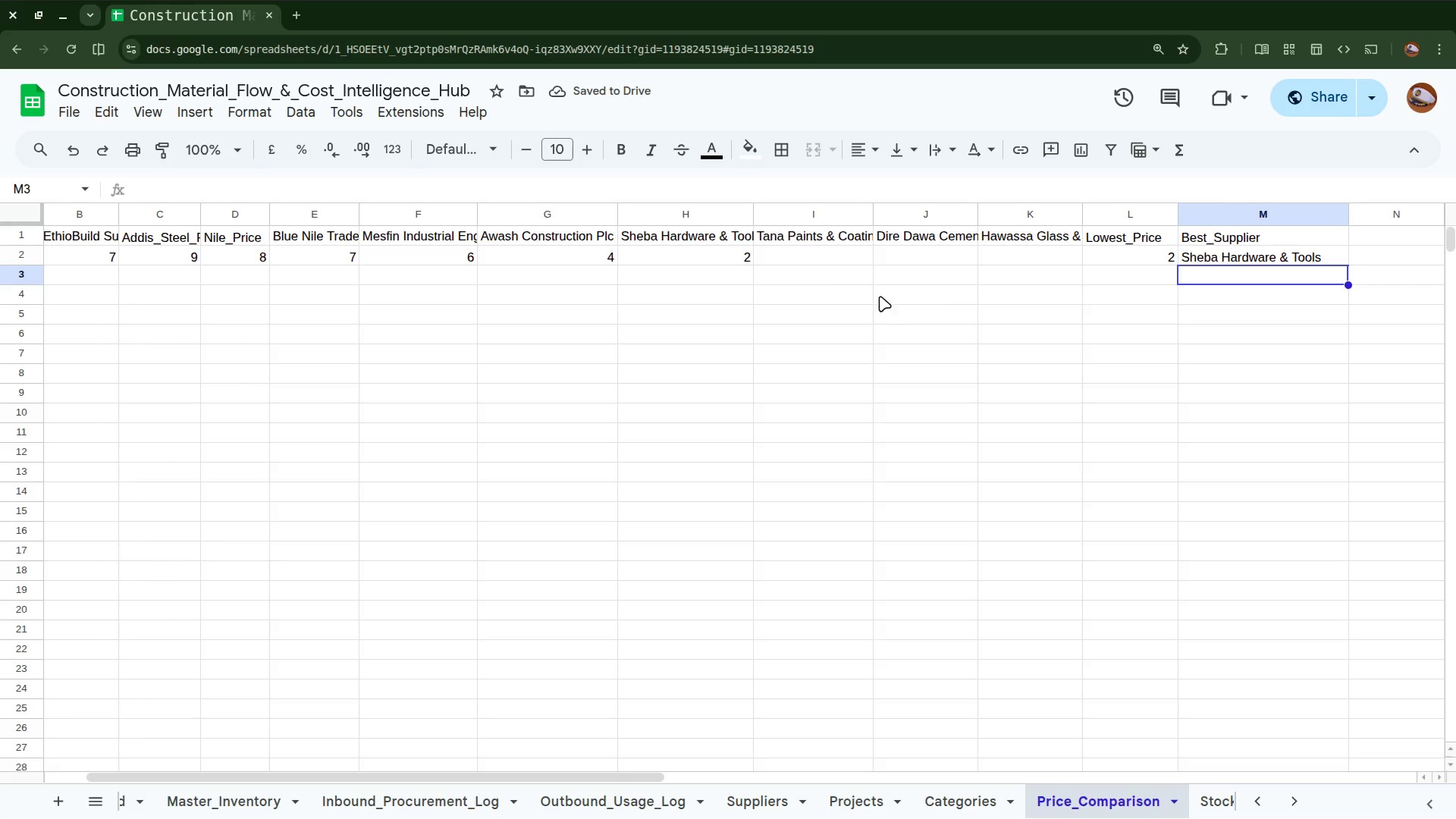 
left_click([814, 246])
 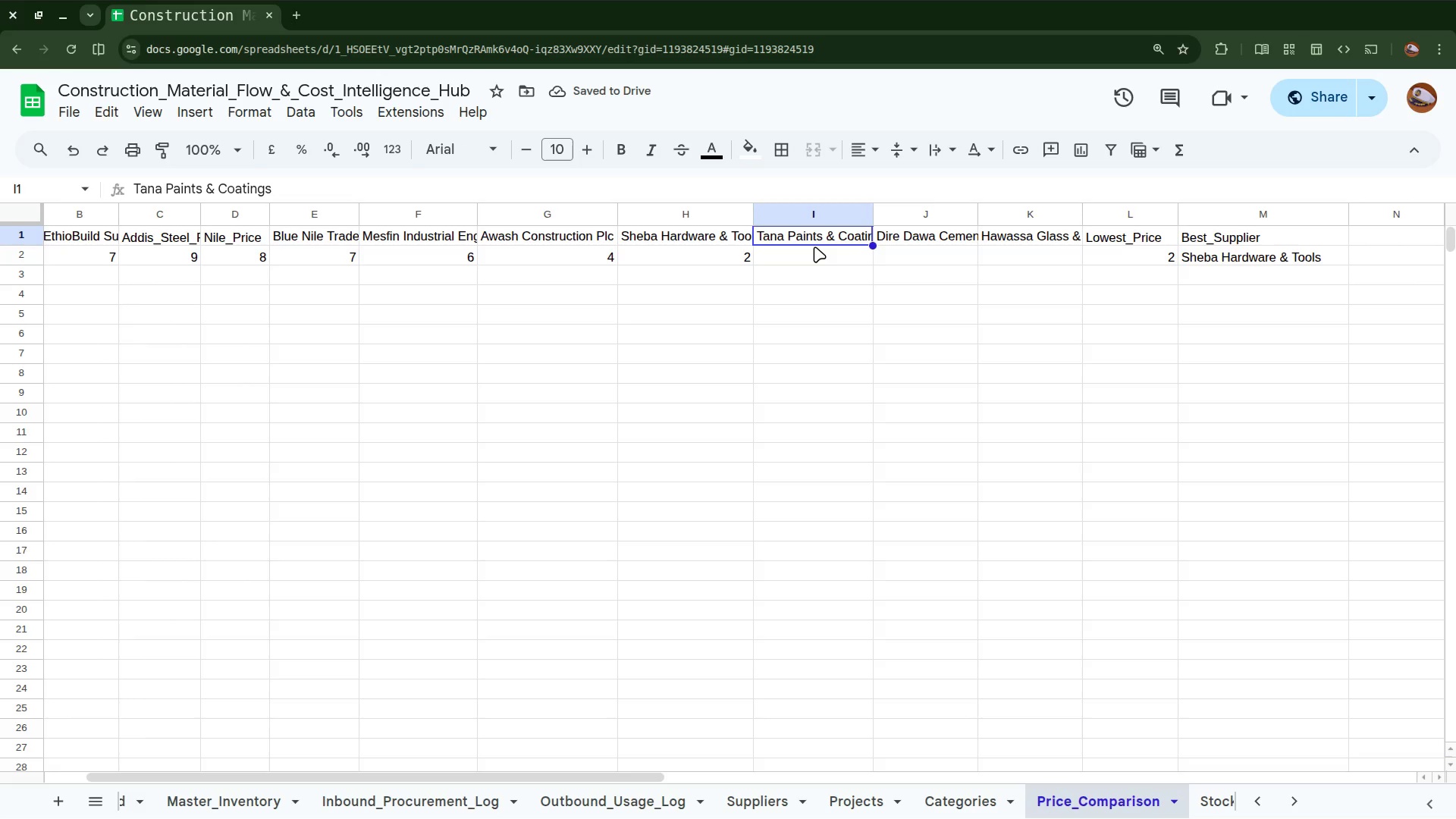 
key(3)
 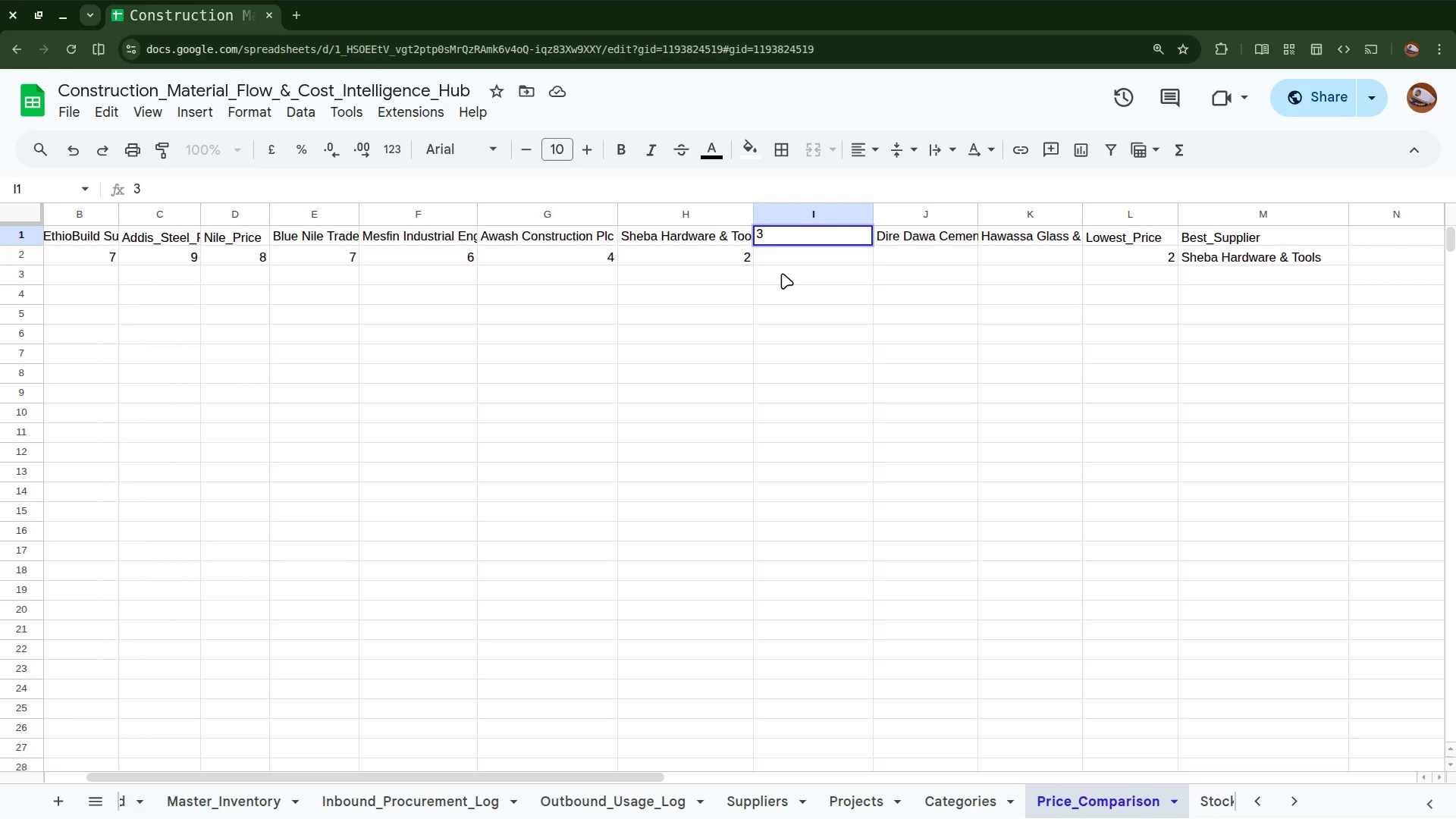 
key(Control+Z)
 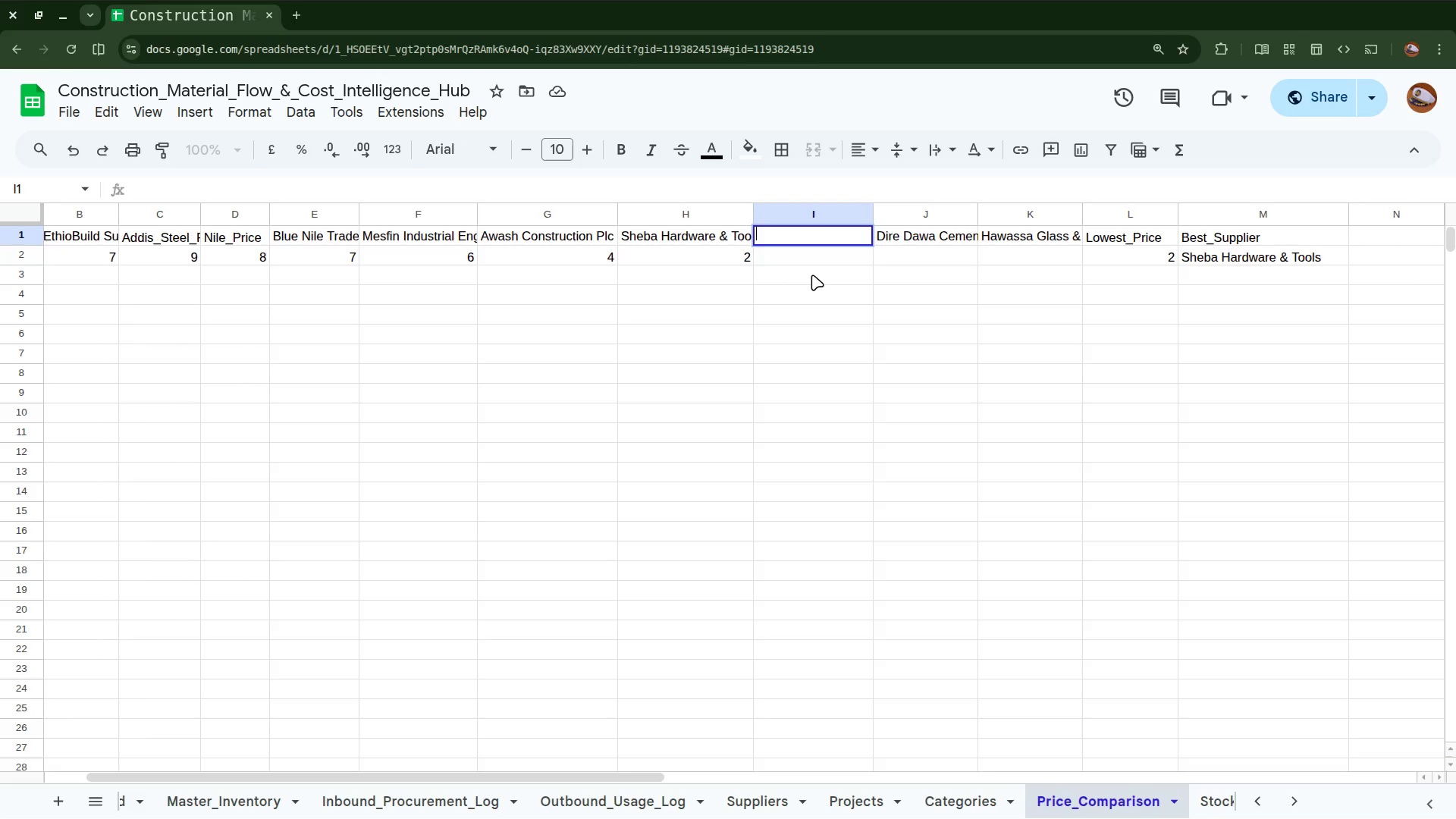 
key(Control+Z)
 